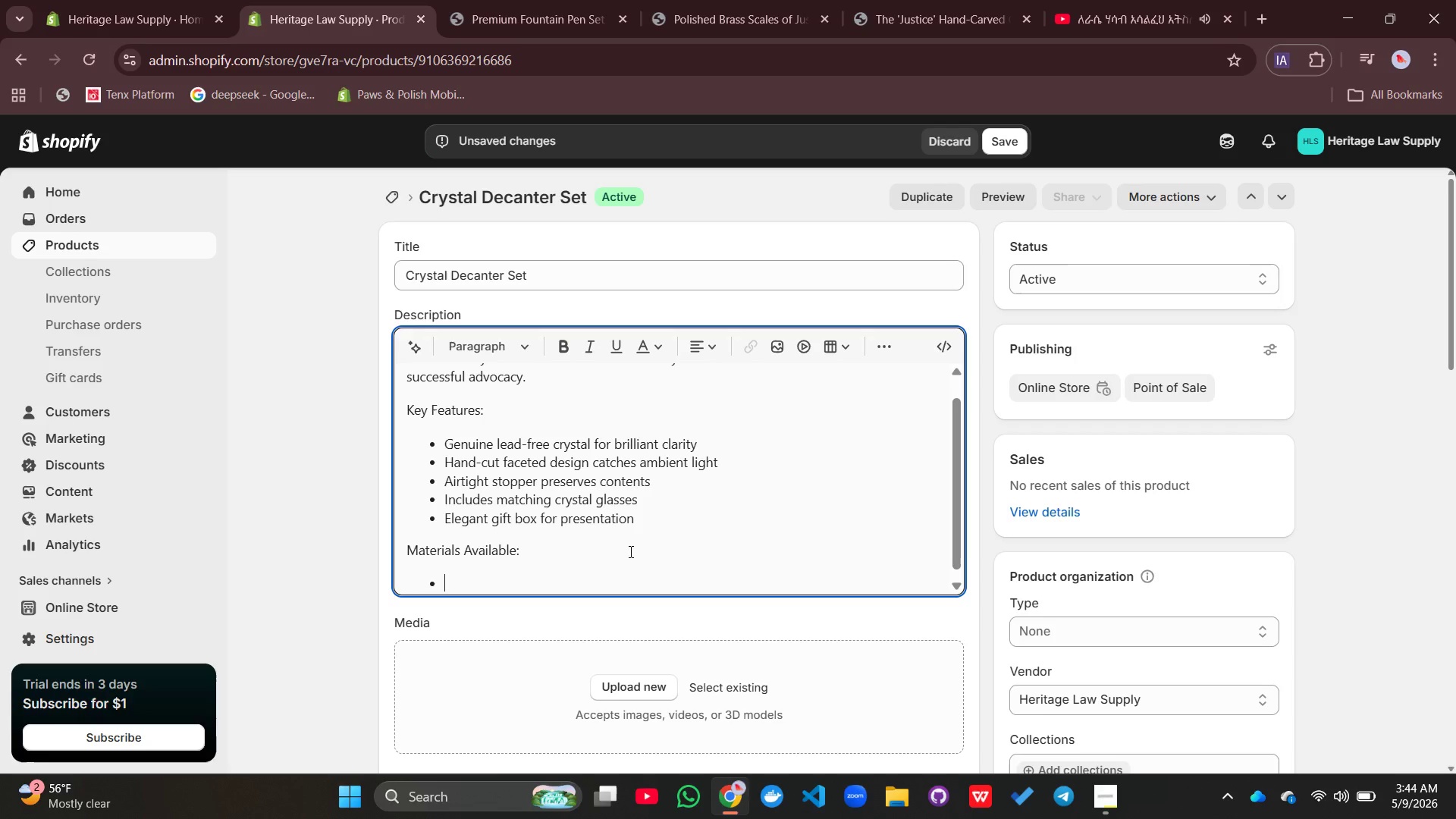 
type(Lead-Free Crystal - Pure transparent brilliance)
 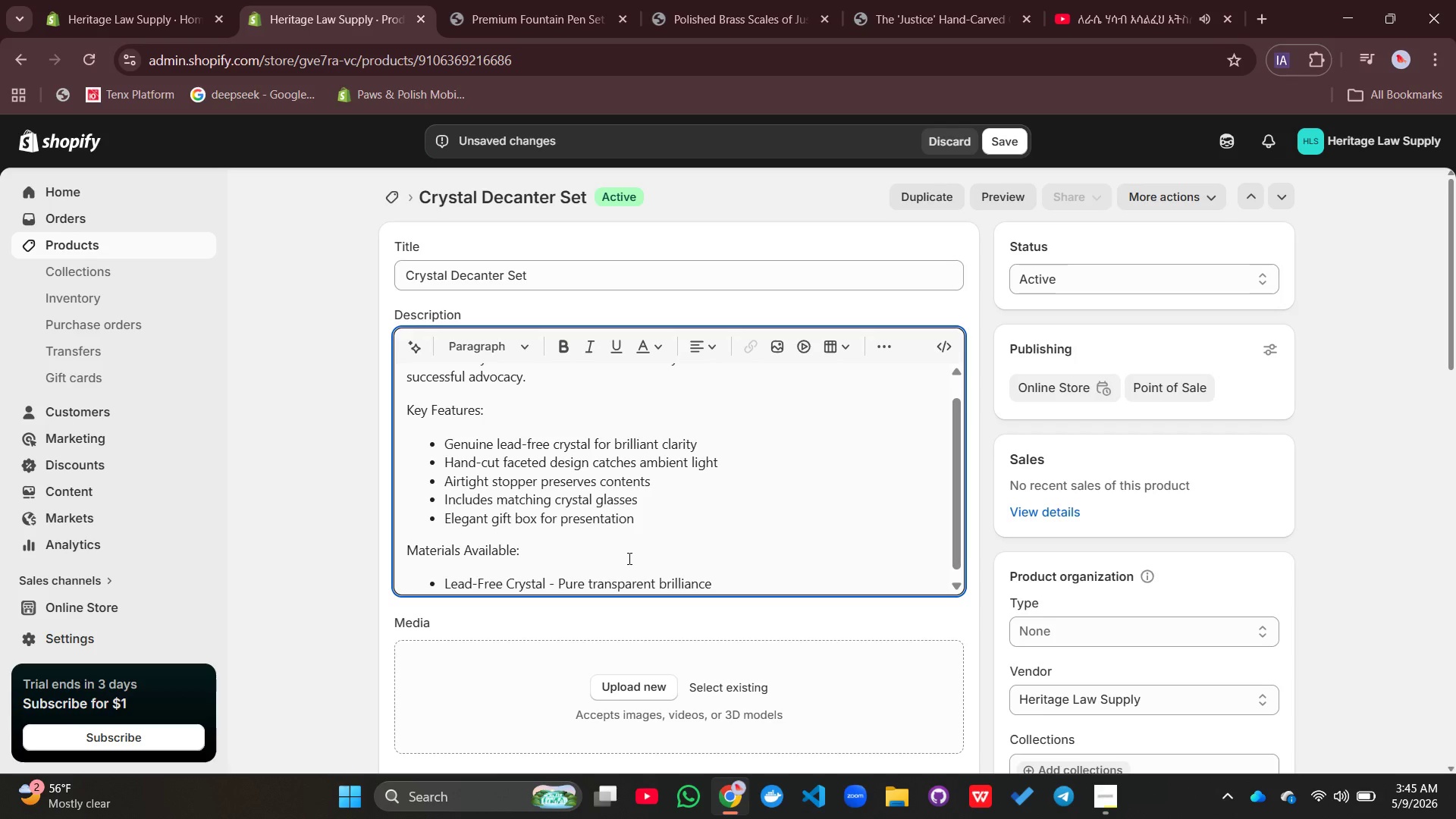 
key(Enter)
 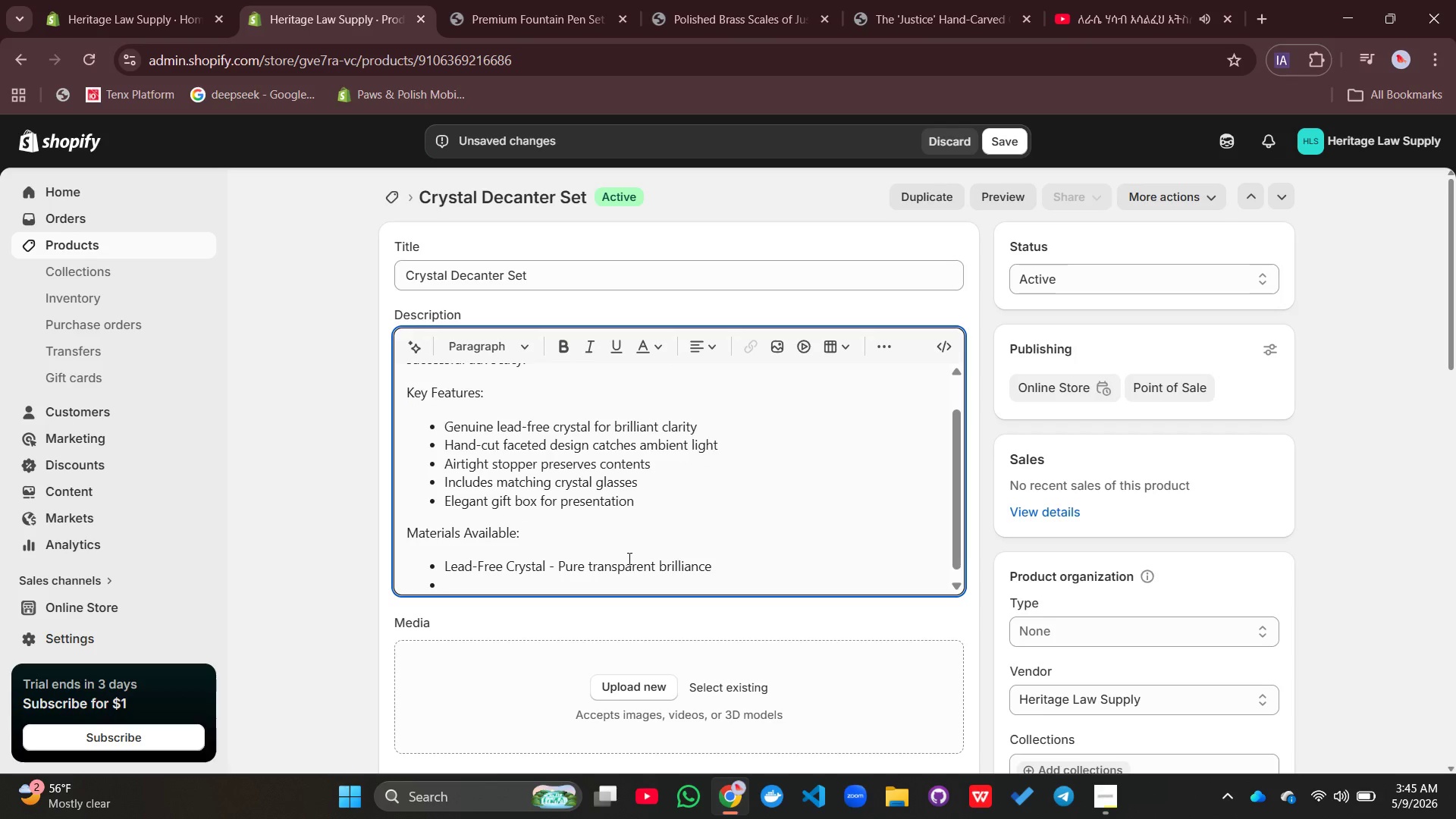 
type(Italian Marble - Stone luxury edition)
 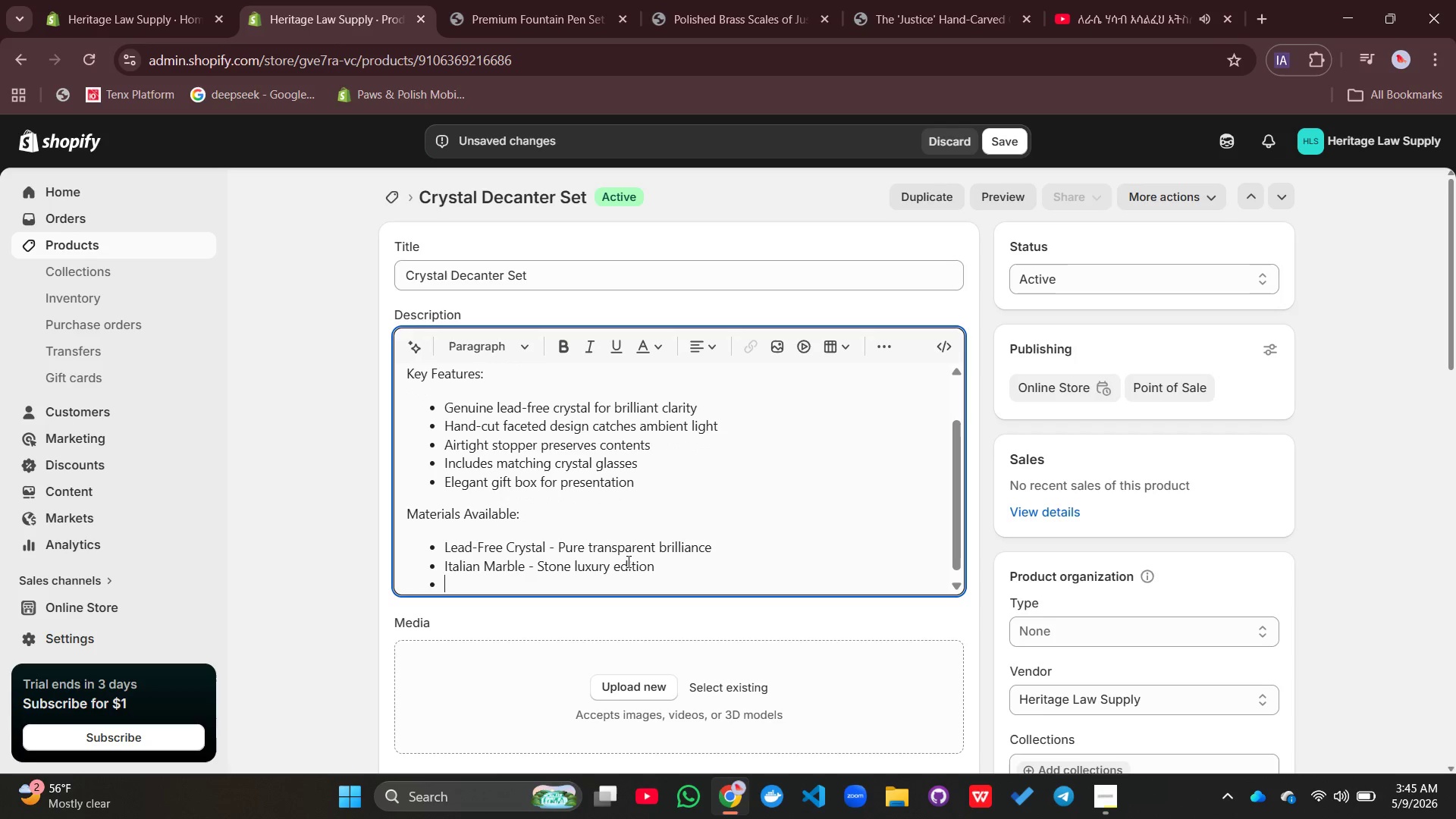 
key(Enter)
 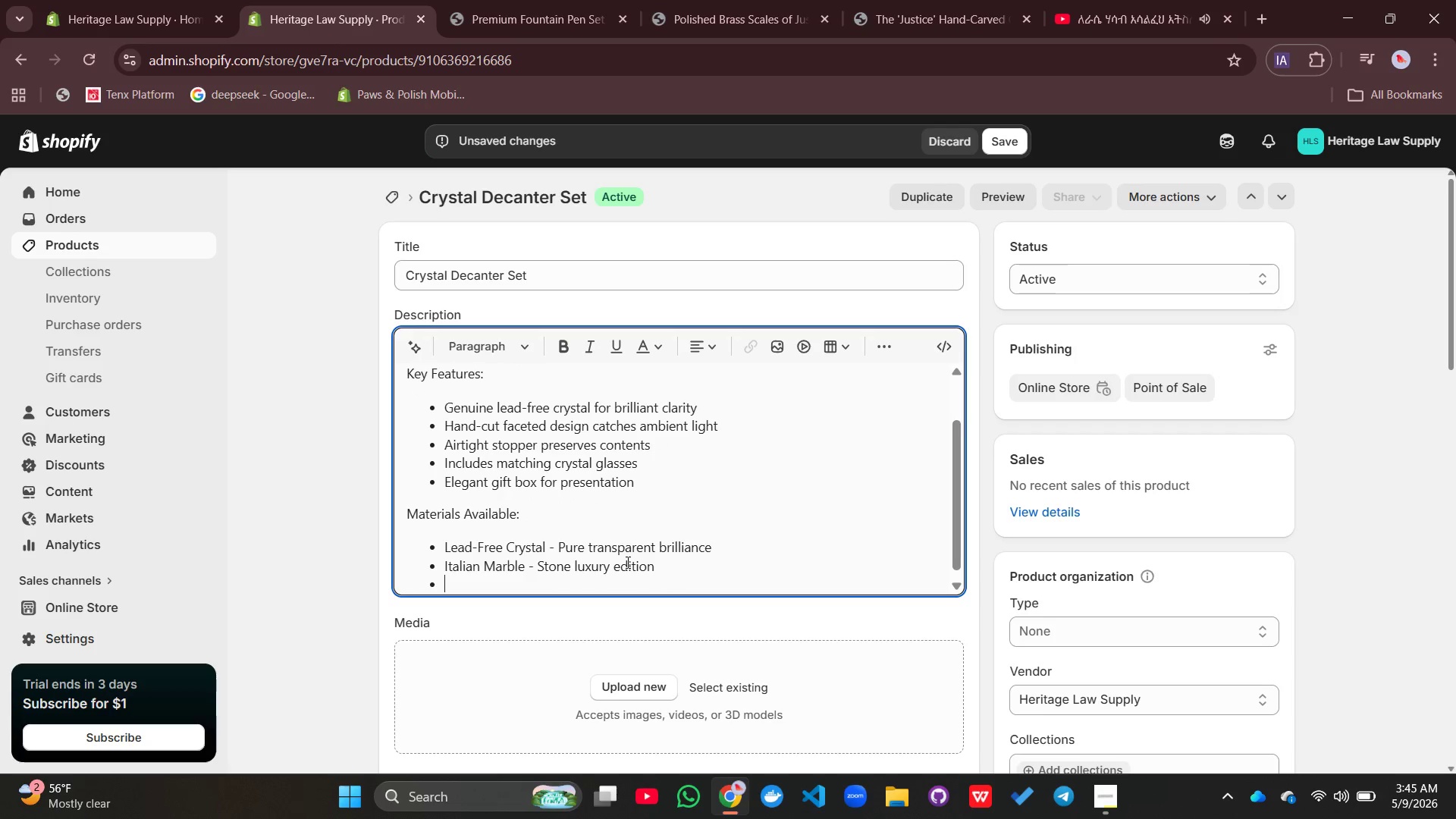 
key(Shift+B)
 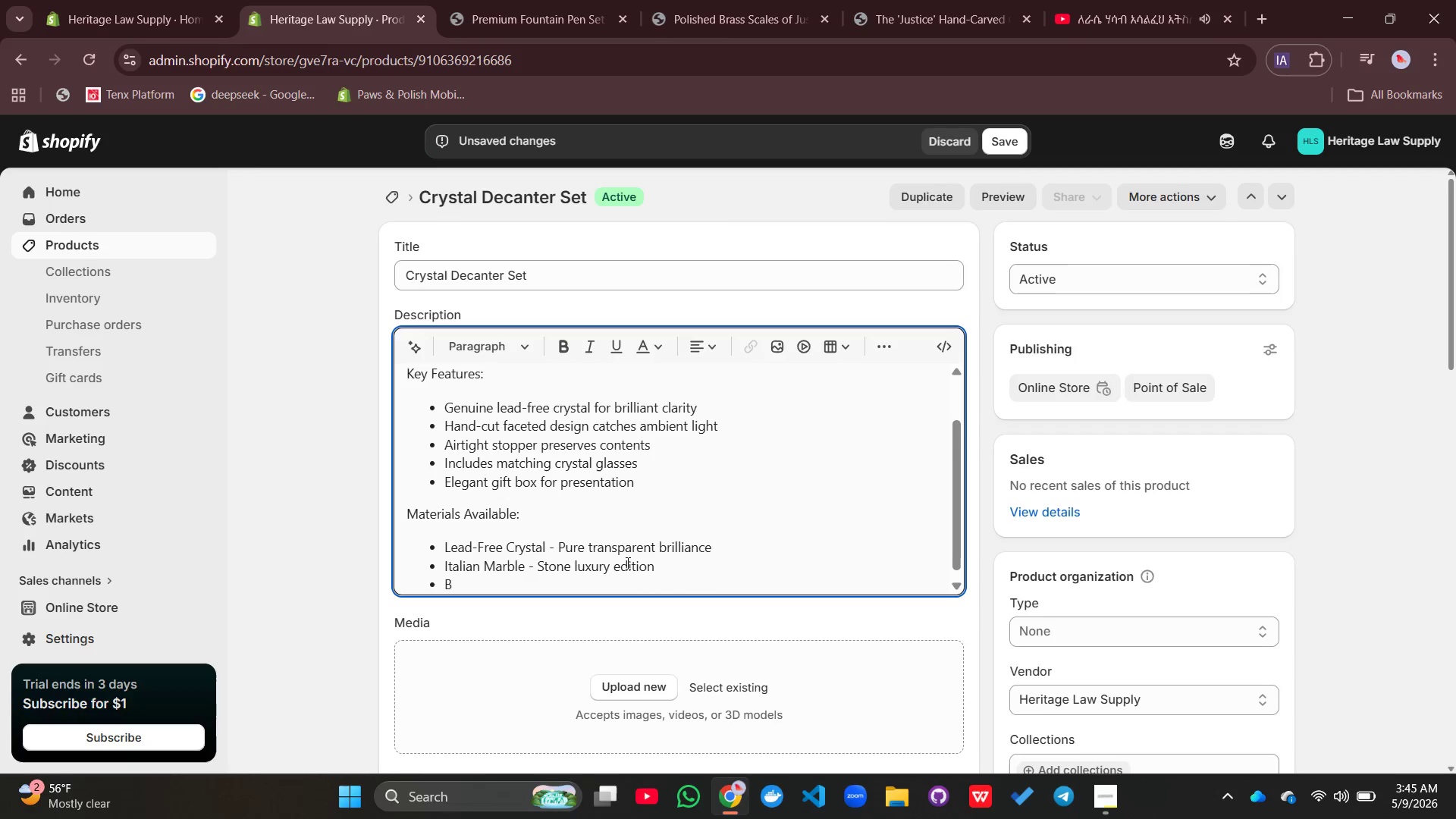 
type(rishe)
key(Backspace)
key(Backspace)
key(Backspace)
key(Backspace)
type(ueh)
key(Backspace)
key(Backspace)
type(shd)
 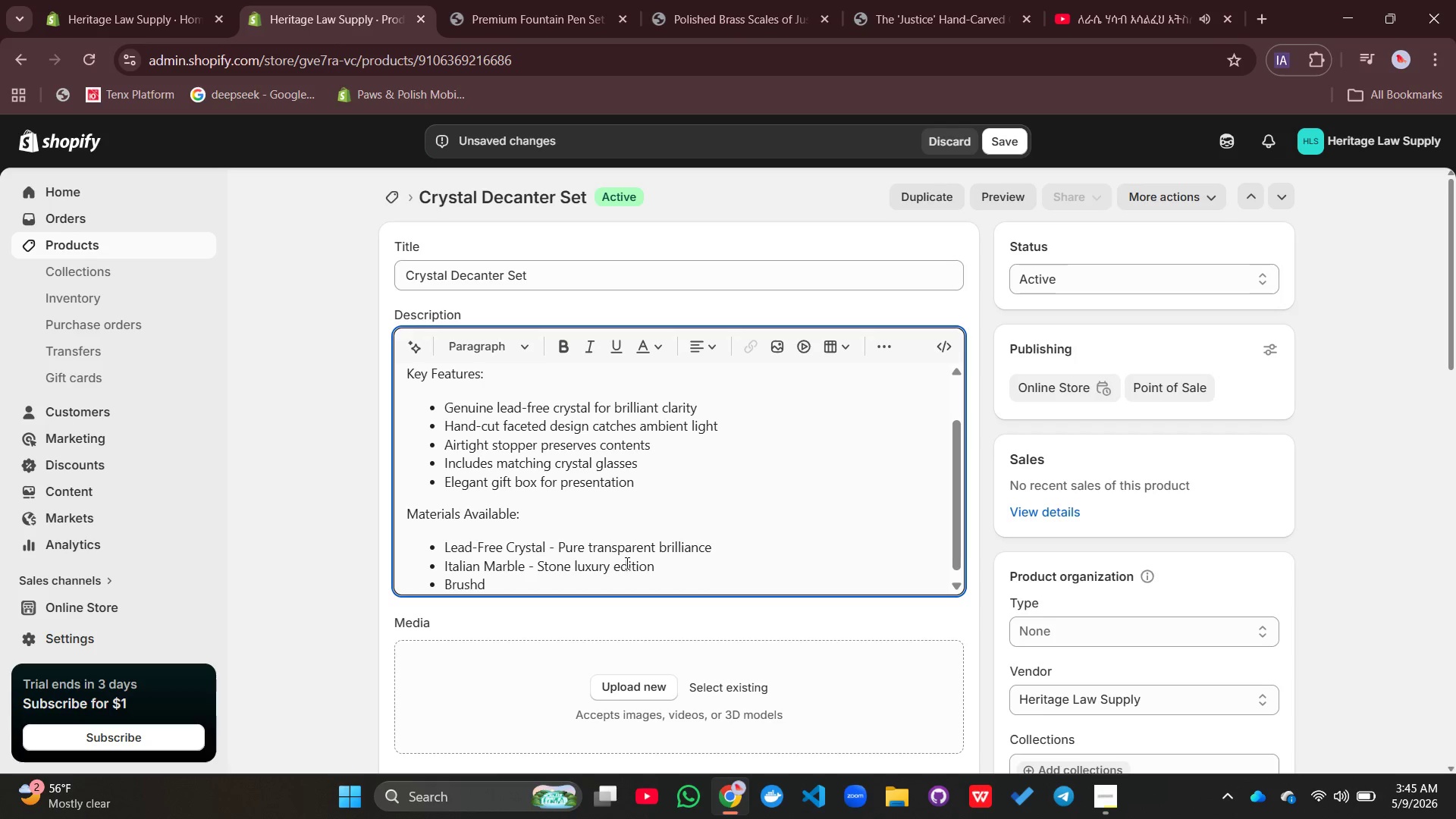 
key(Unknown)
 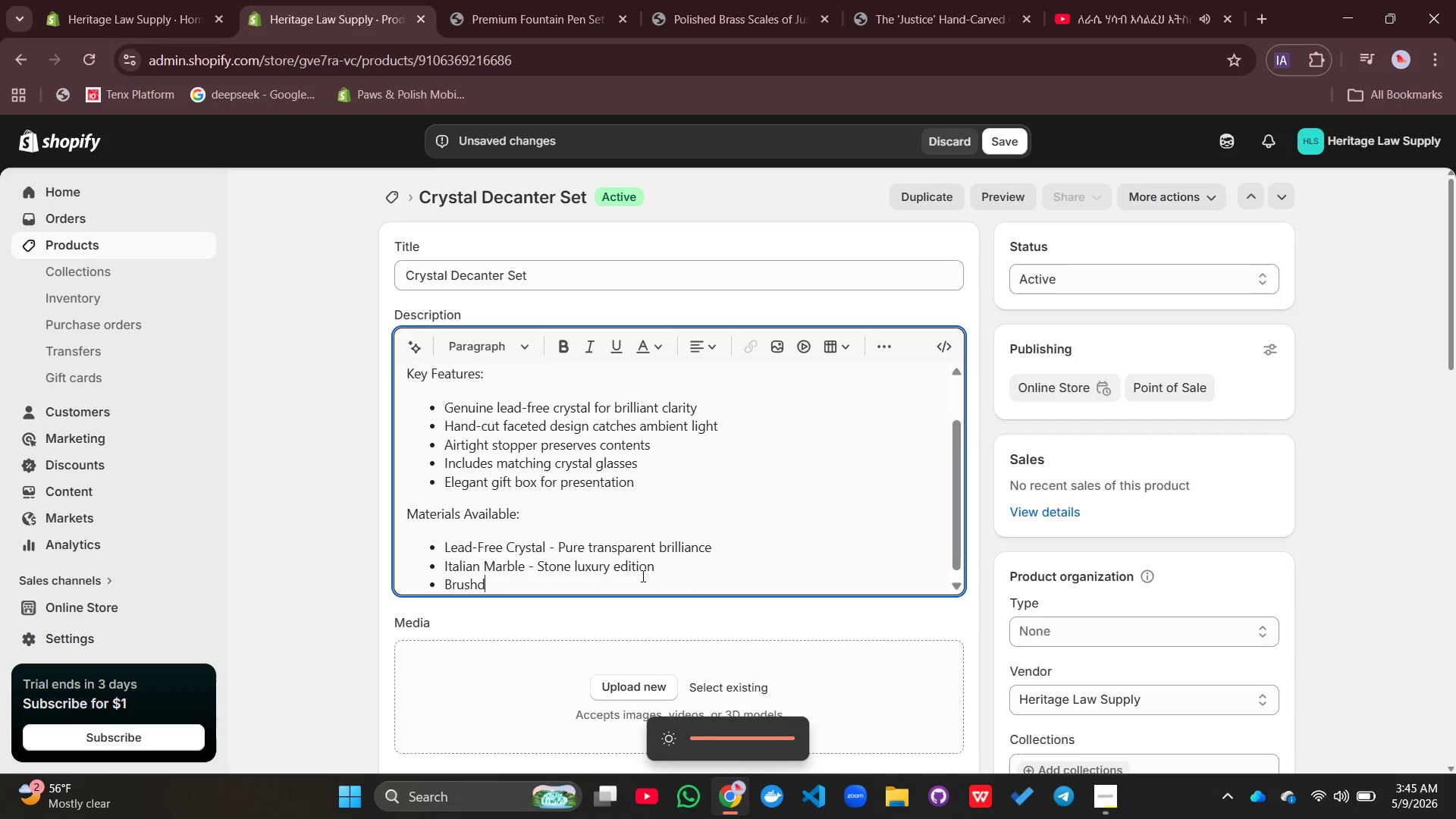 
key(Unknown)
 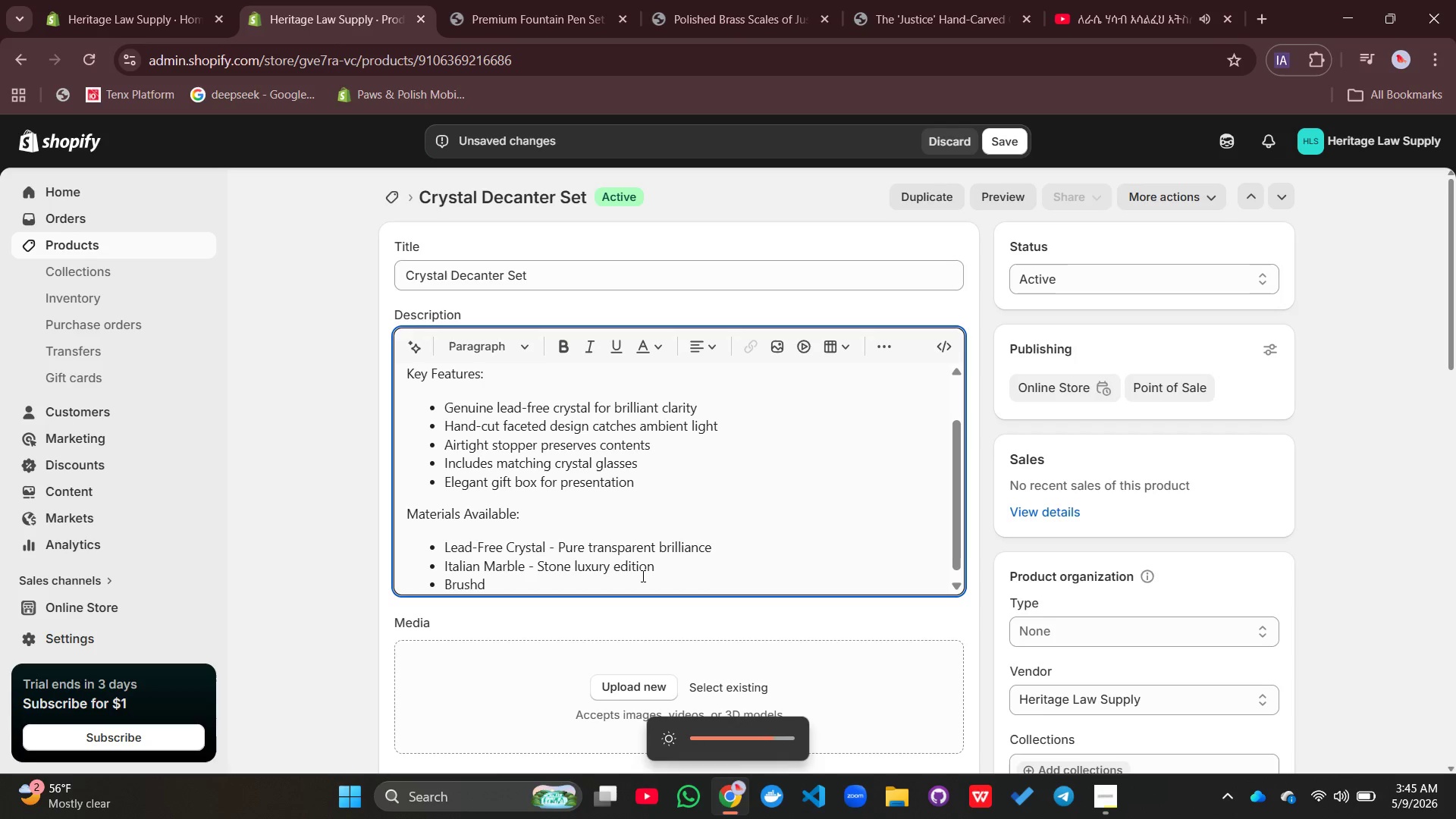 
key(Unknown)
 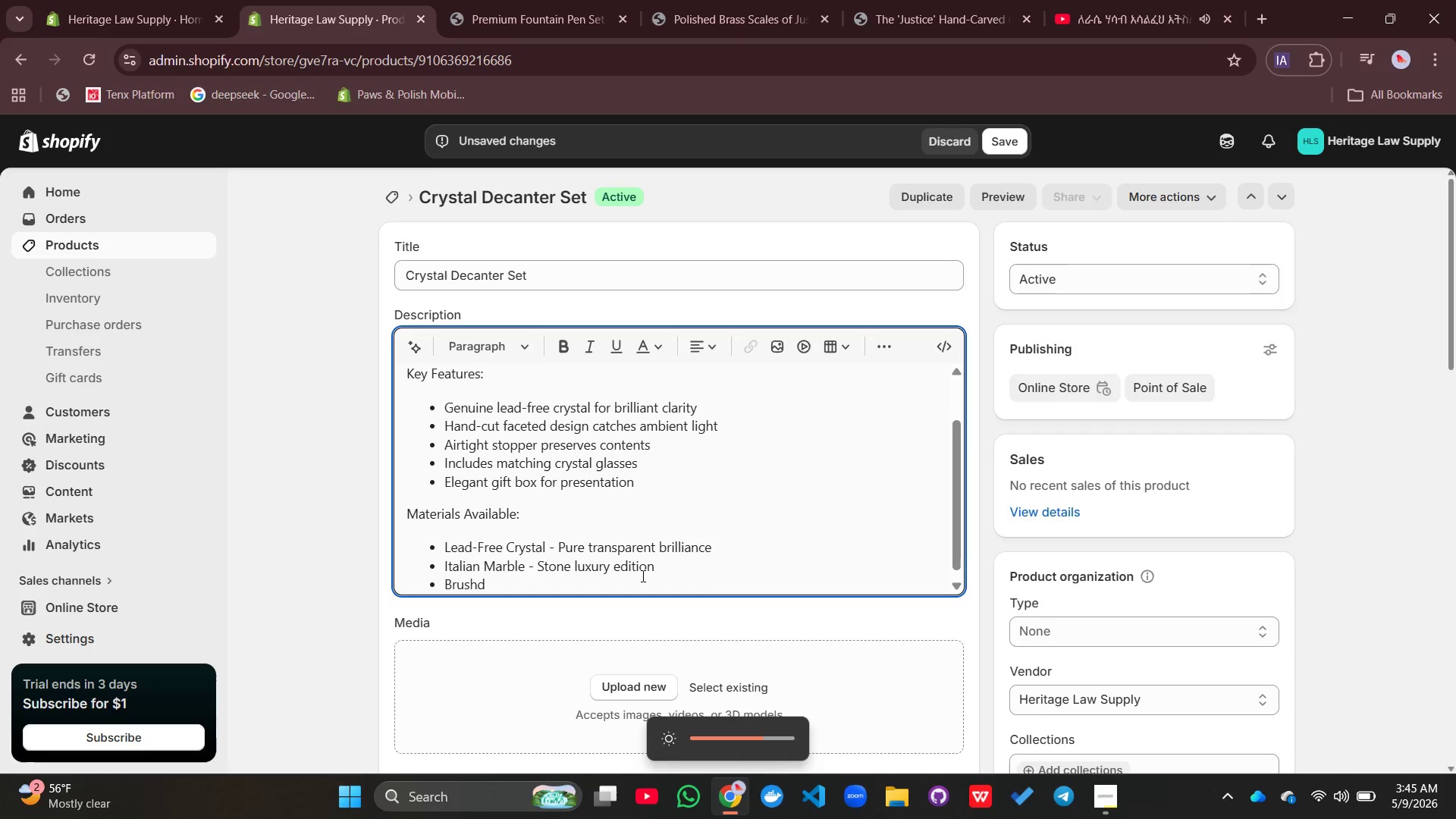 
key(Unknown)
 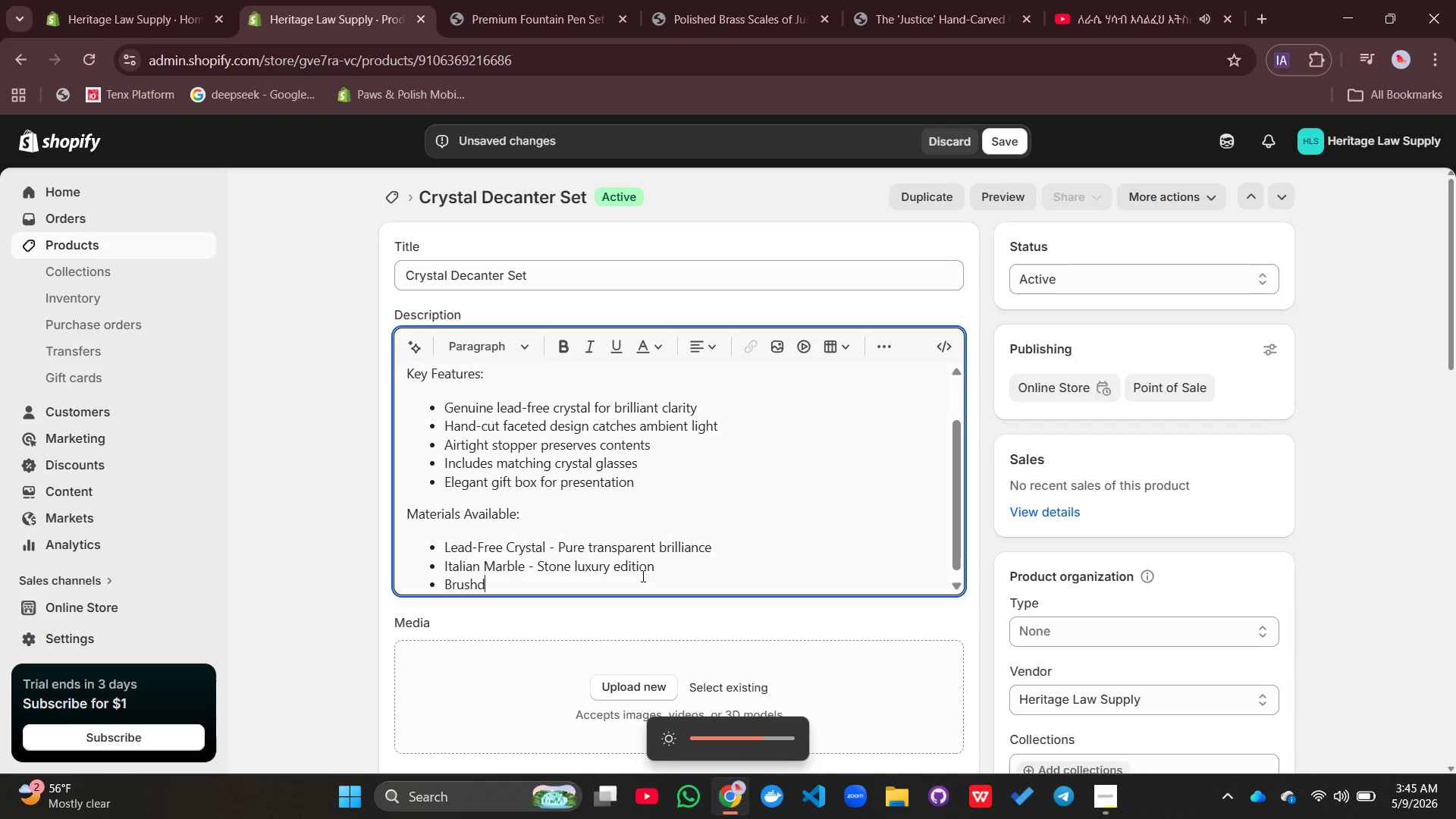 
key(Unknown)
 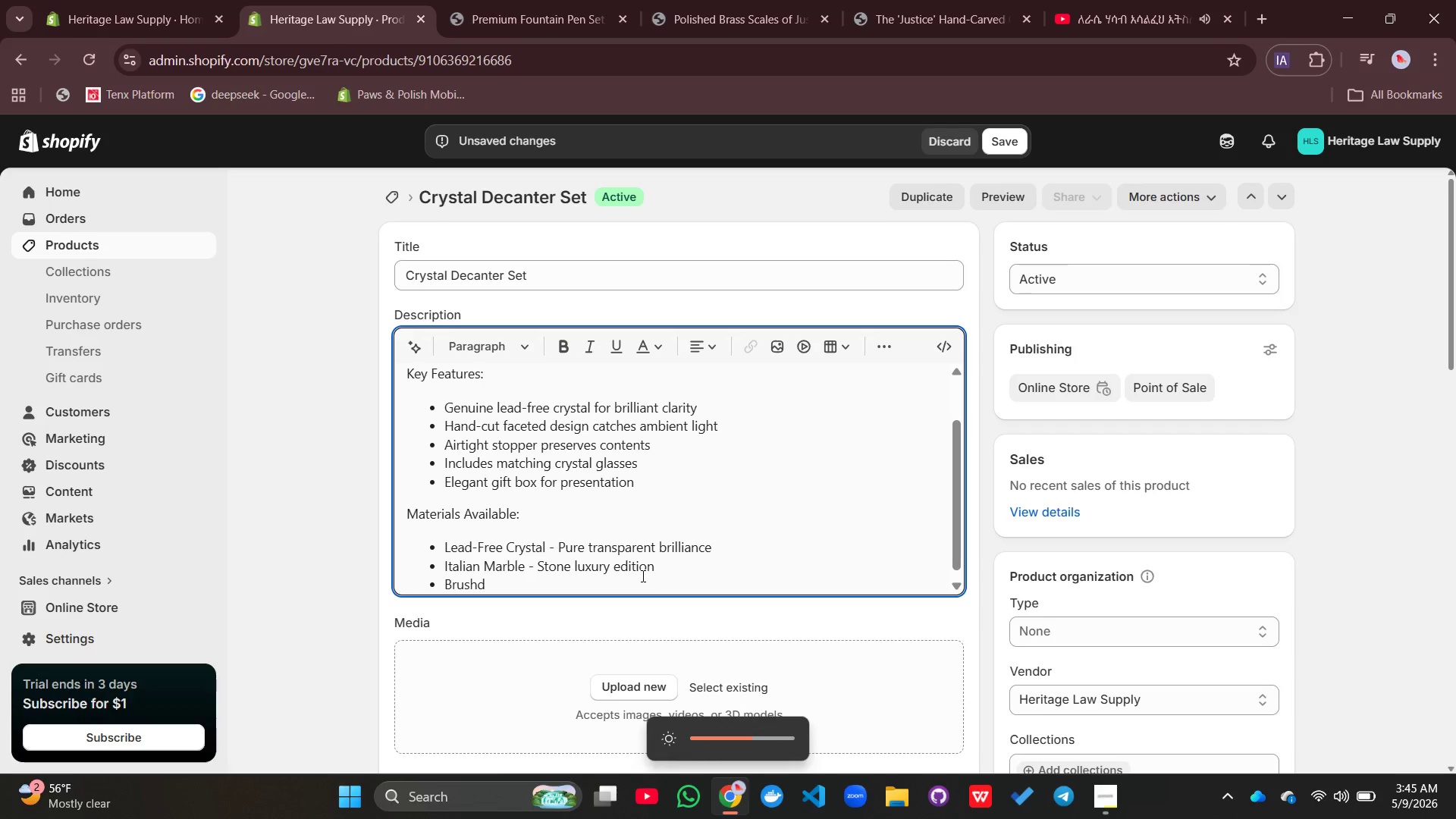 
key(Unknown)
 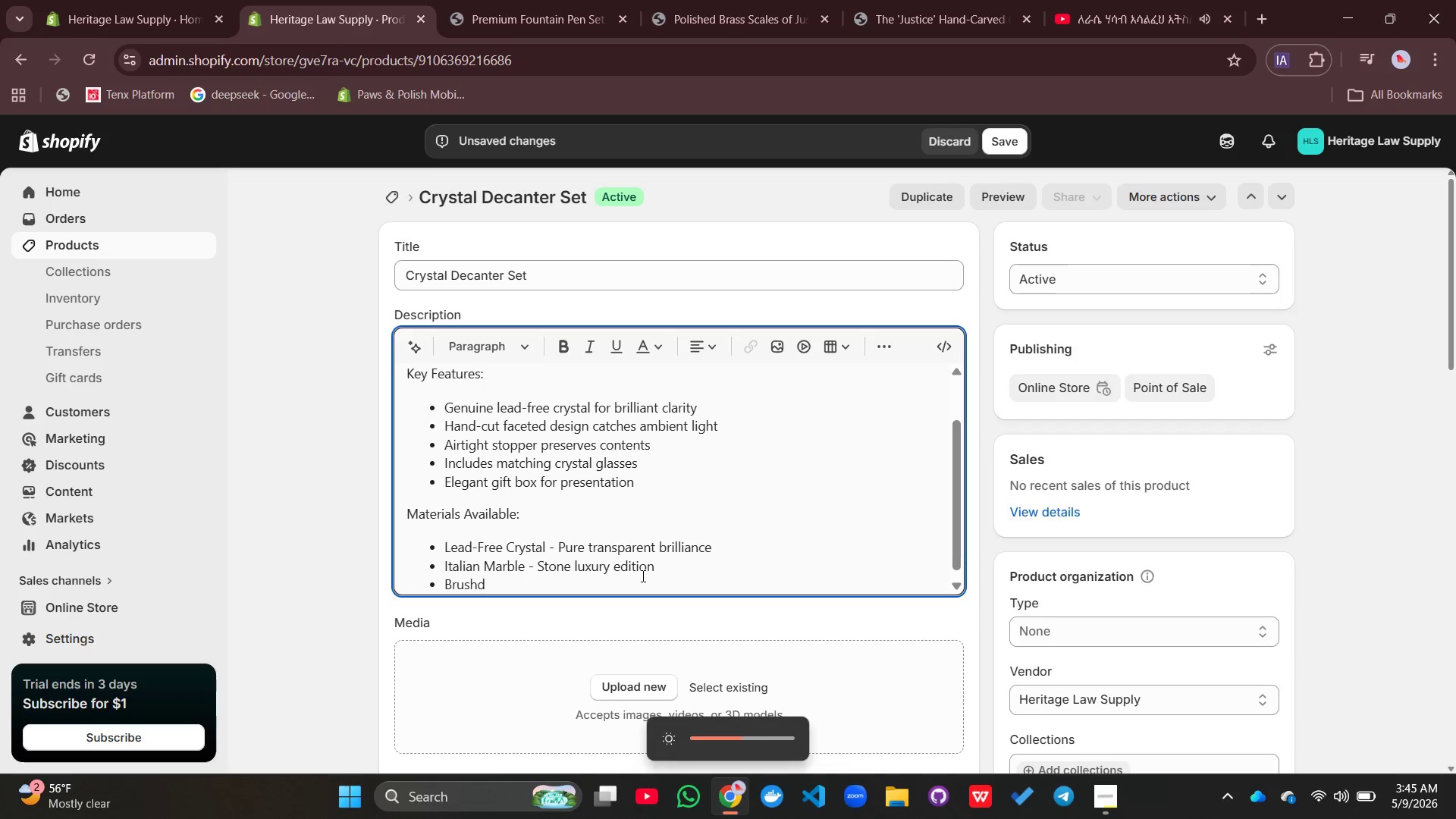 
key(Backspace)
type(ed Steel - Modern industrial)
 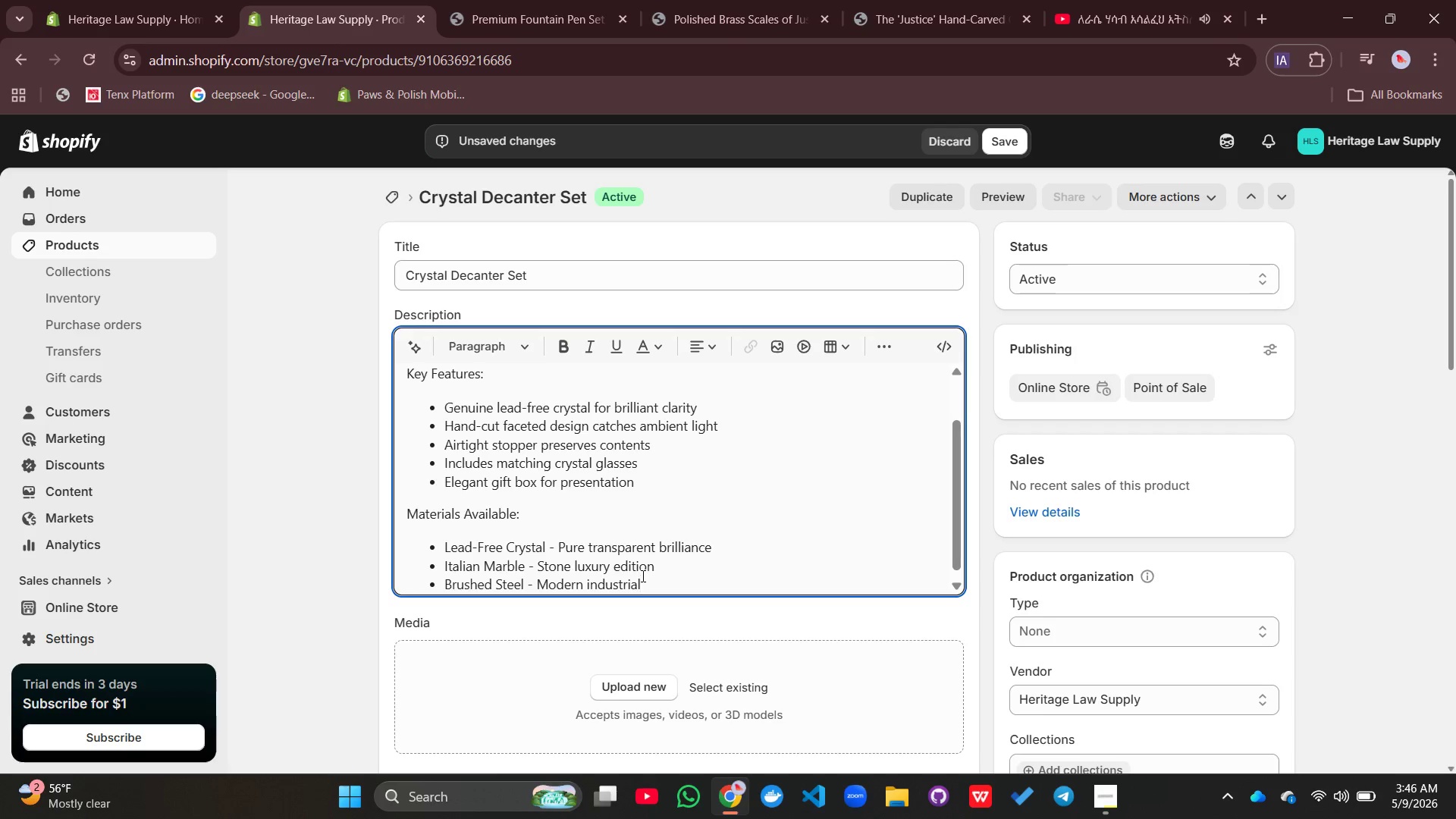 
key(Enter)
 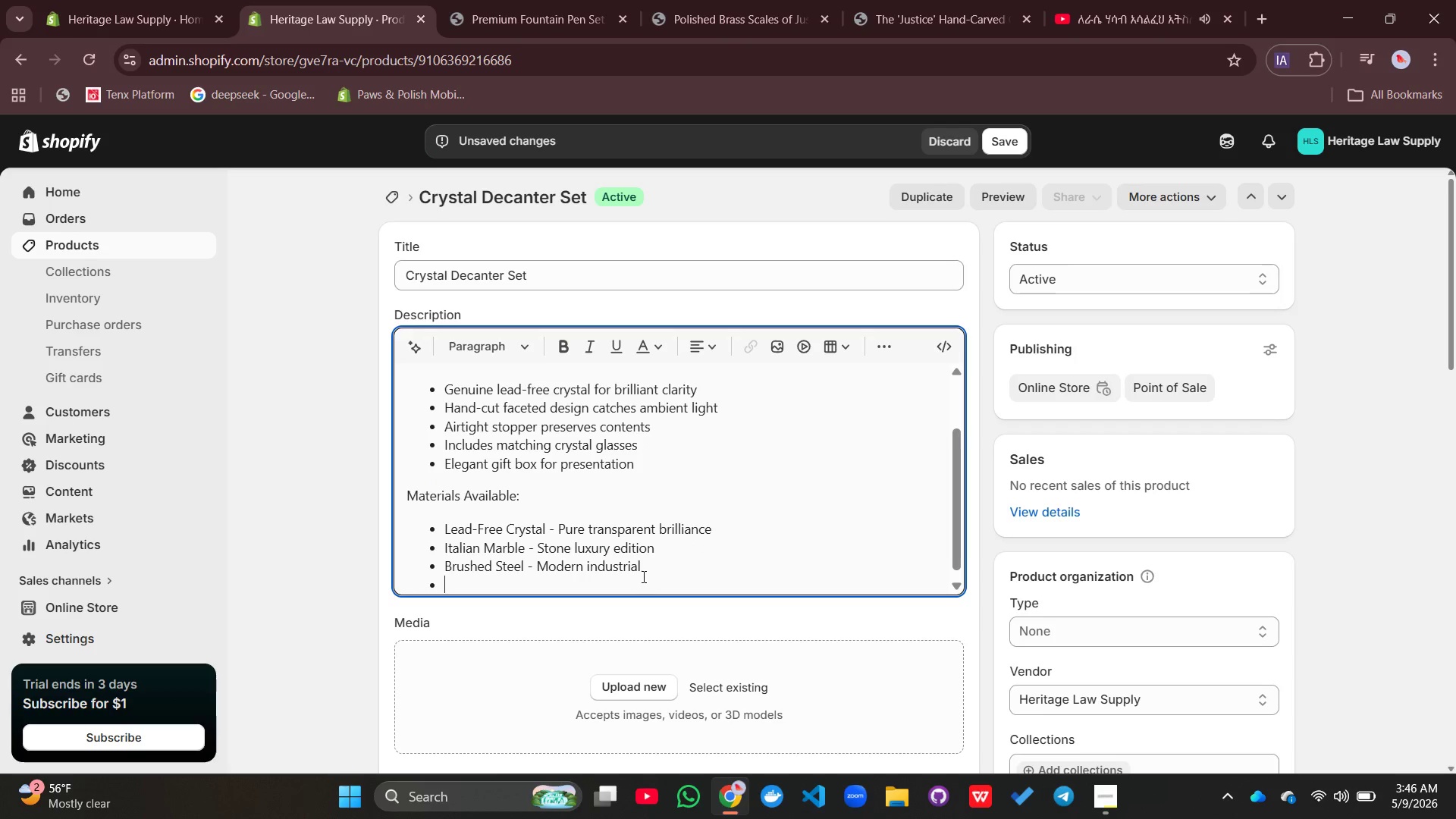 
type(Polished Brass - Traditional Warmth)
 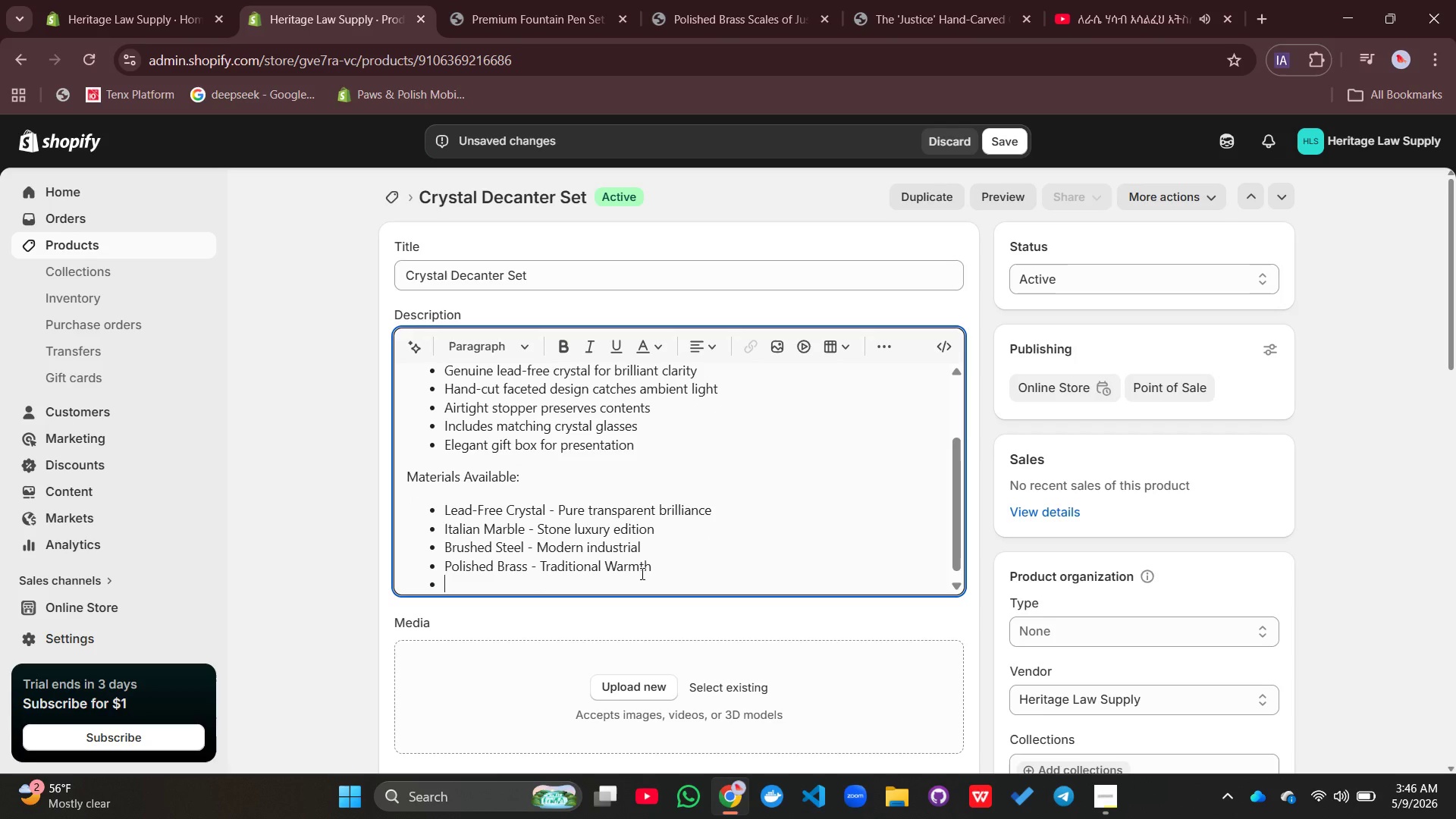 
 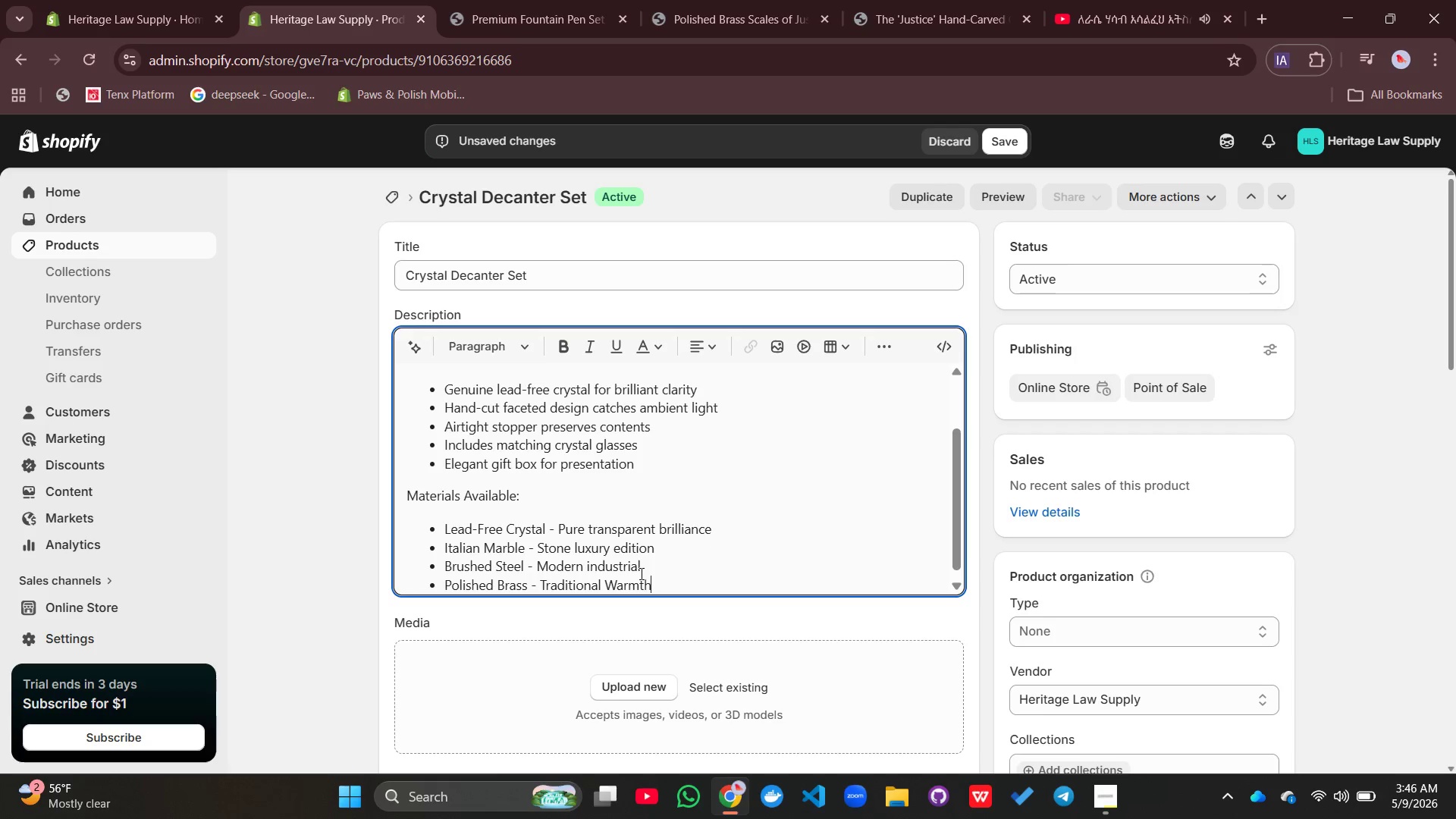 
key(Enter)
 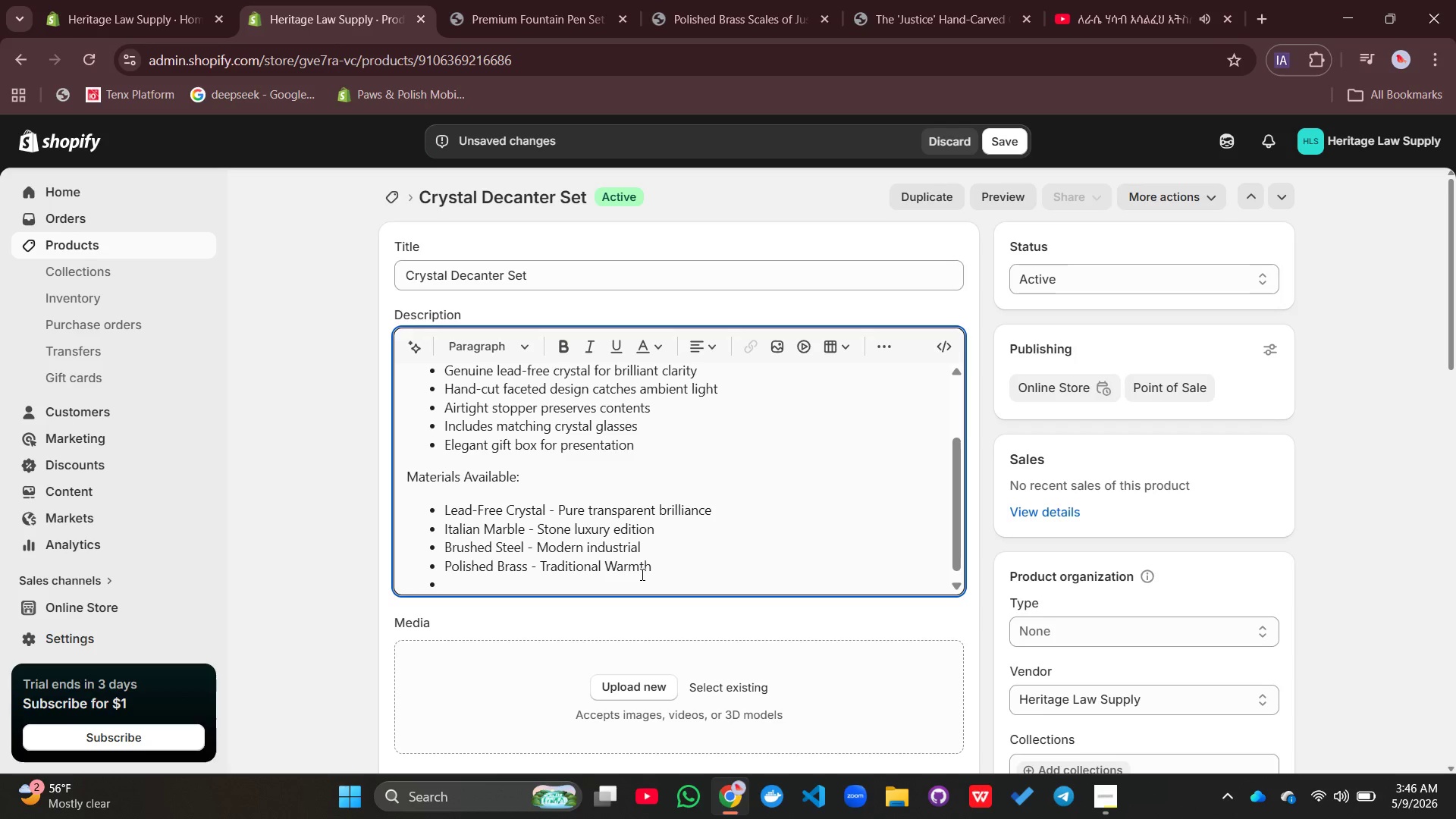 
wait(7.06)
 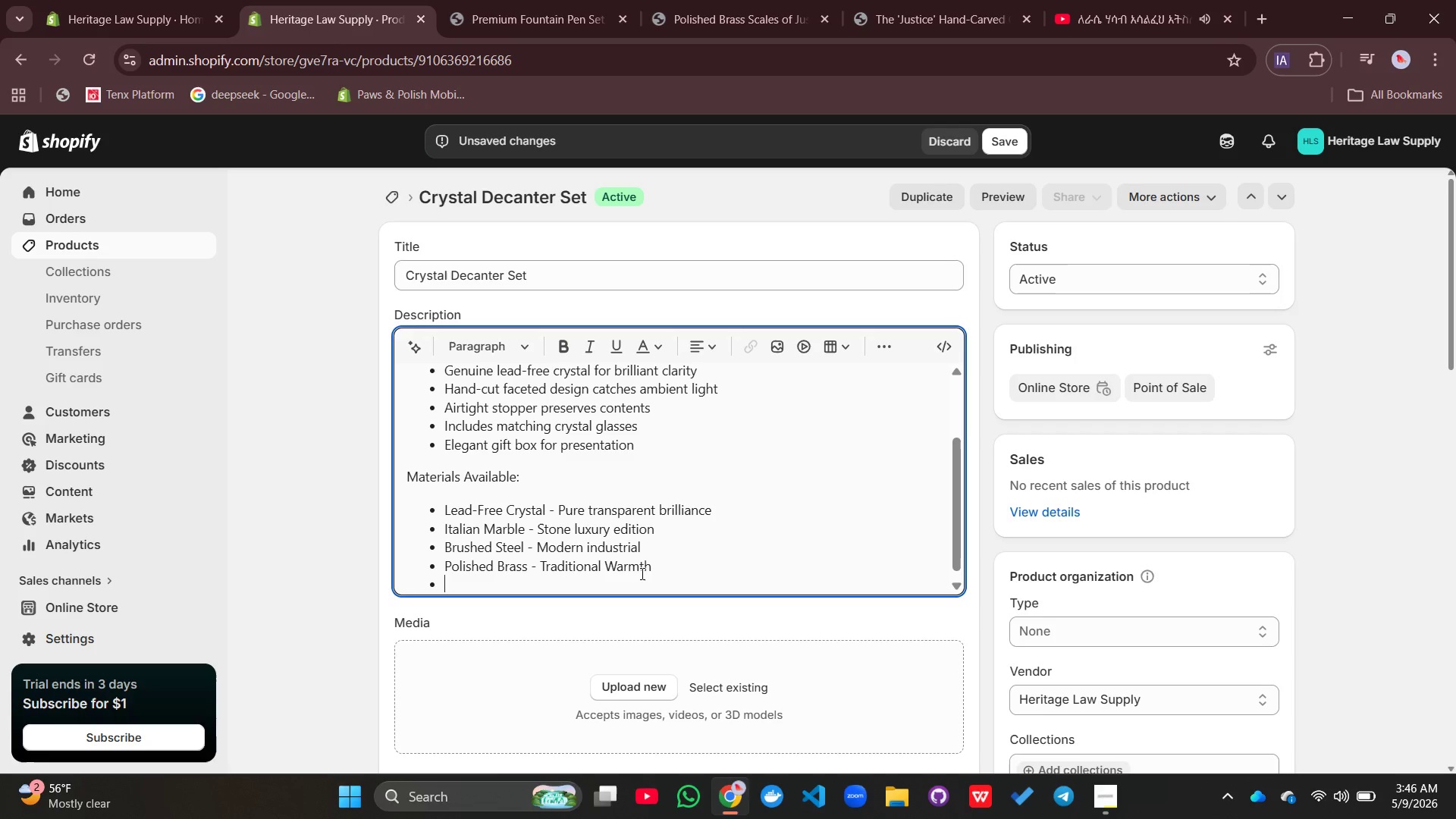 
type(Premium Vellum - Leather-wrapped)
 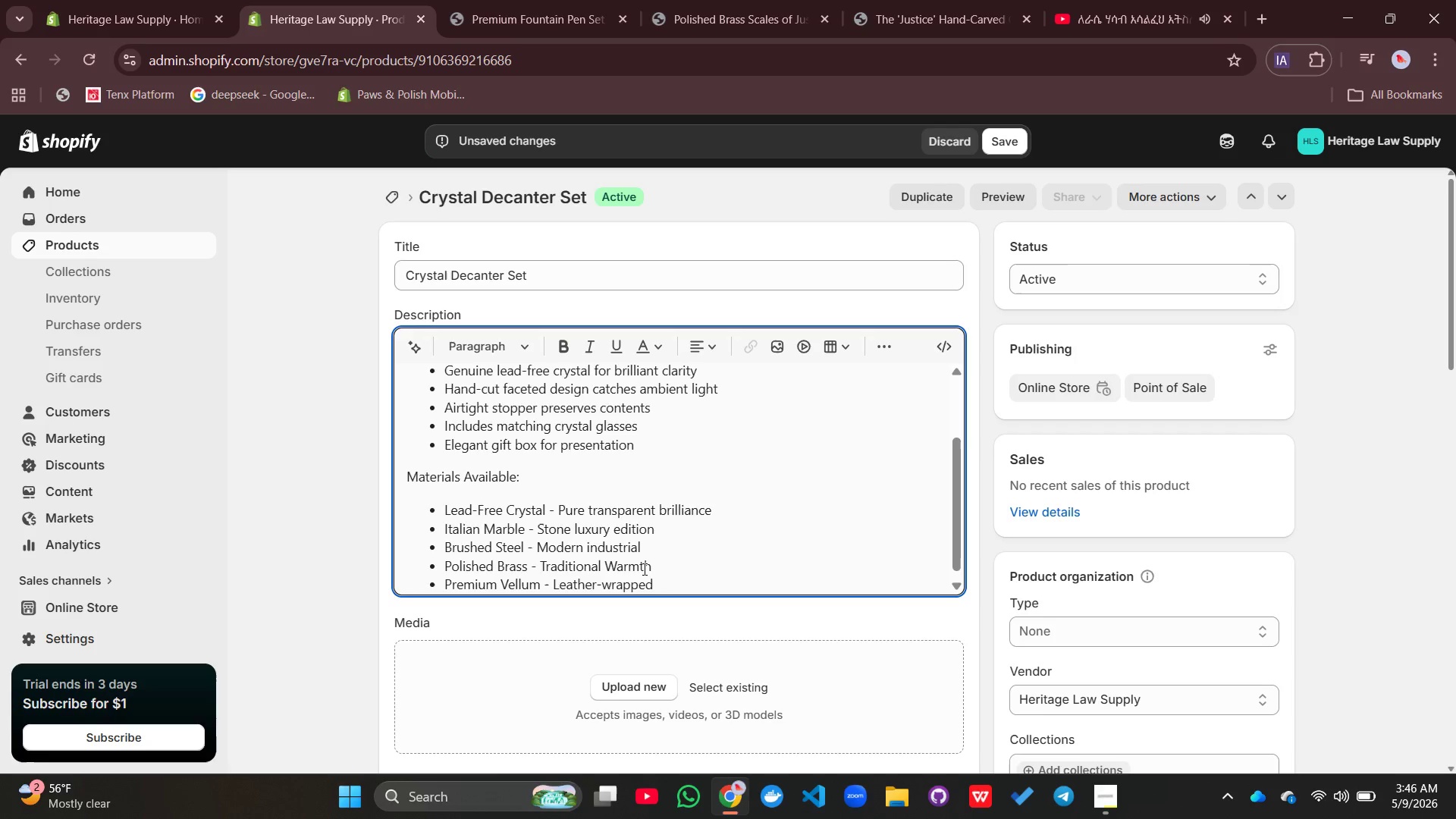 
key(Enter)
 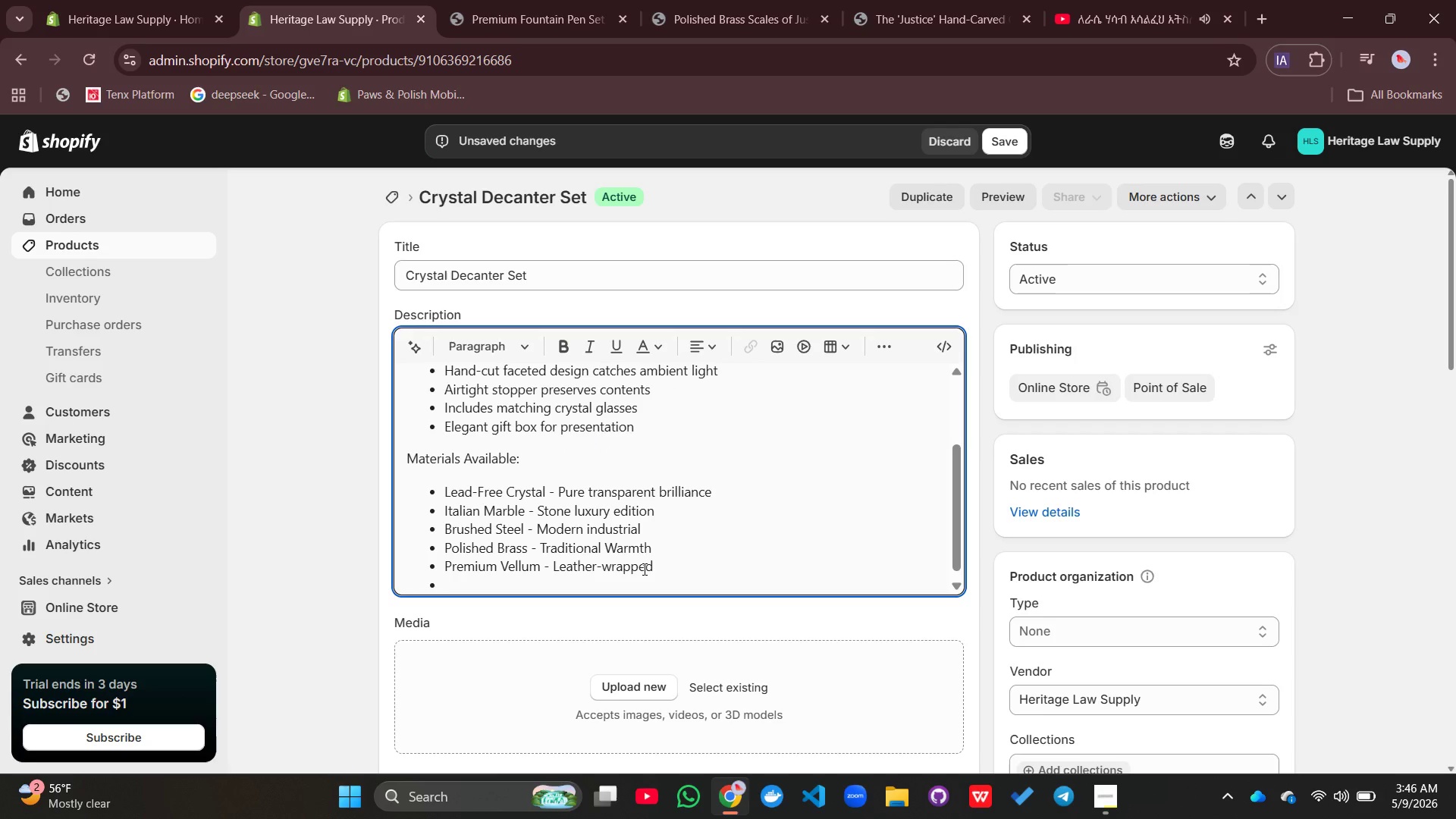 
type(Full-Grain Leather - Executive collection)
 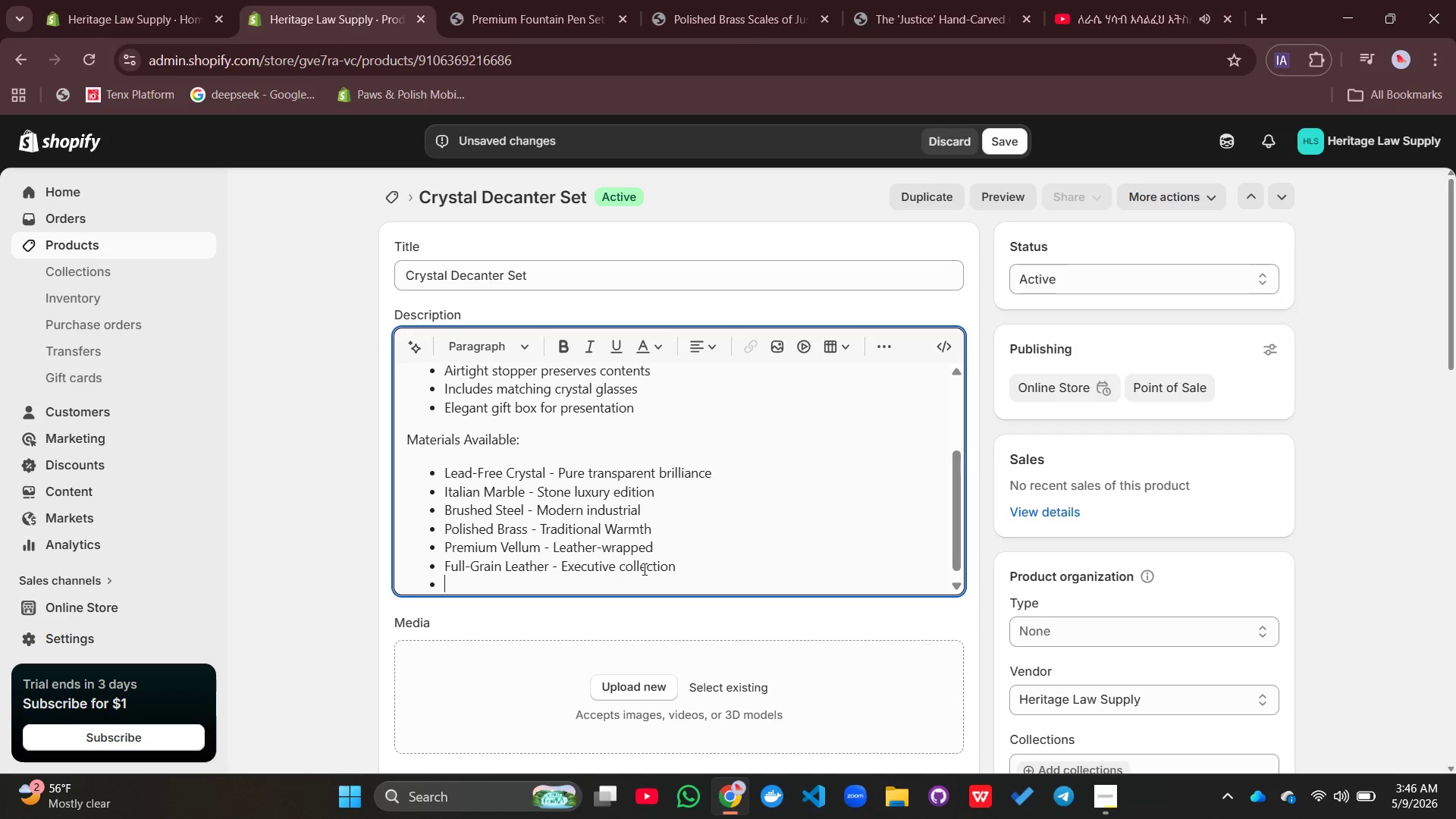 
 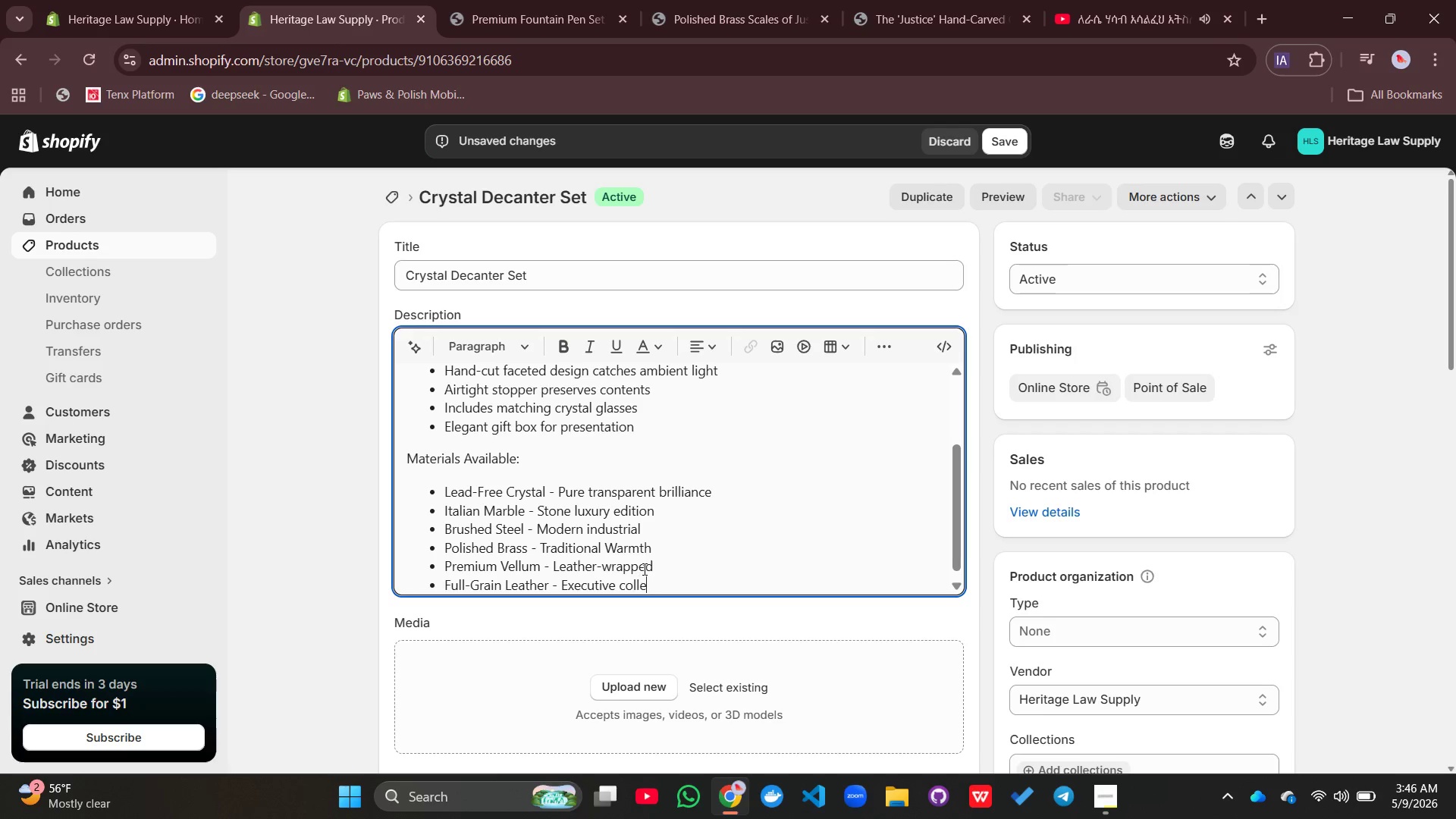 
key(Enter)
 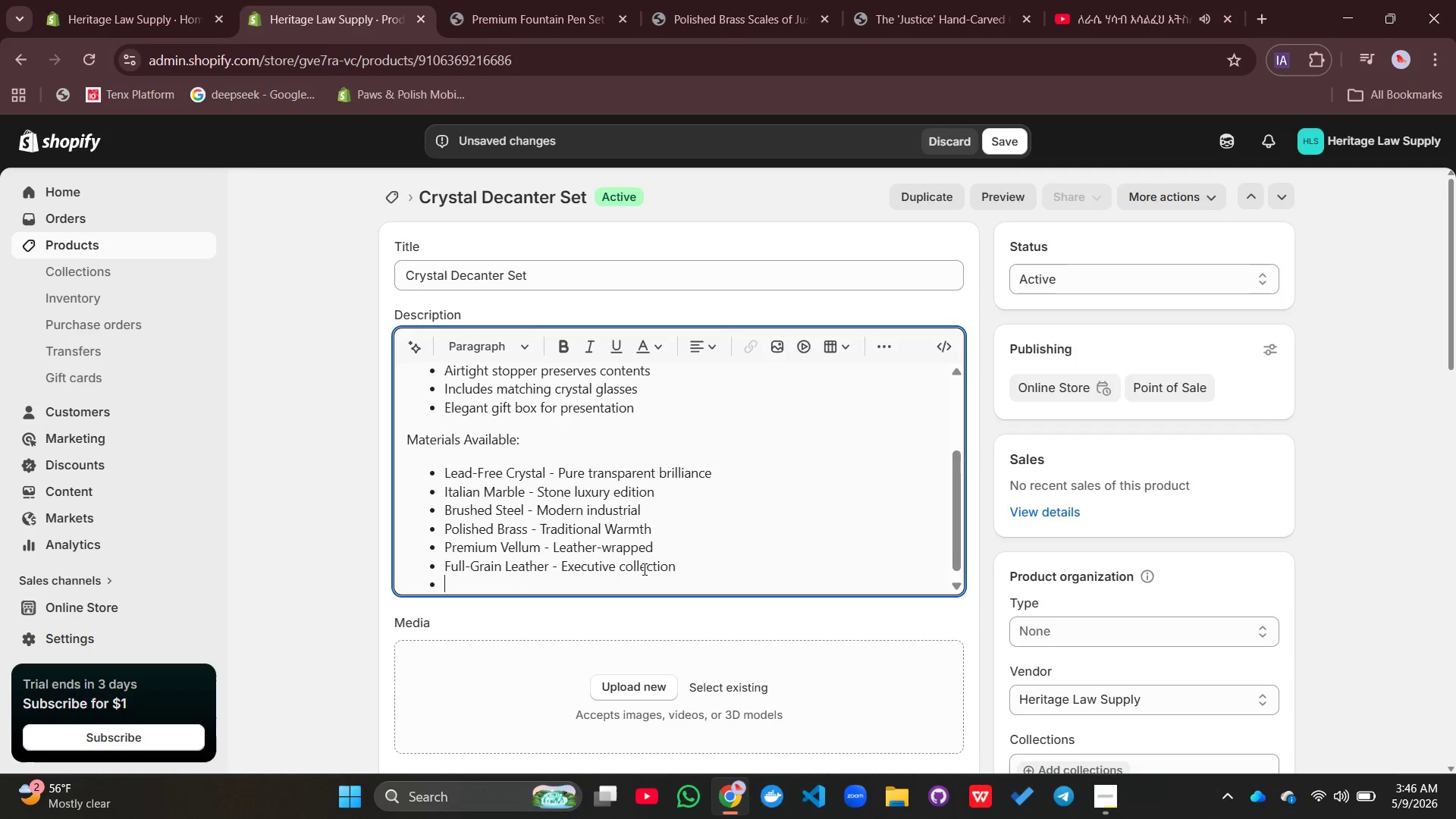 
wait(6.09)
 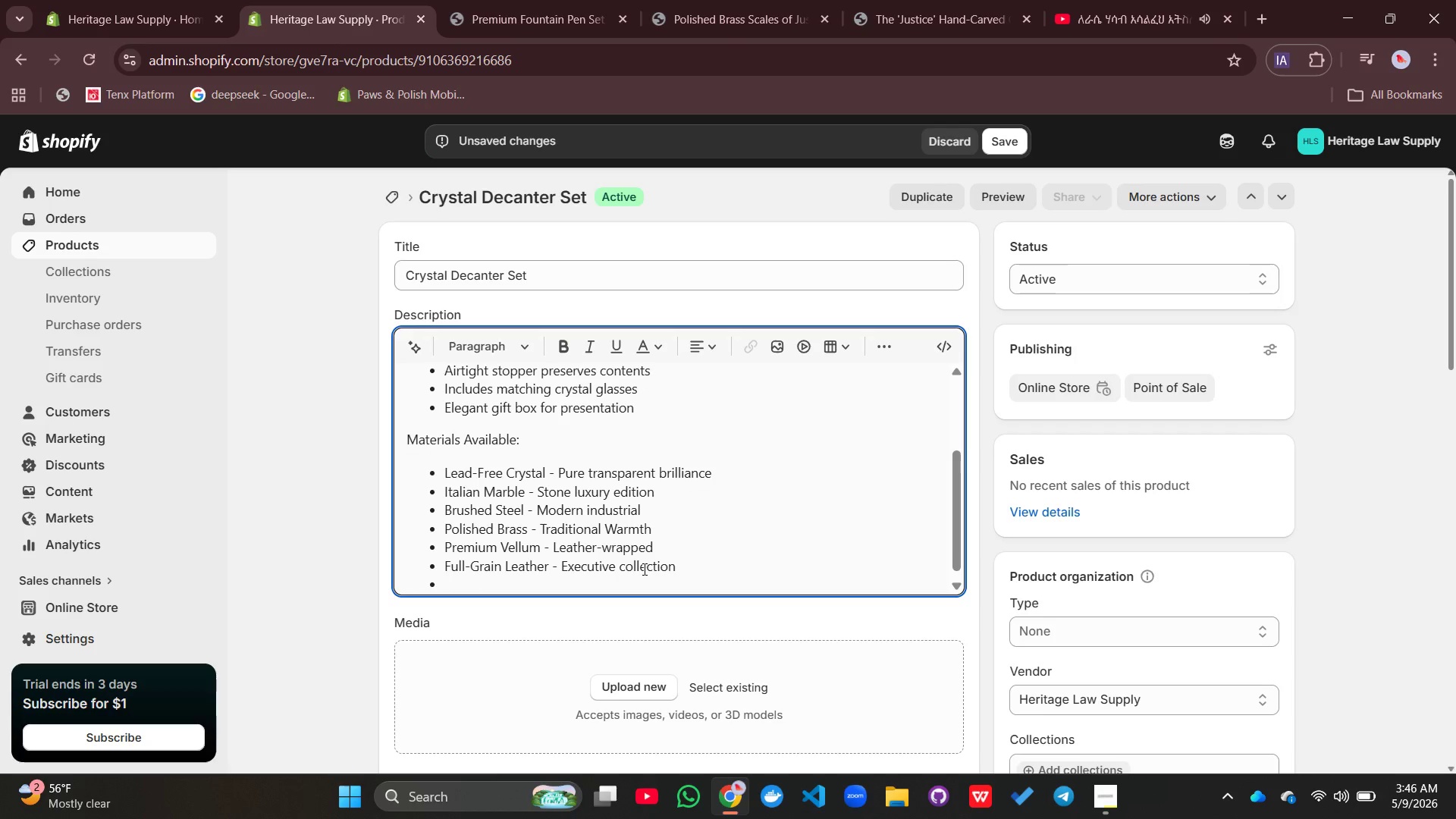 
type(Solid Walnut - Wooden statment piece)
 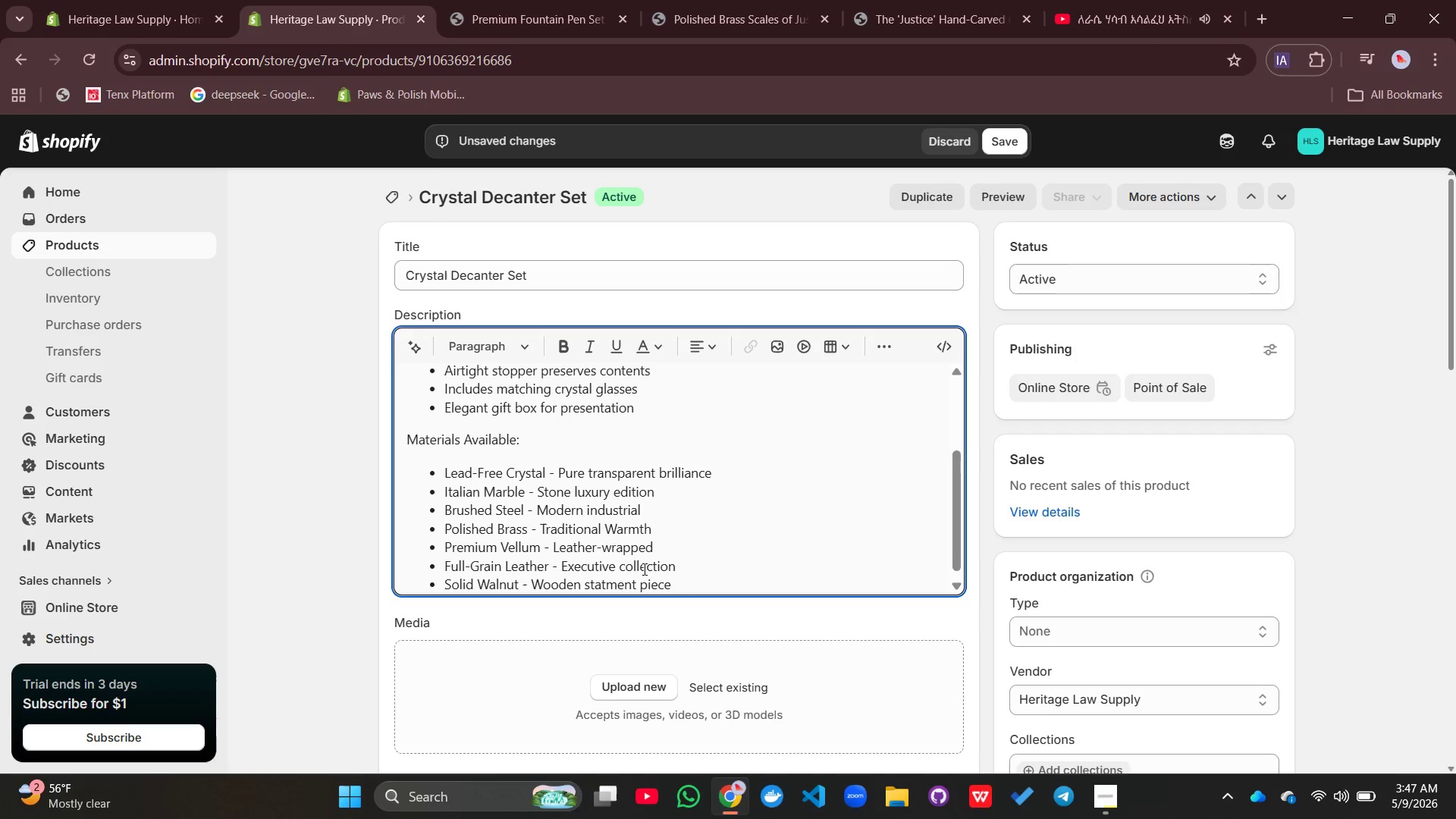 
key(Enter)
 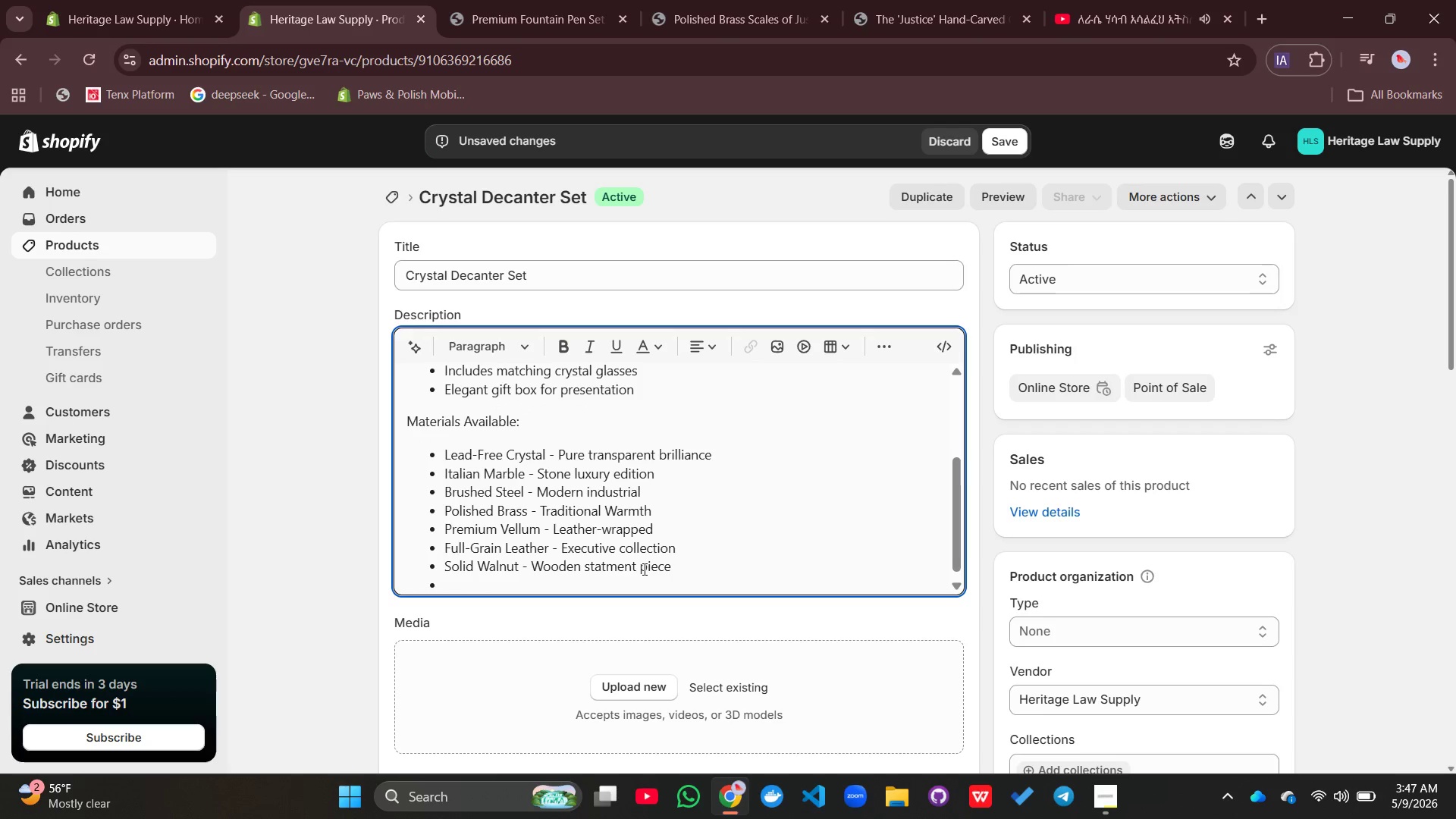 
type(Perfect For:)
 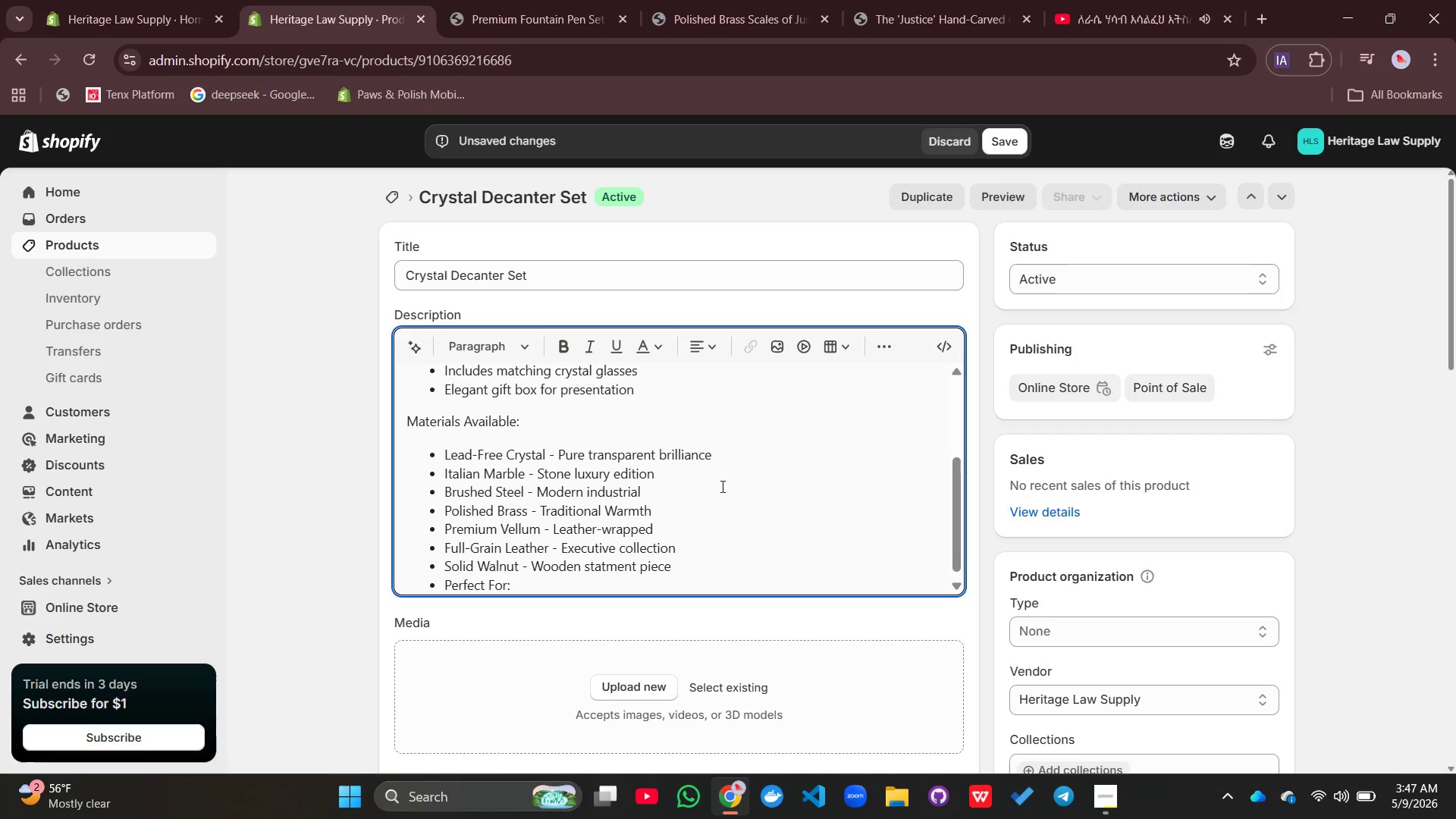 
left_click([886, 356])
 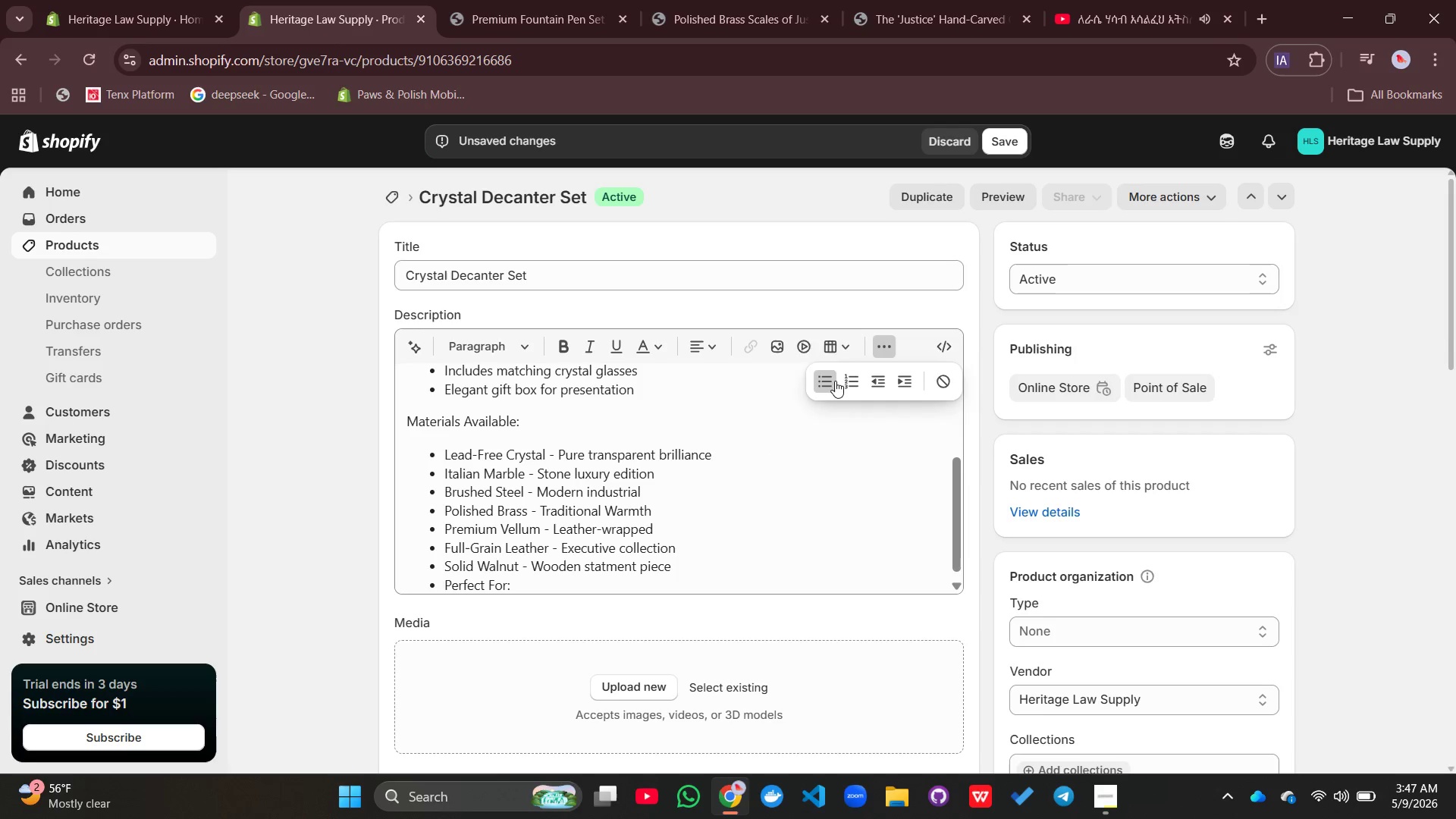 
left_click([832, 381])
 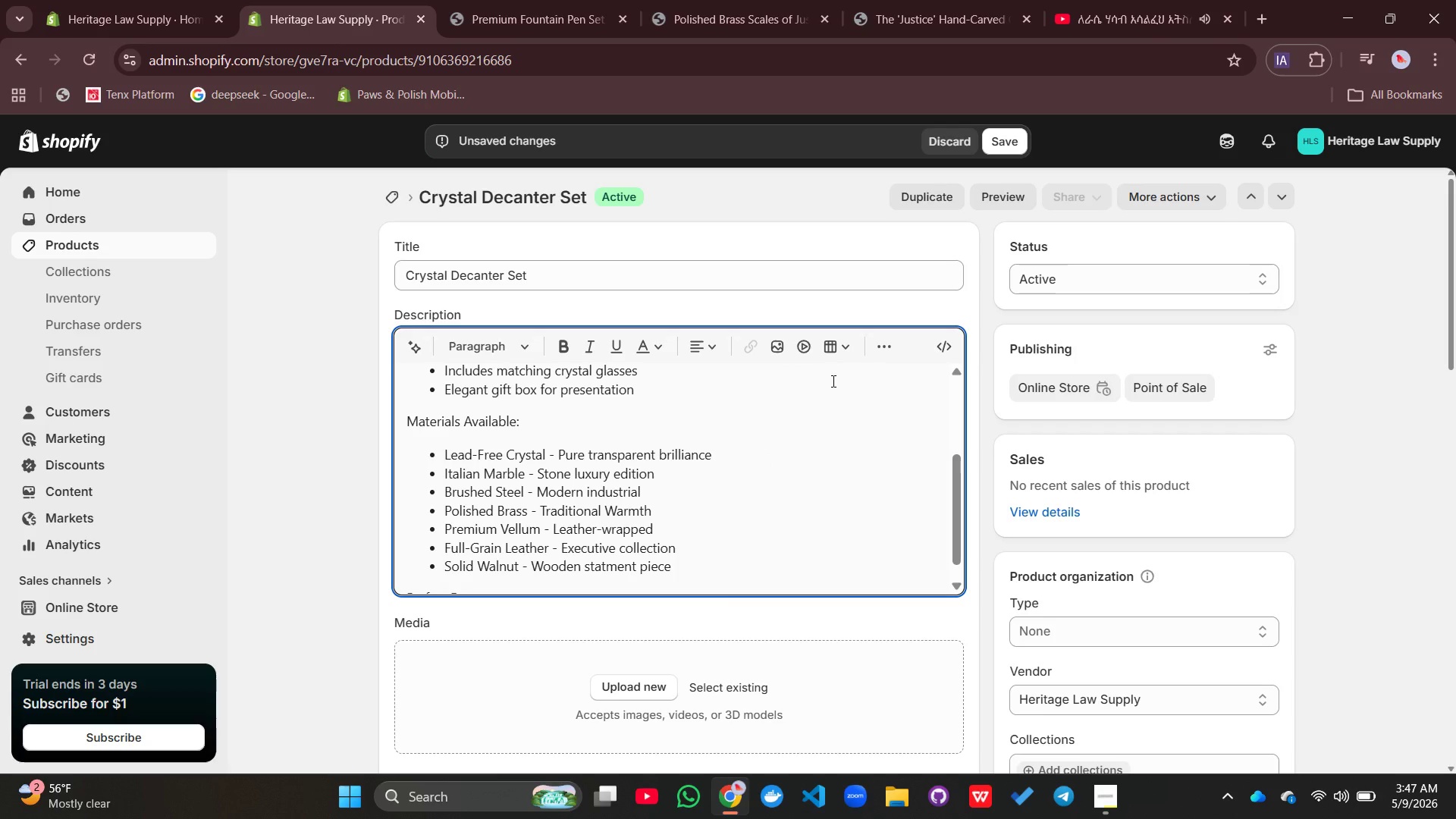 
key(Enter)
 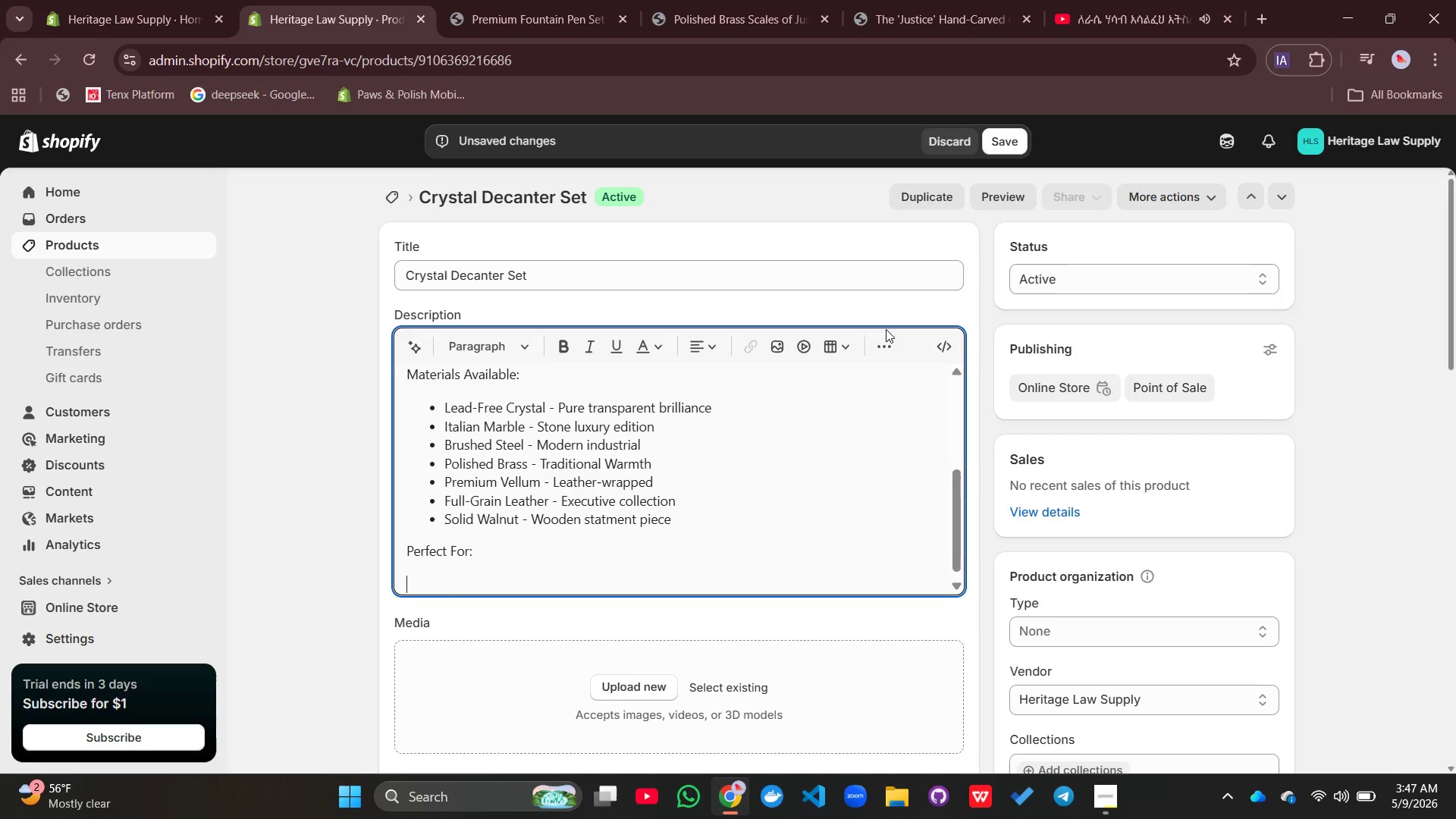 
left_click([882, 337])
 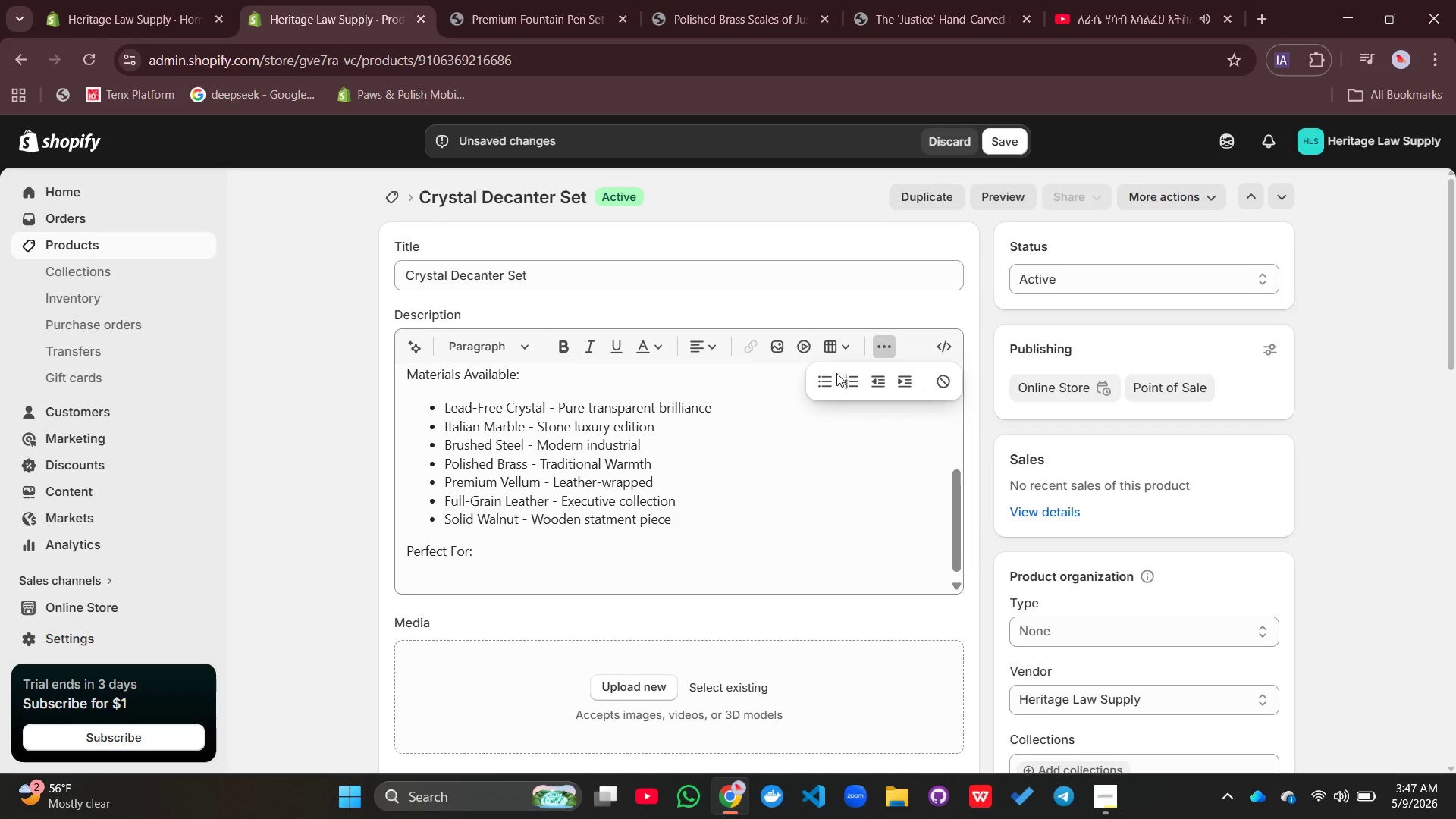 
left_click([836, 373])
 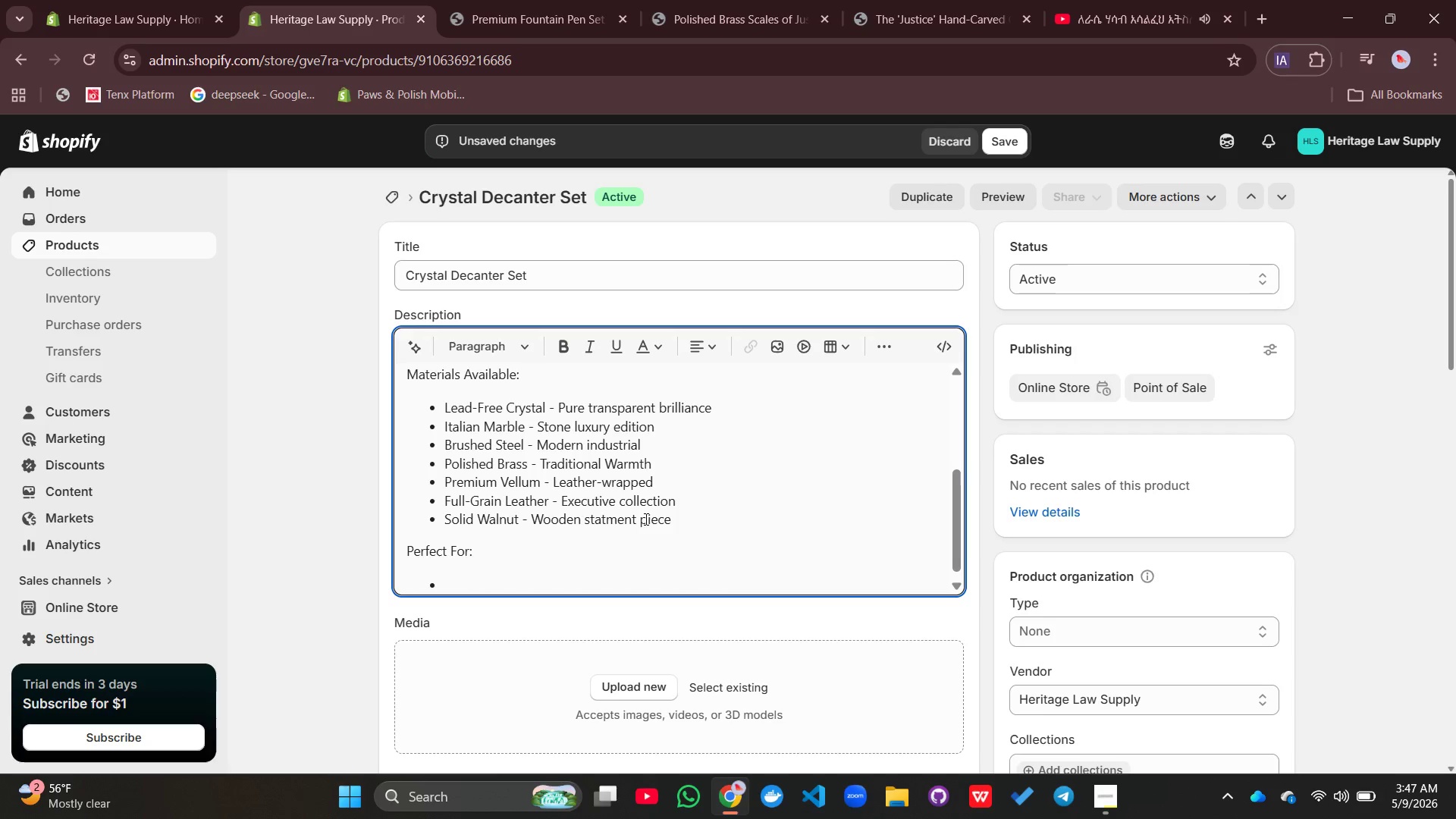 
type(Verdict cle)
key(Backspace)
key(Backspace)
type(elebration gifts)
 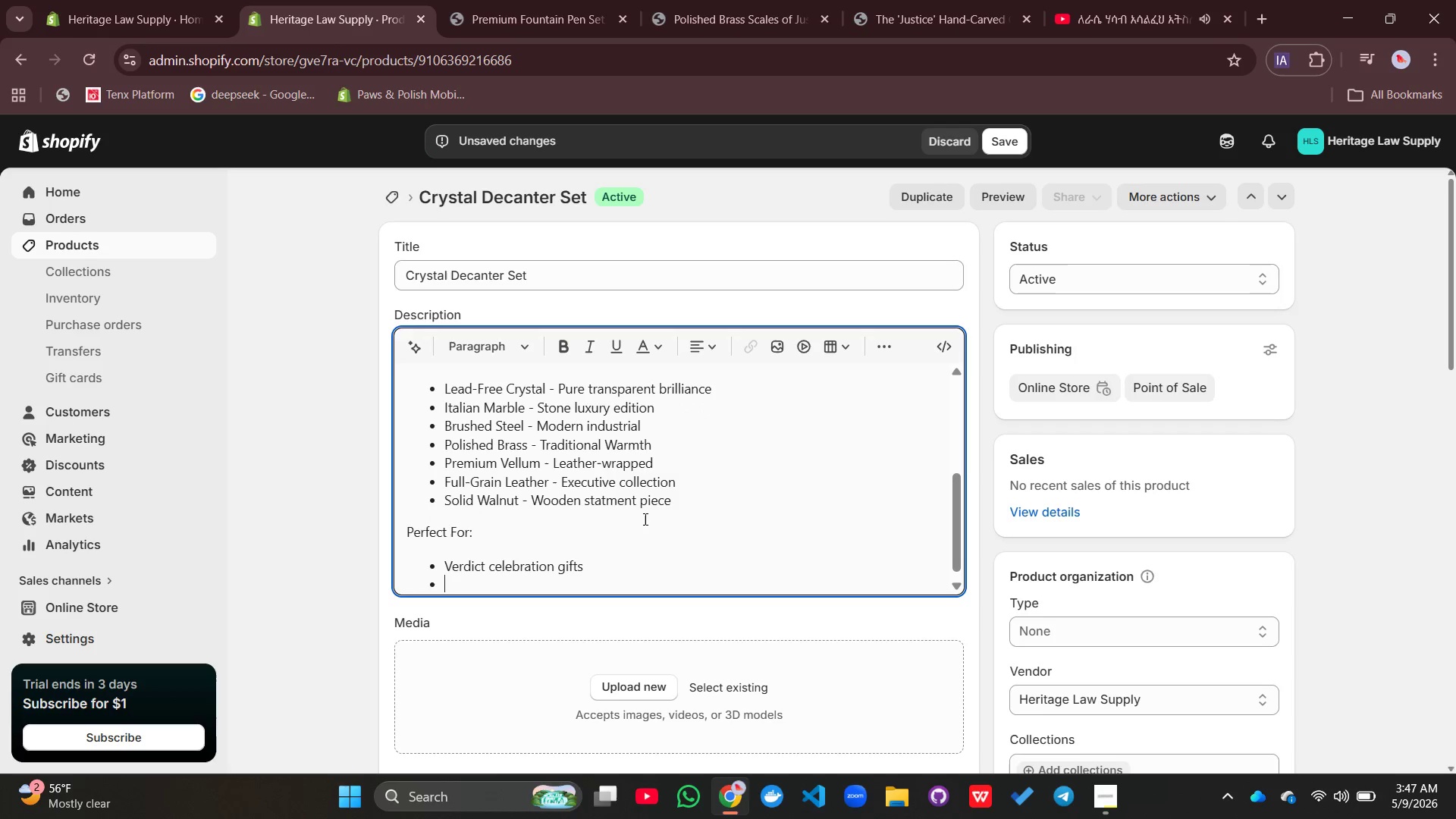 
key(Enter)
 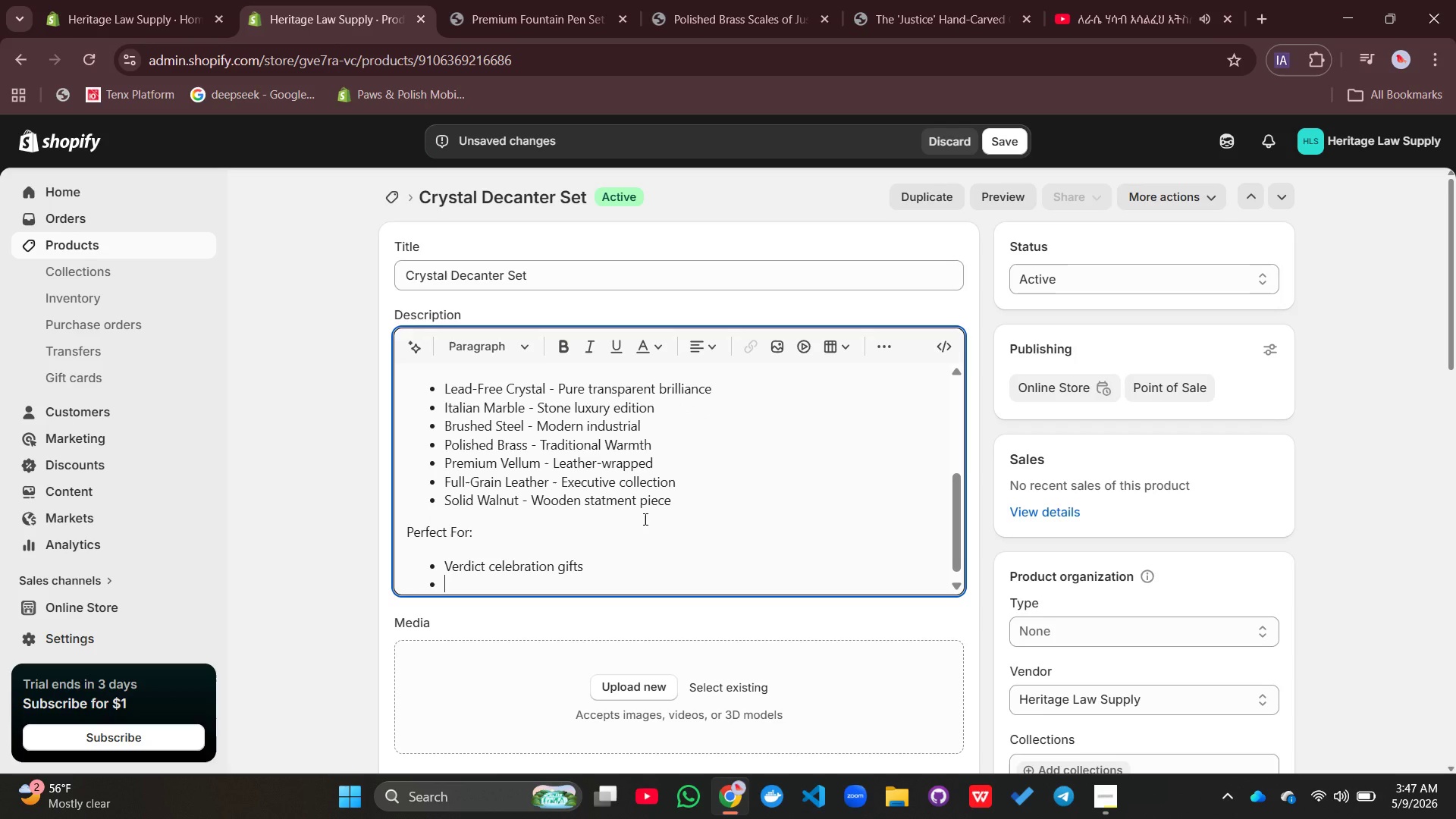 
type(Partner achievement awards)
 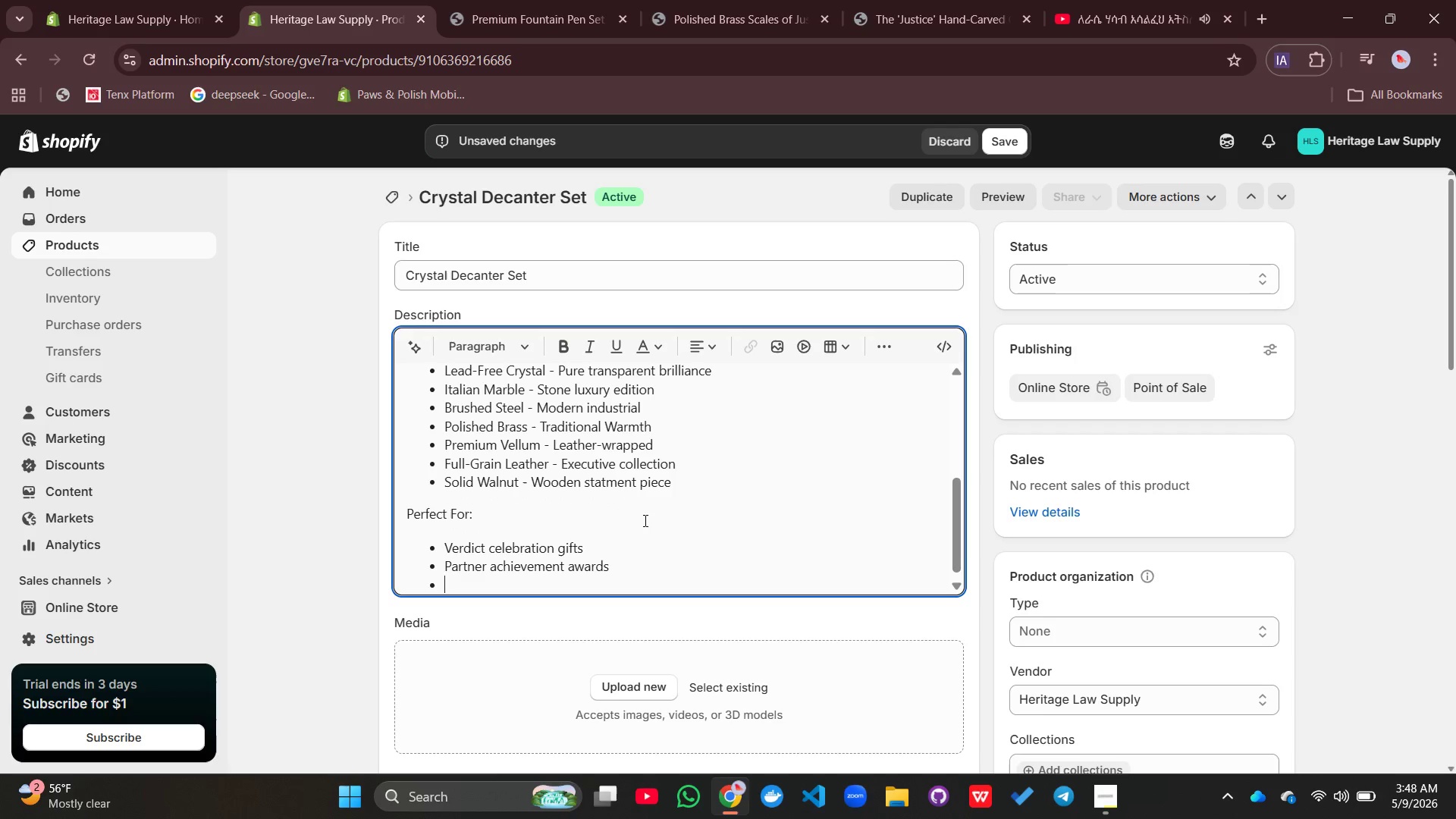 
key(Enter)
 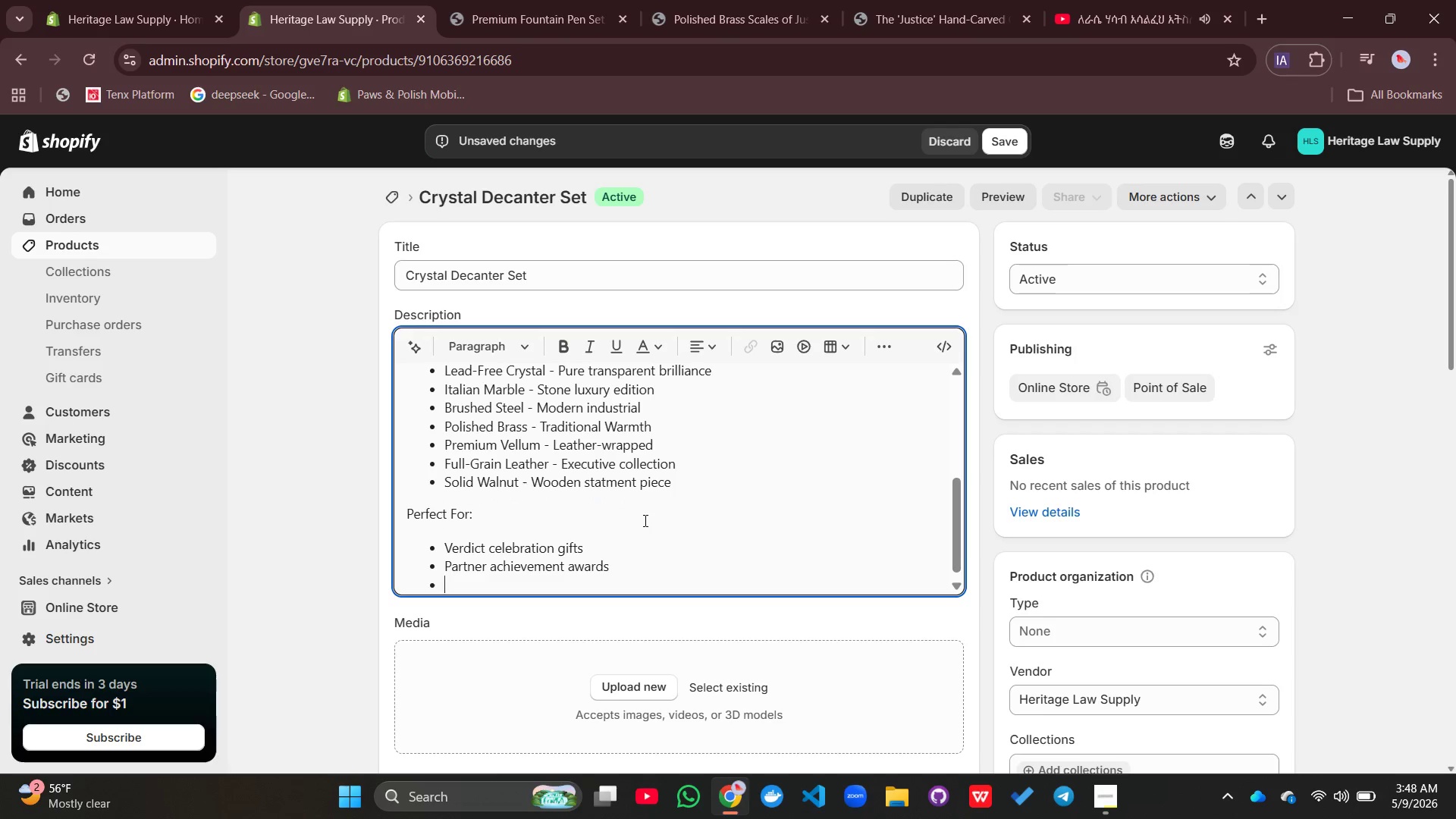 
type(Law firm holiday gifting)
 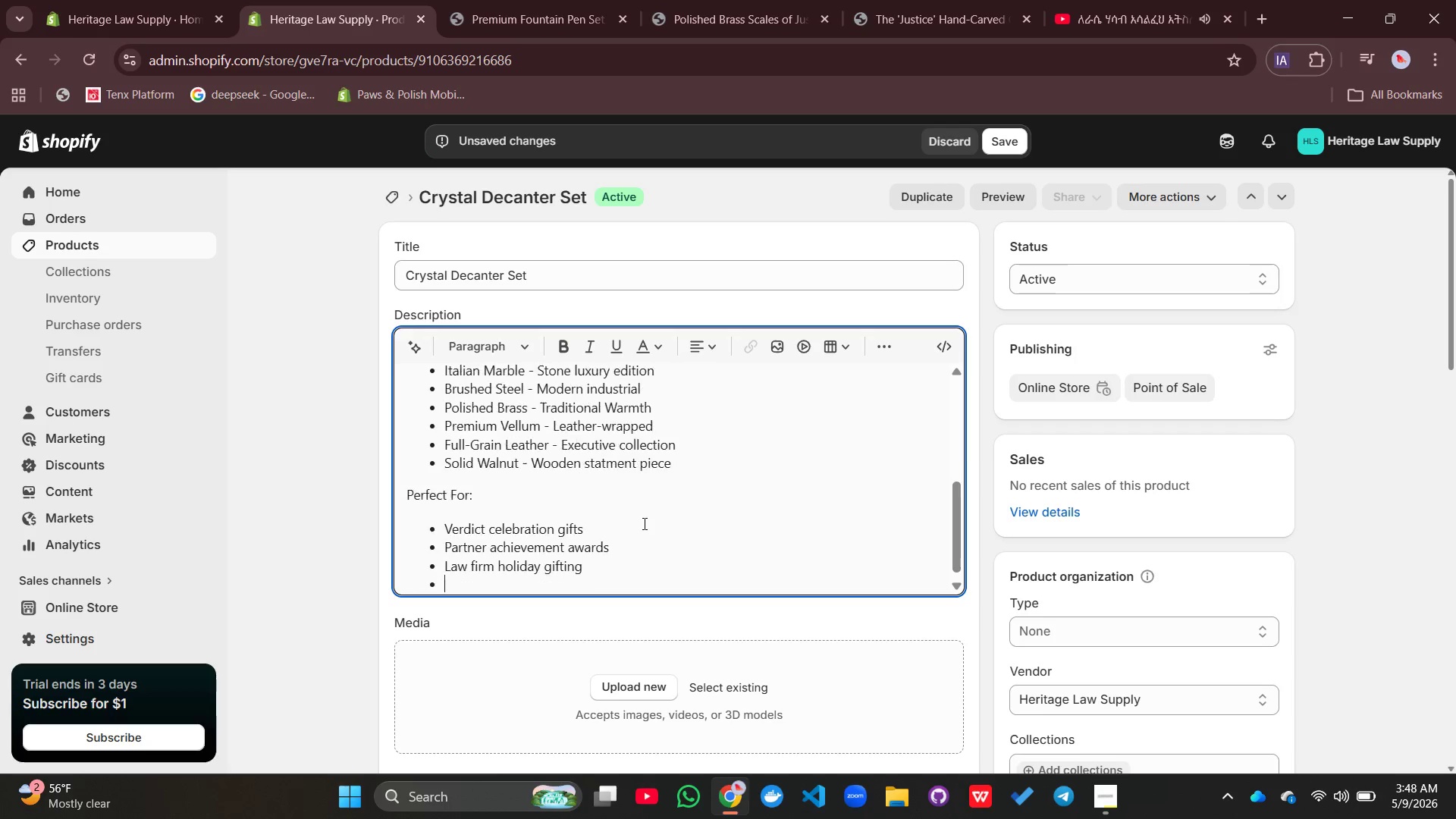 
key(Enter)
 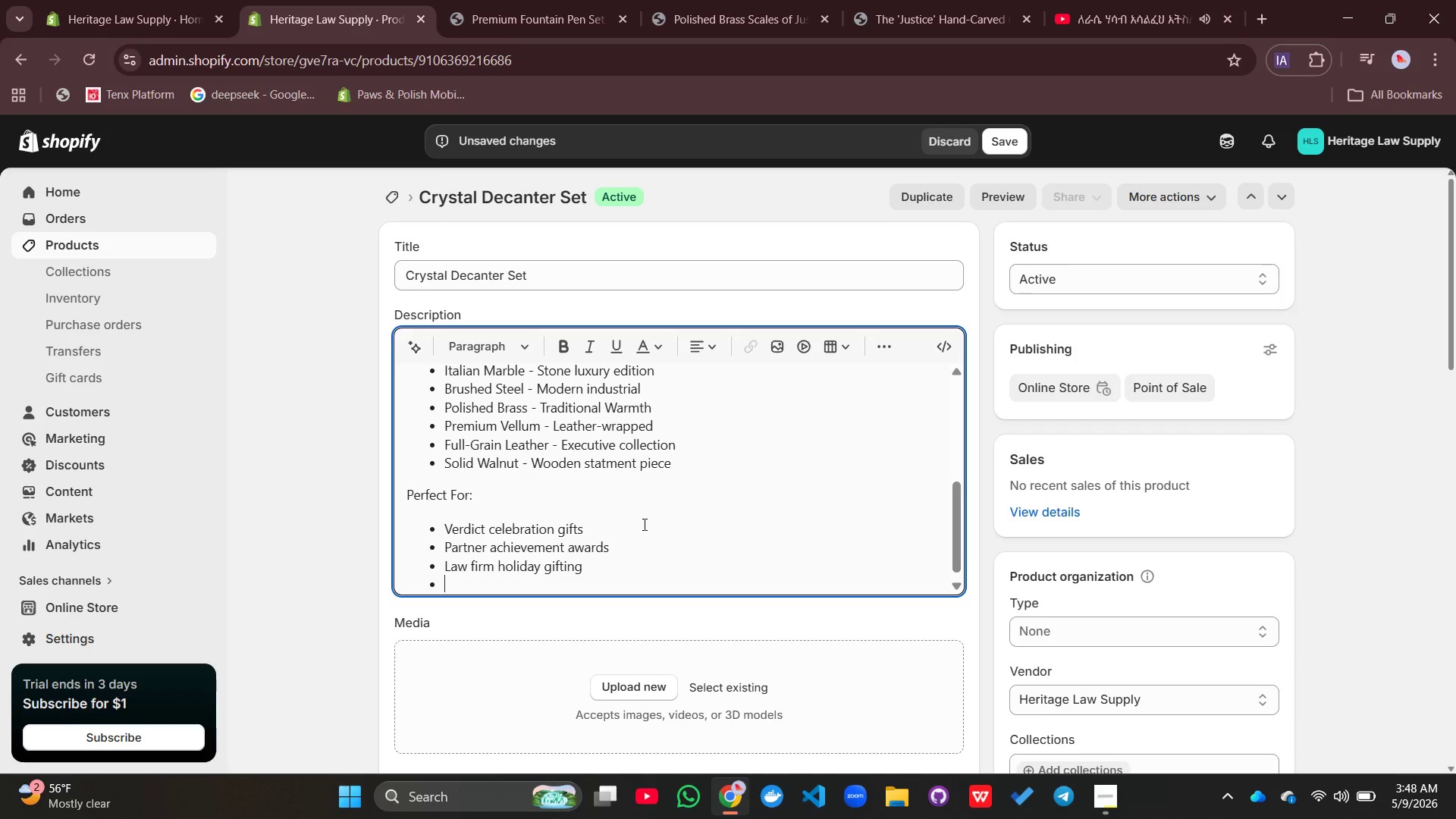 
type(Executive office s)
key(Backspace)
type(display)
 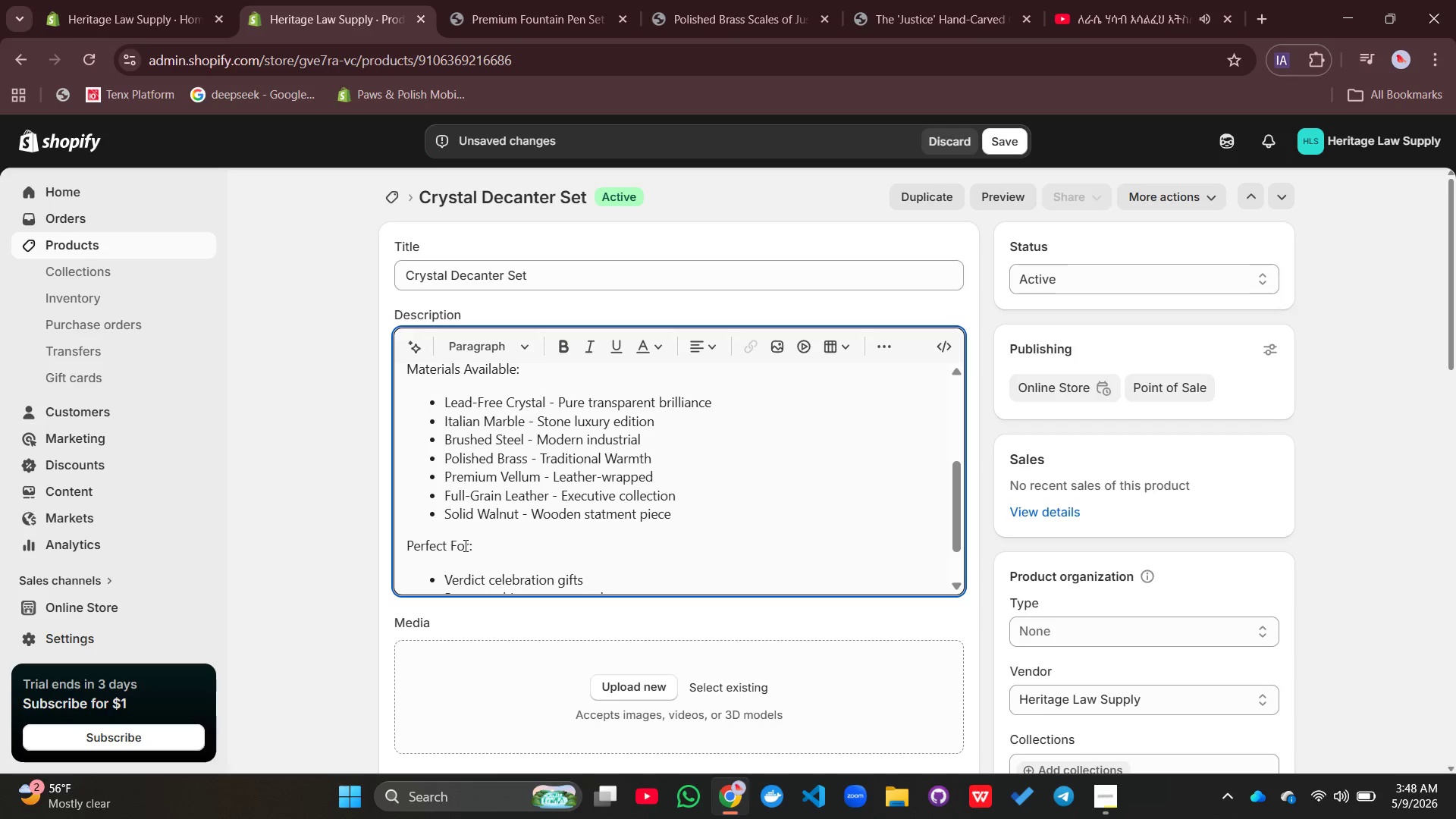 
double_click([464, 544])
 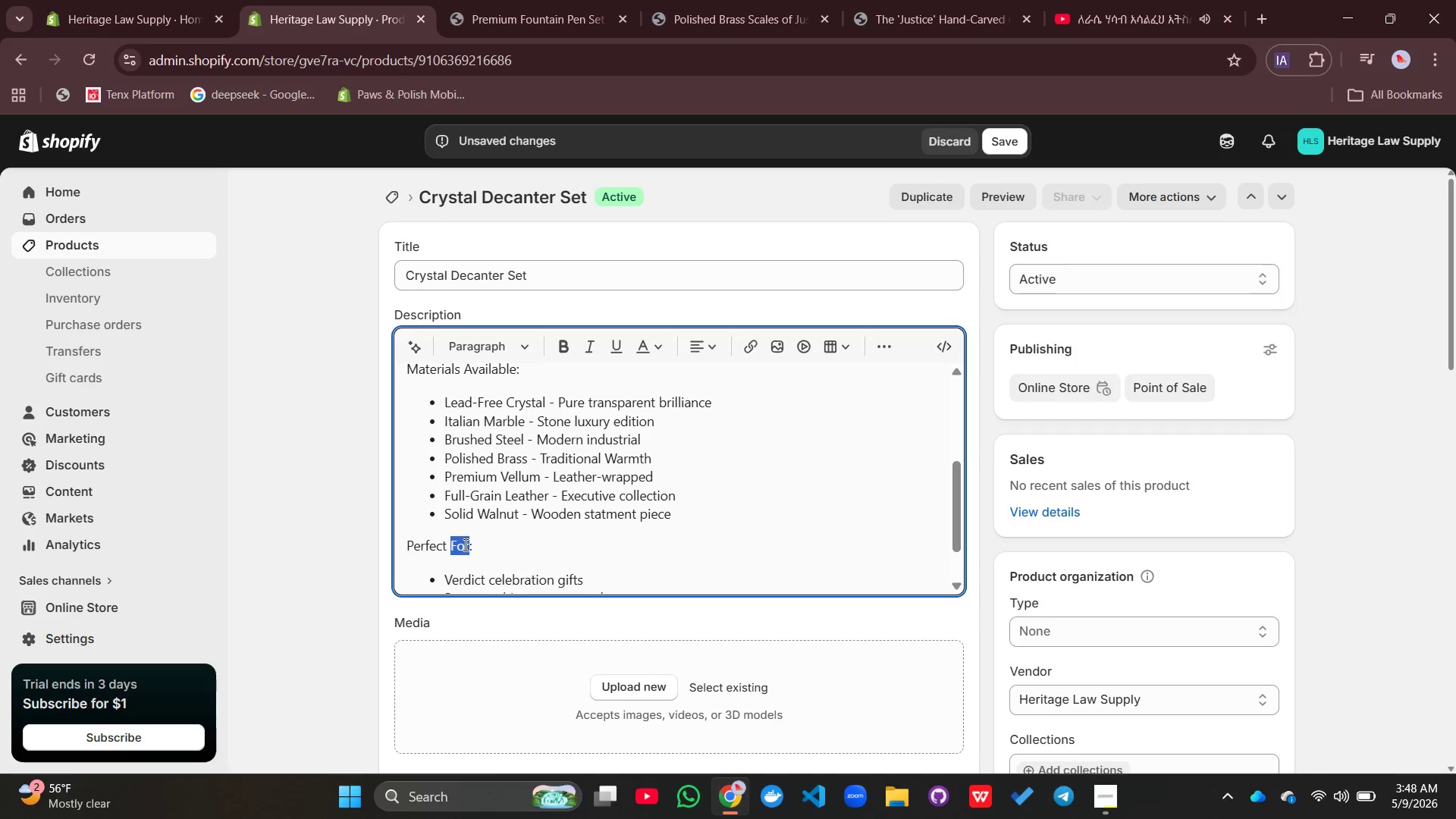 
triple_click([464, 544])
 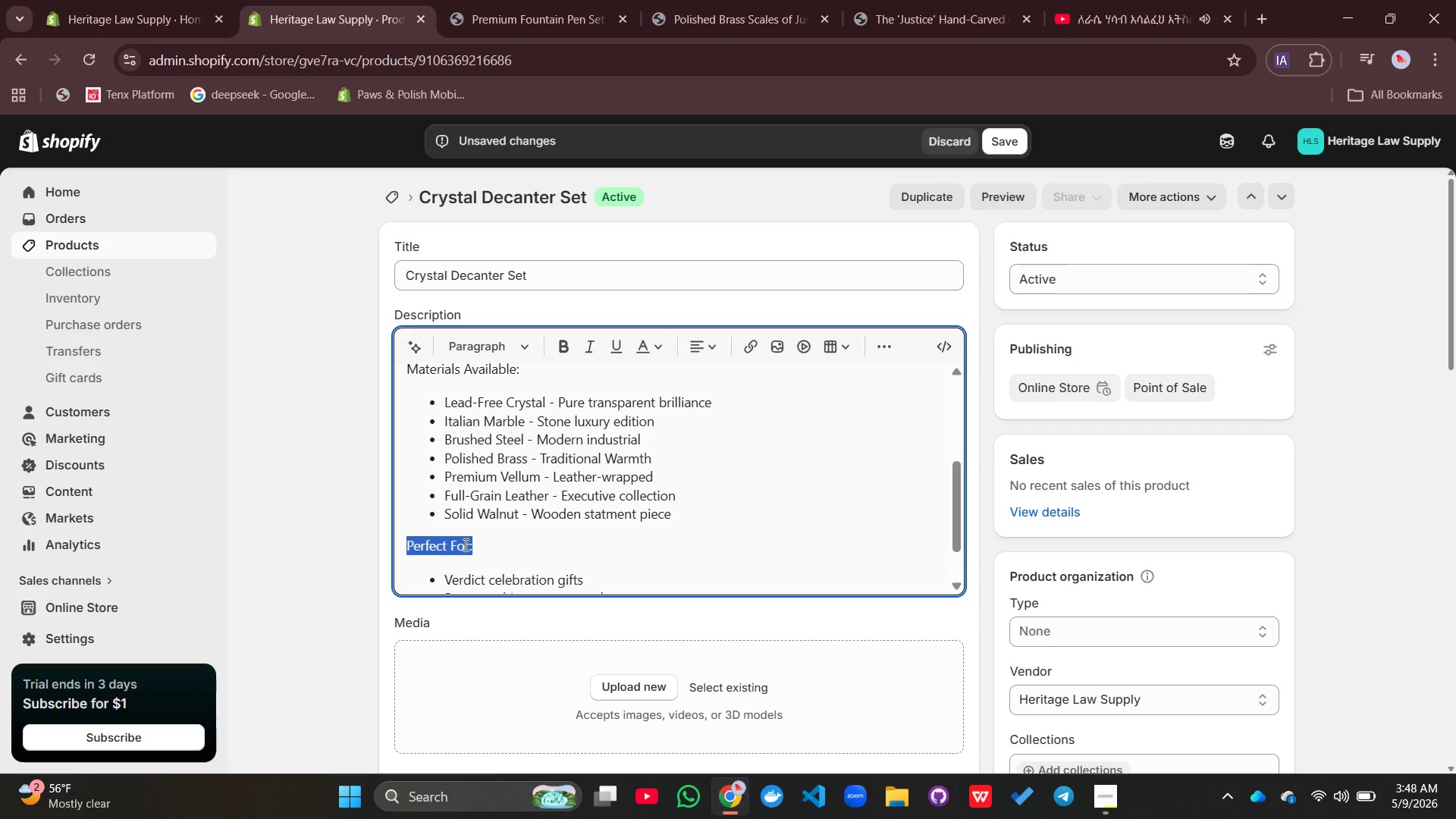 
triple_click([464, 544])
 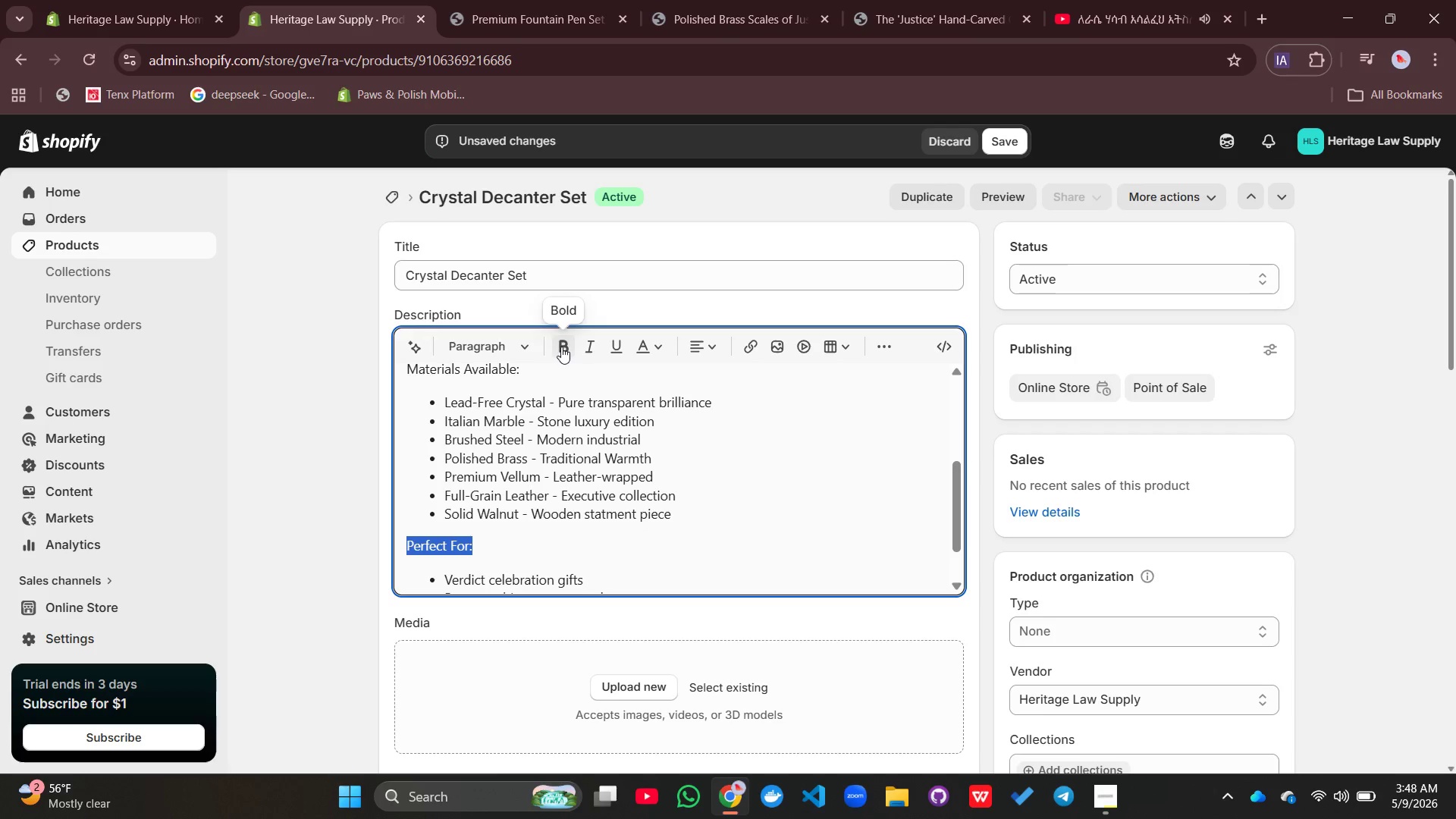 
left_click([561, 347])
 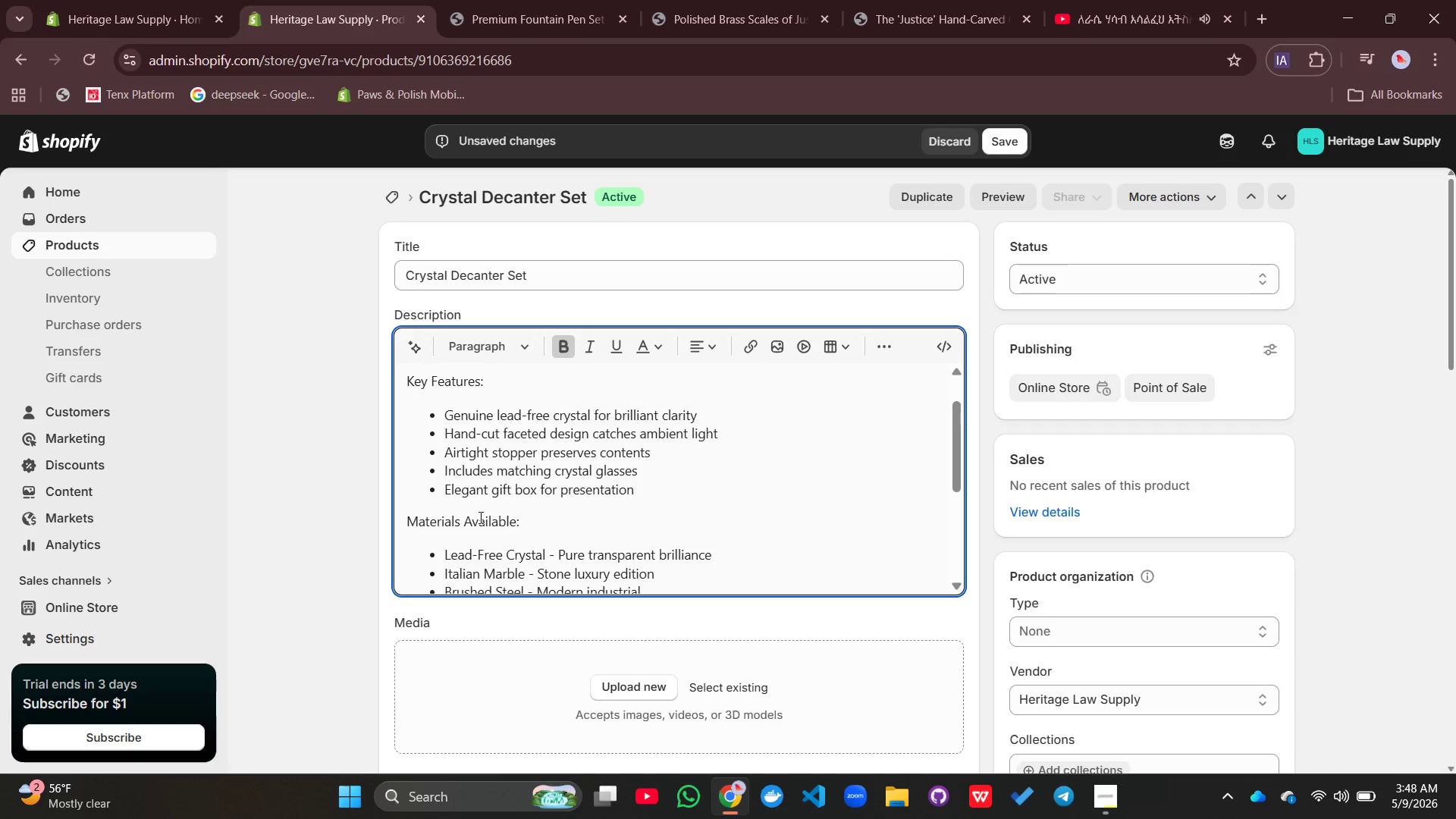 
double_click([473, 519])
 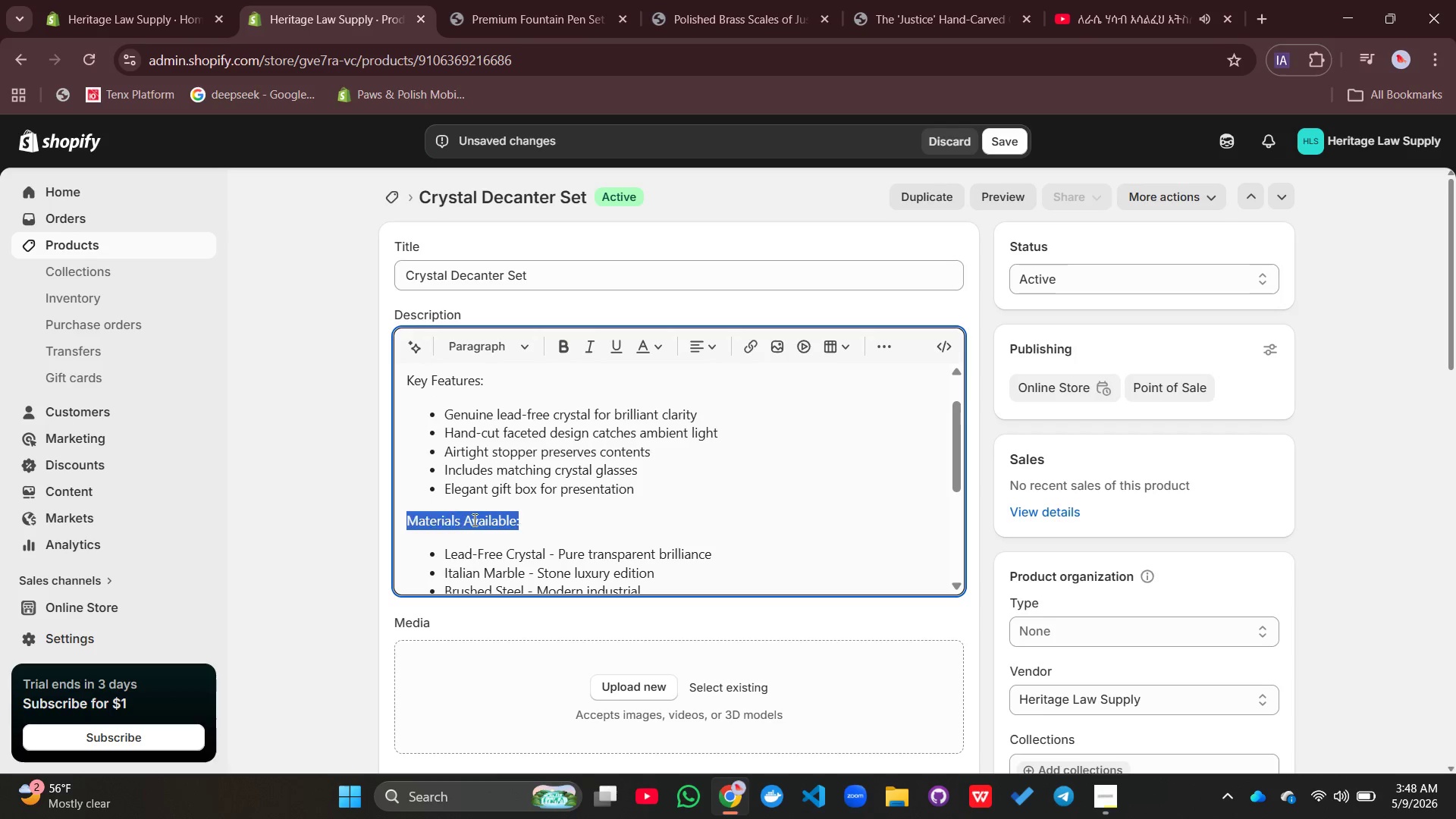 
triple_click([473, 519])
 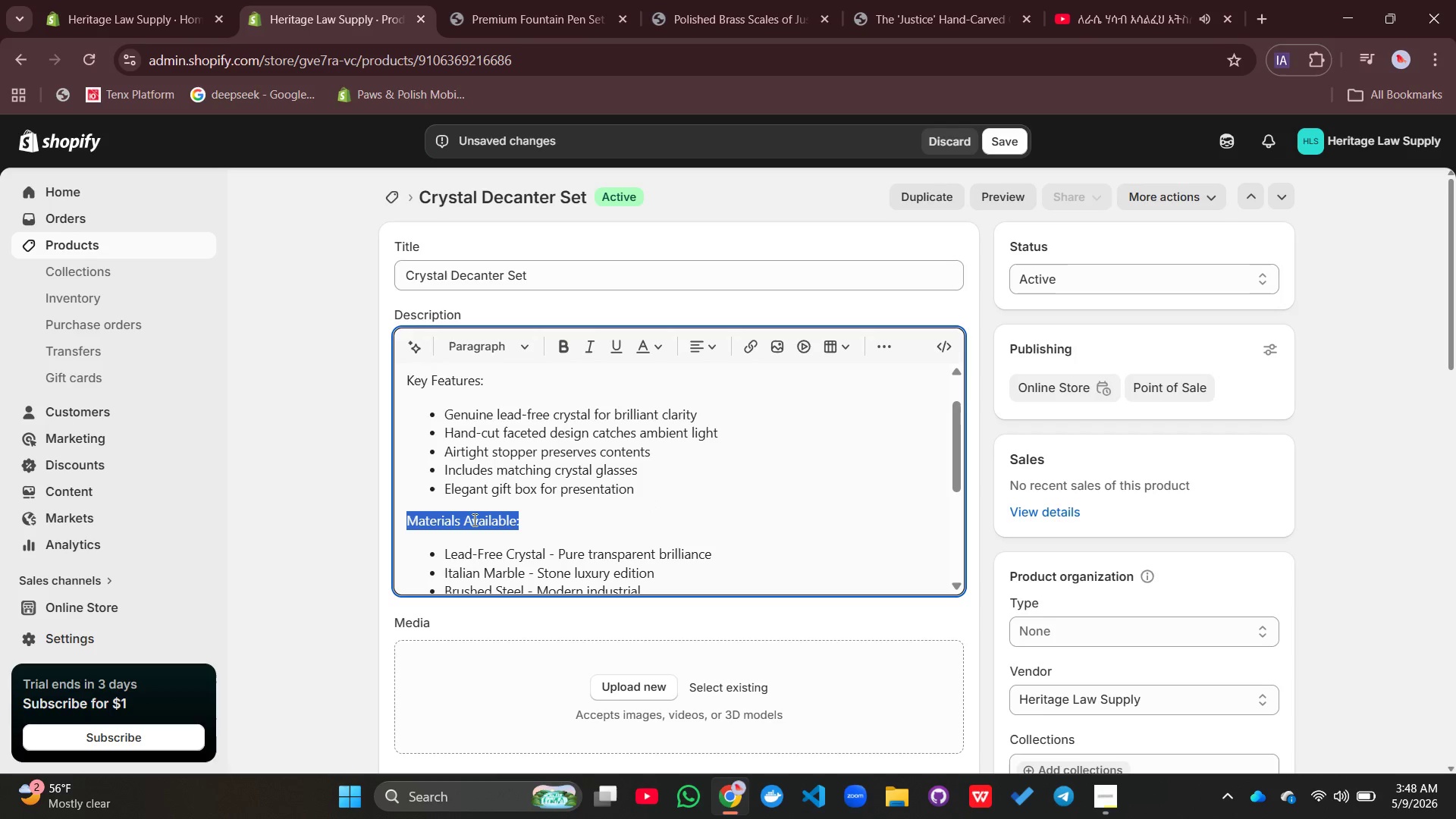 
triple_click([473, 519])
 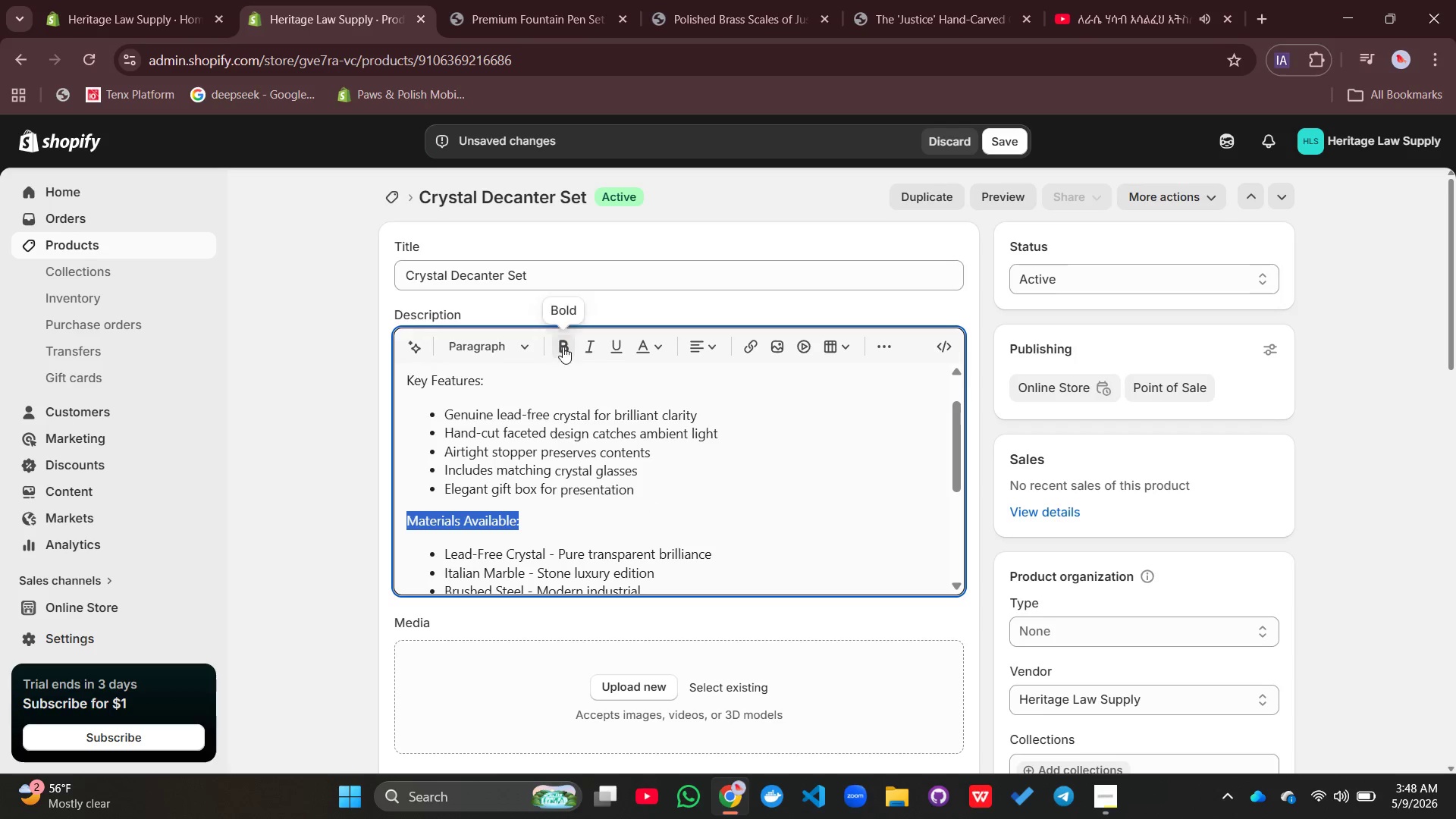 
left_click([563, 347])
 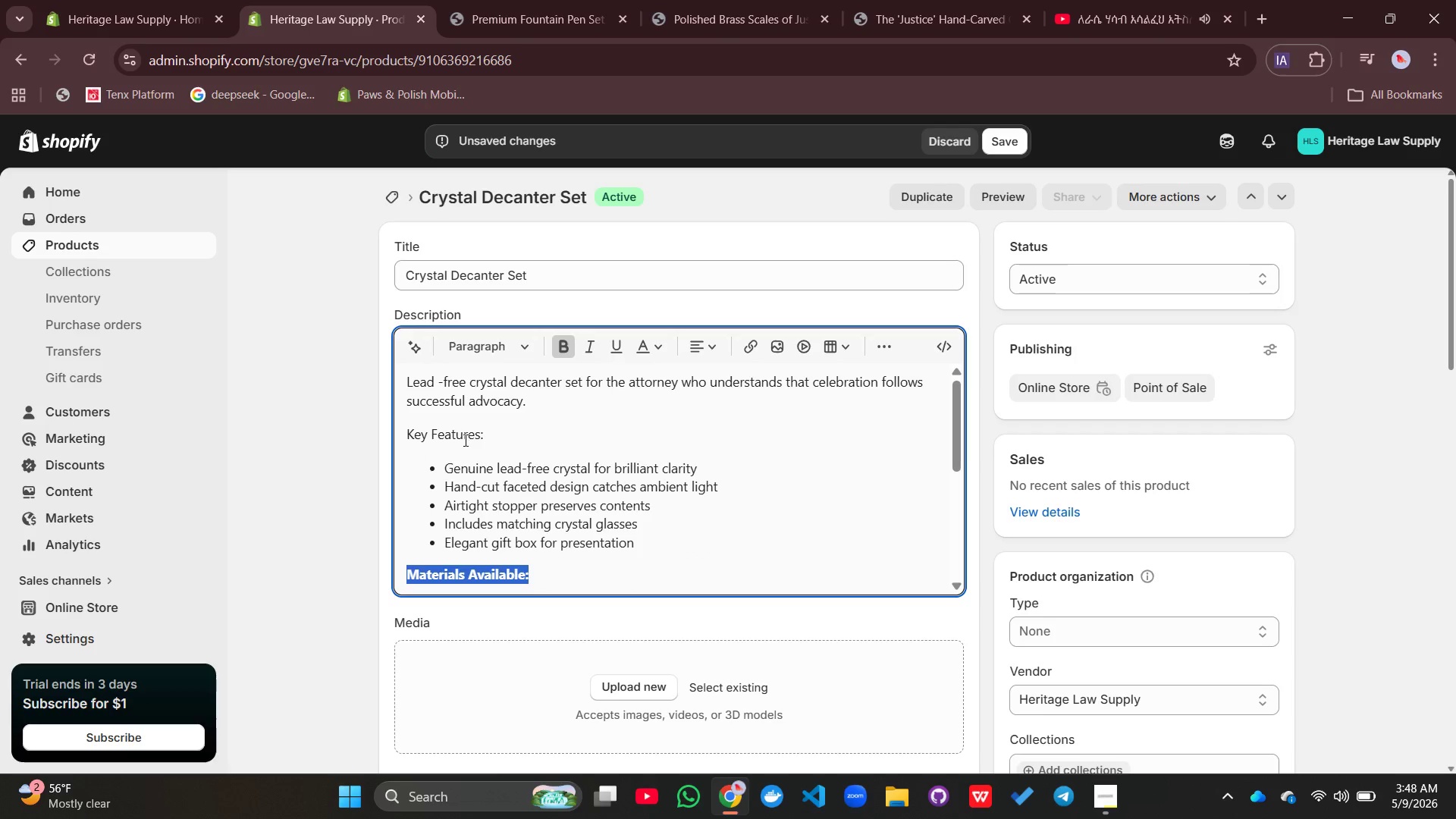 
double_click([463, 435])
 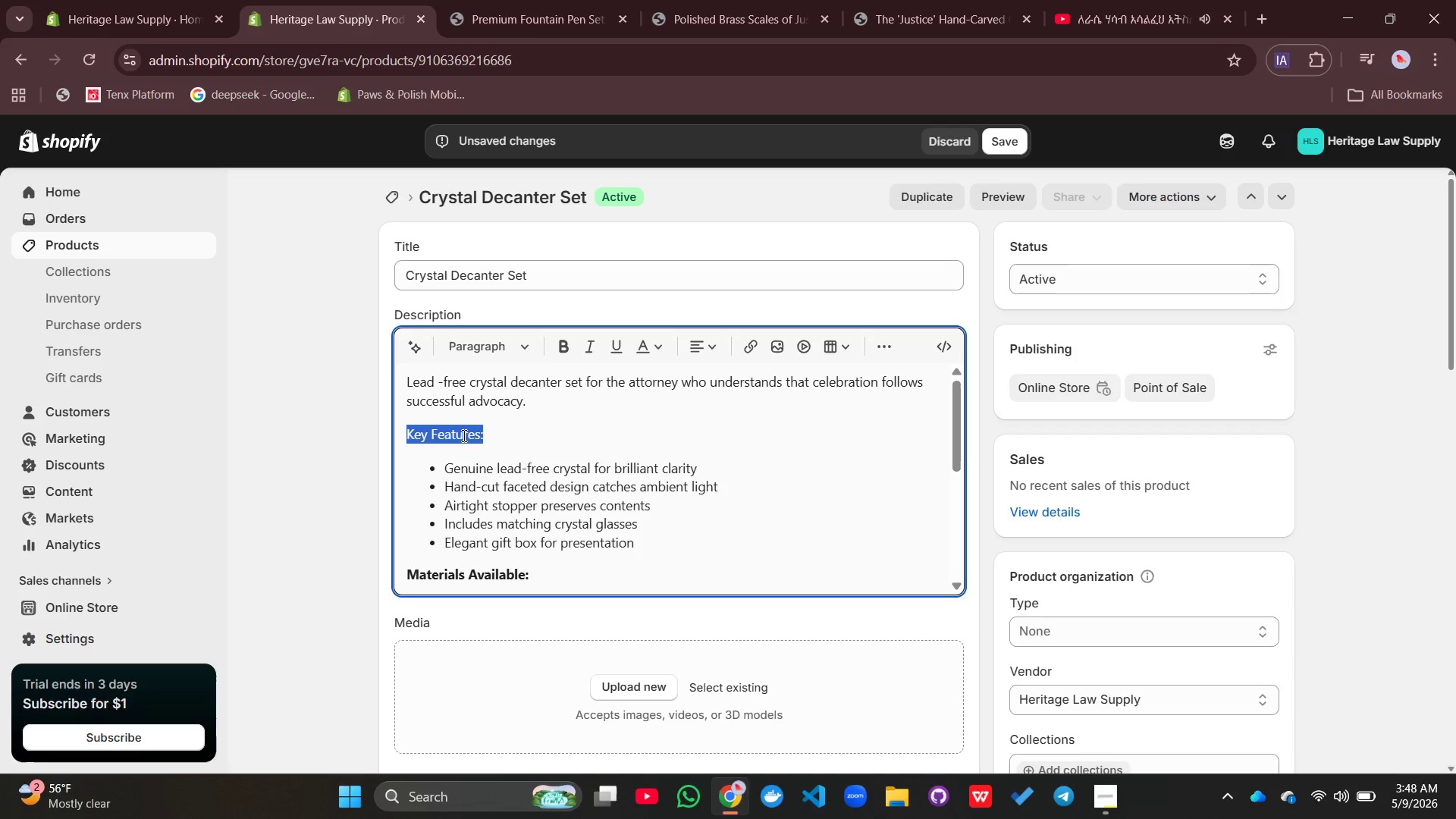 
triple_click([463, 435])
 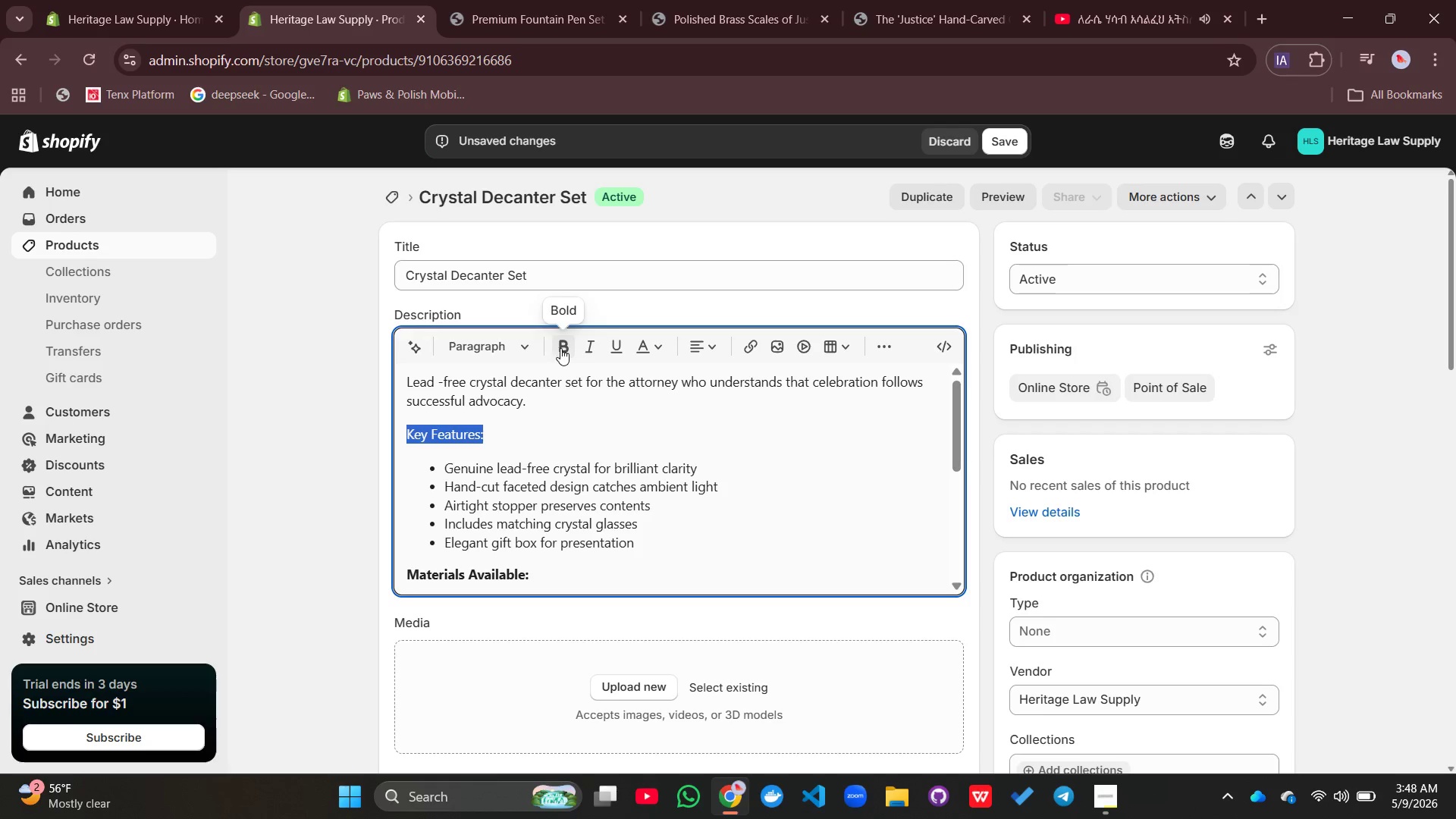 
left_click([562, 348])
 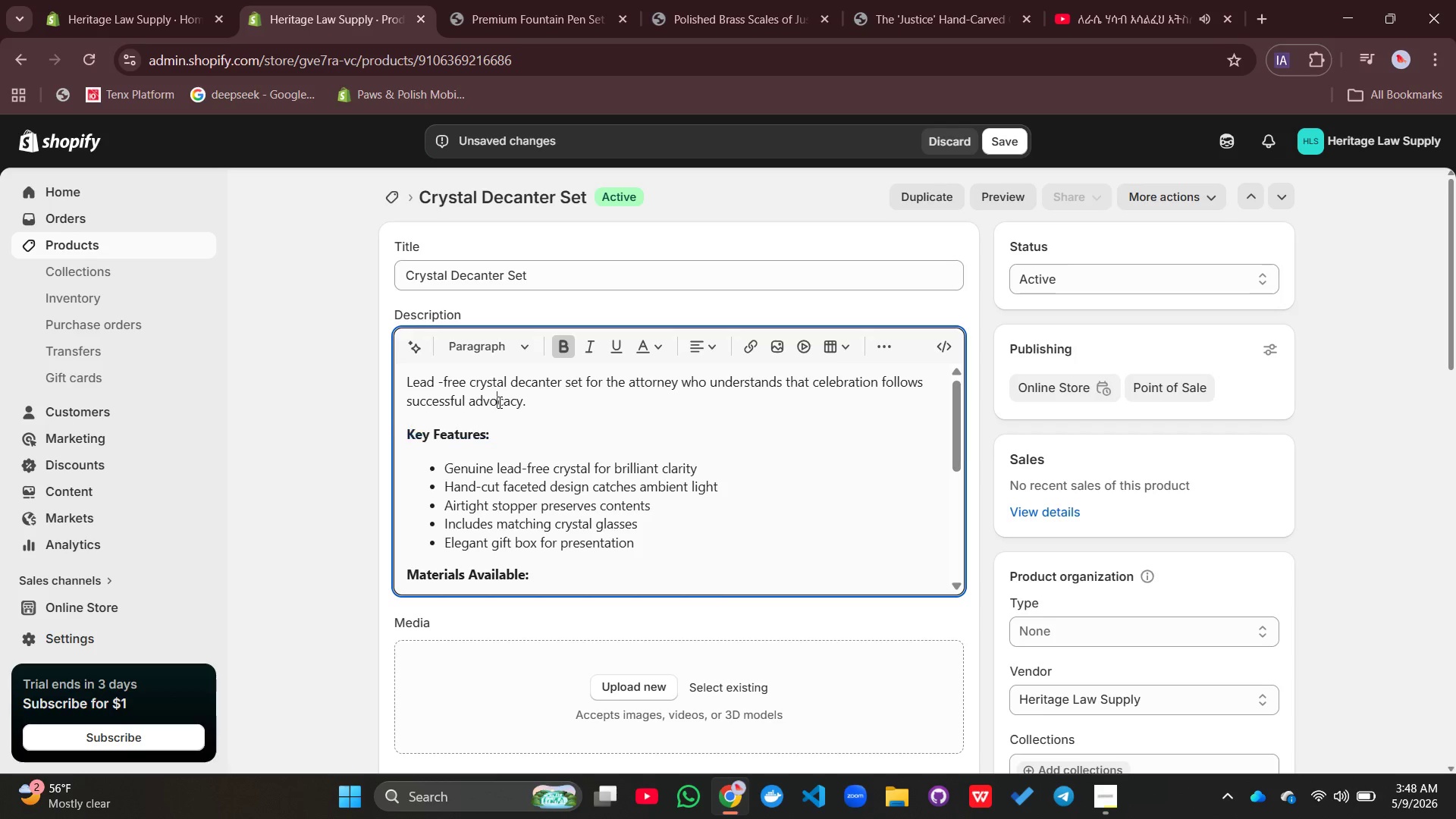 
double_click([498, 402])
 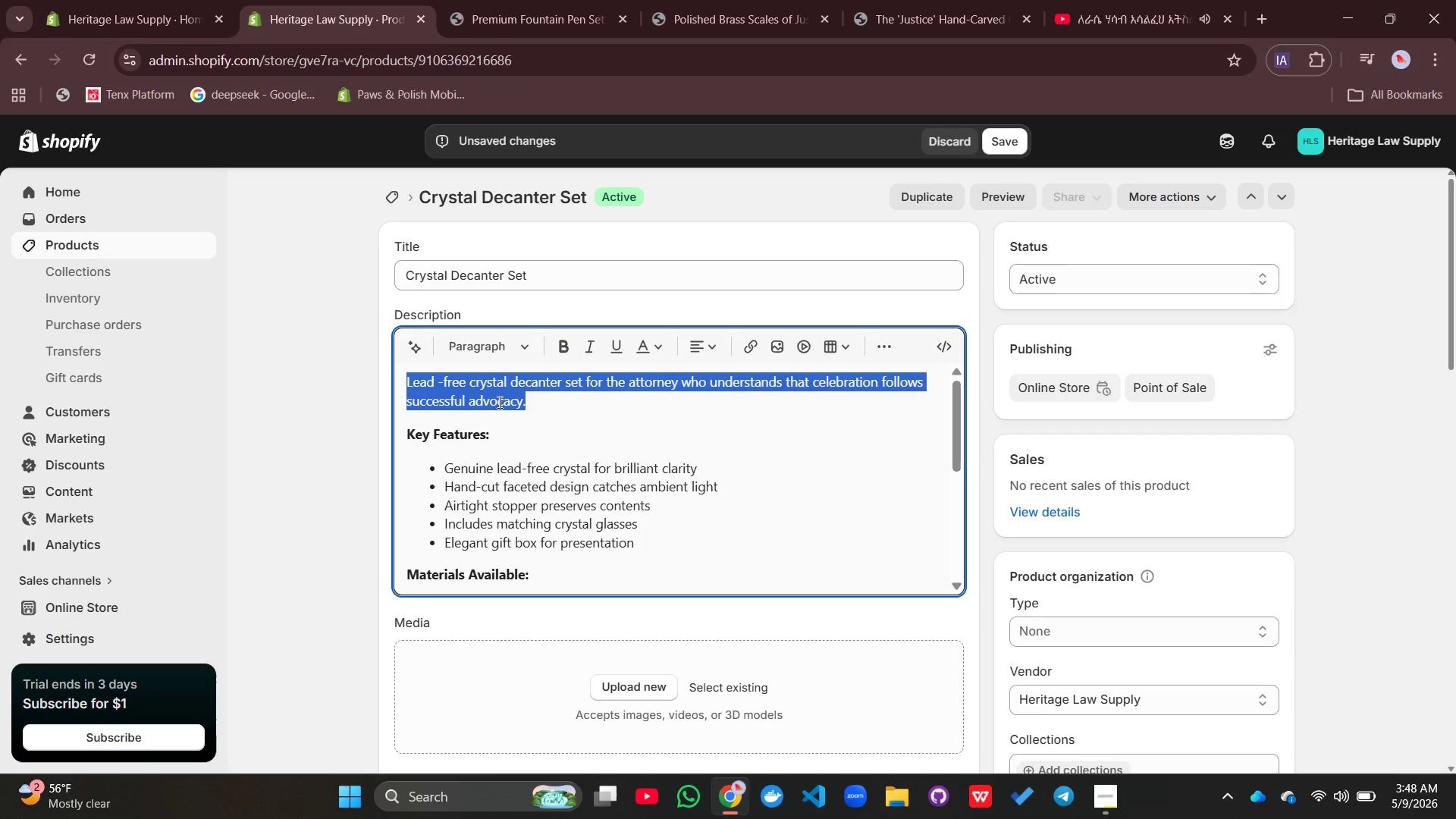 
triple_click([498, 402])
 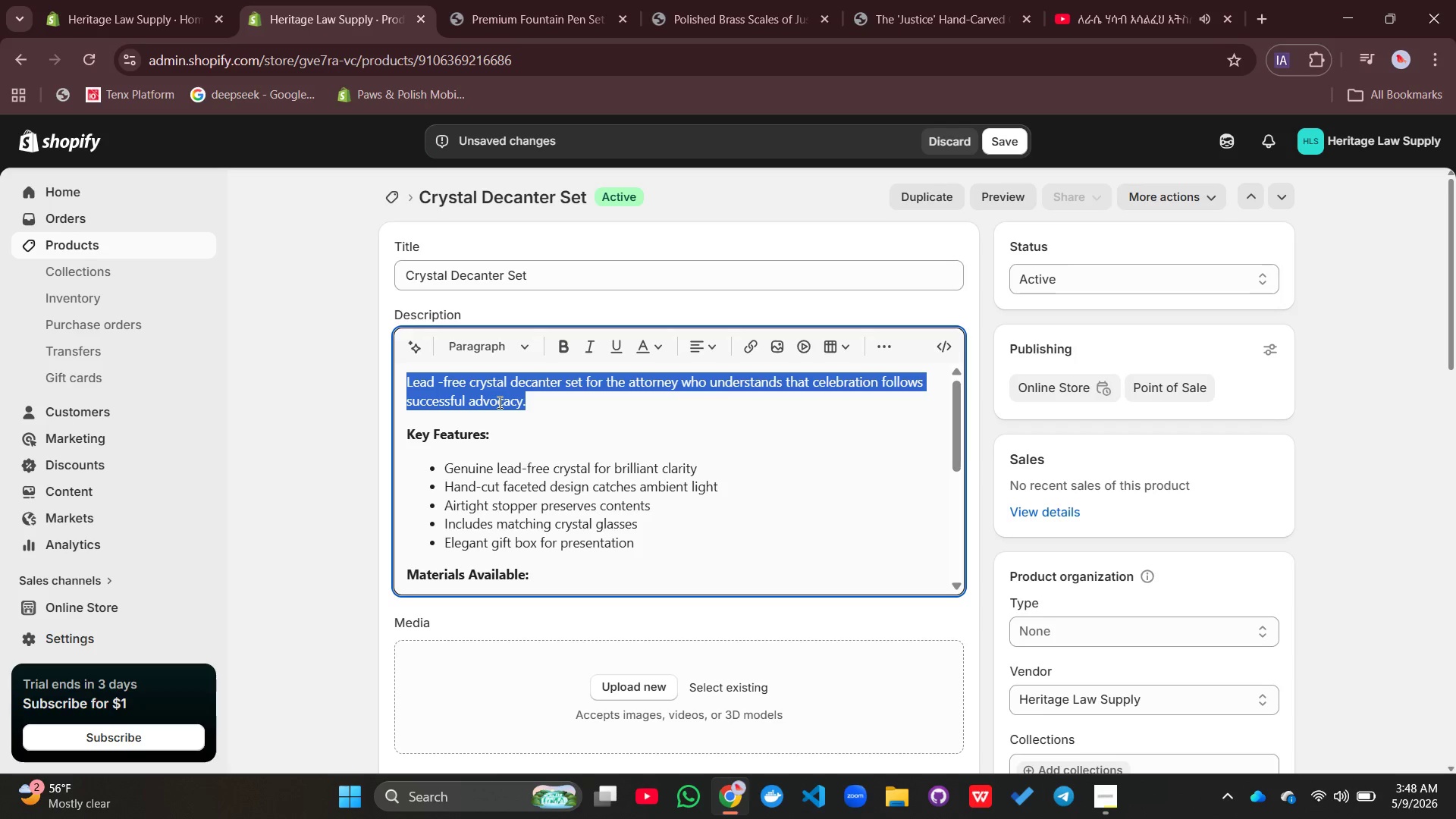 
triple_click([498, 402])
 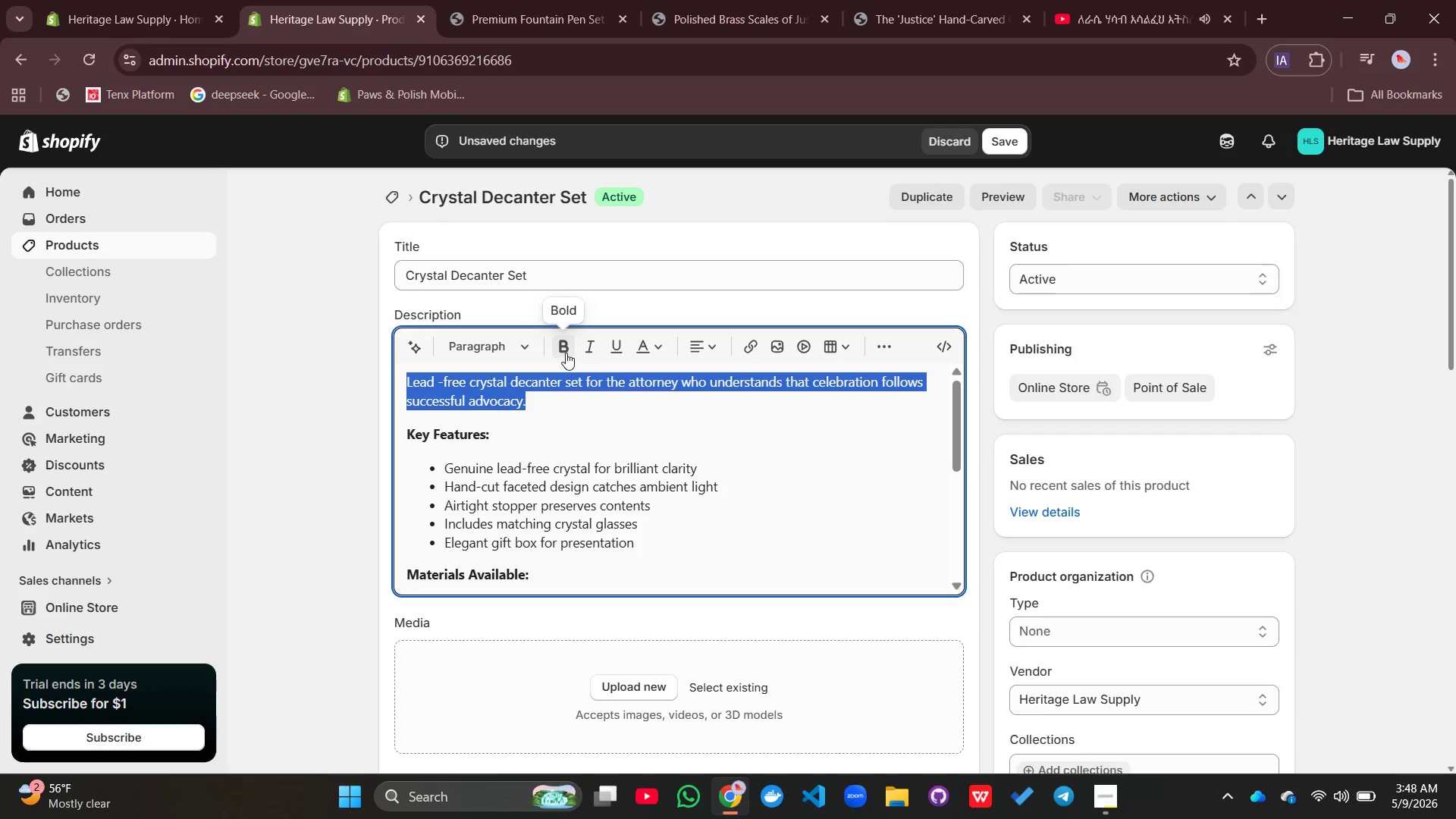 
left_click([566, 353])
 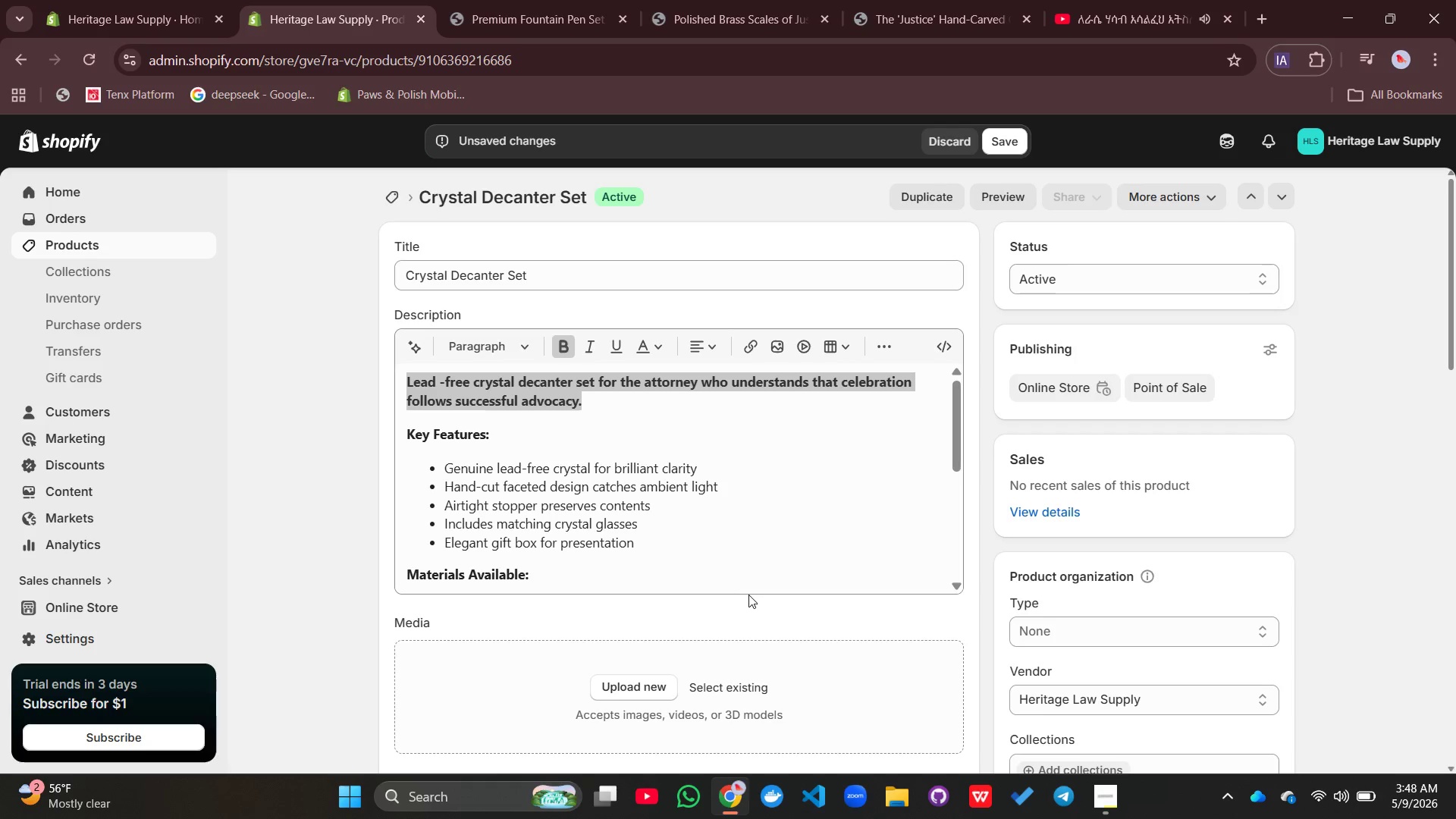 
mouse_move([695, 504])
 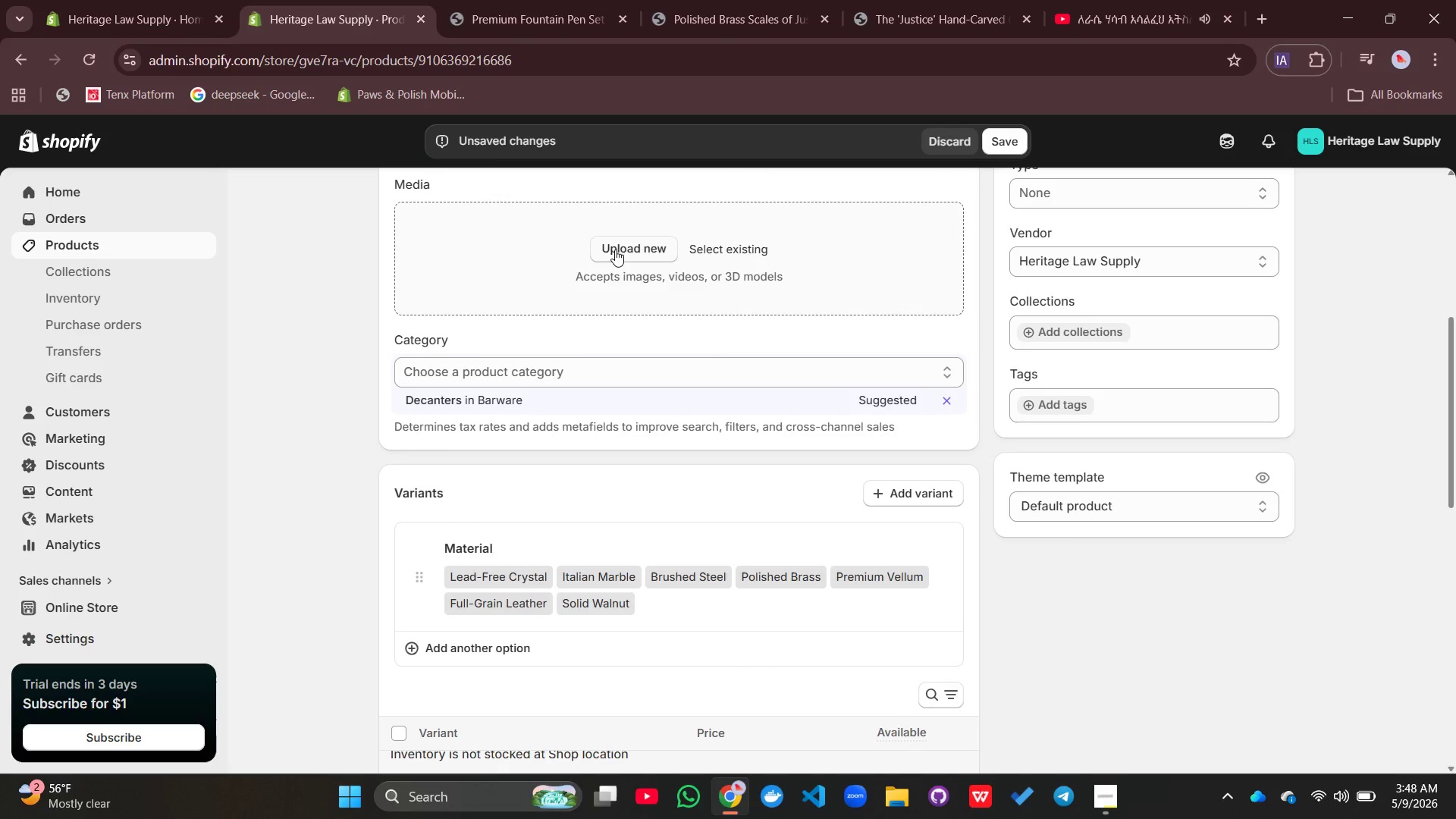 
left_click([615, 247])
 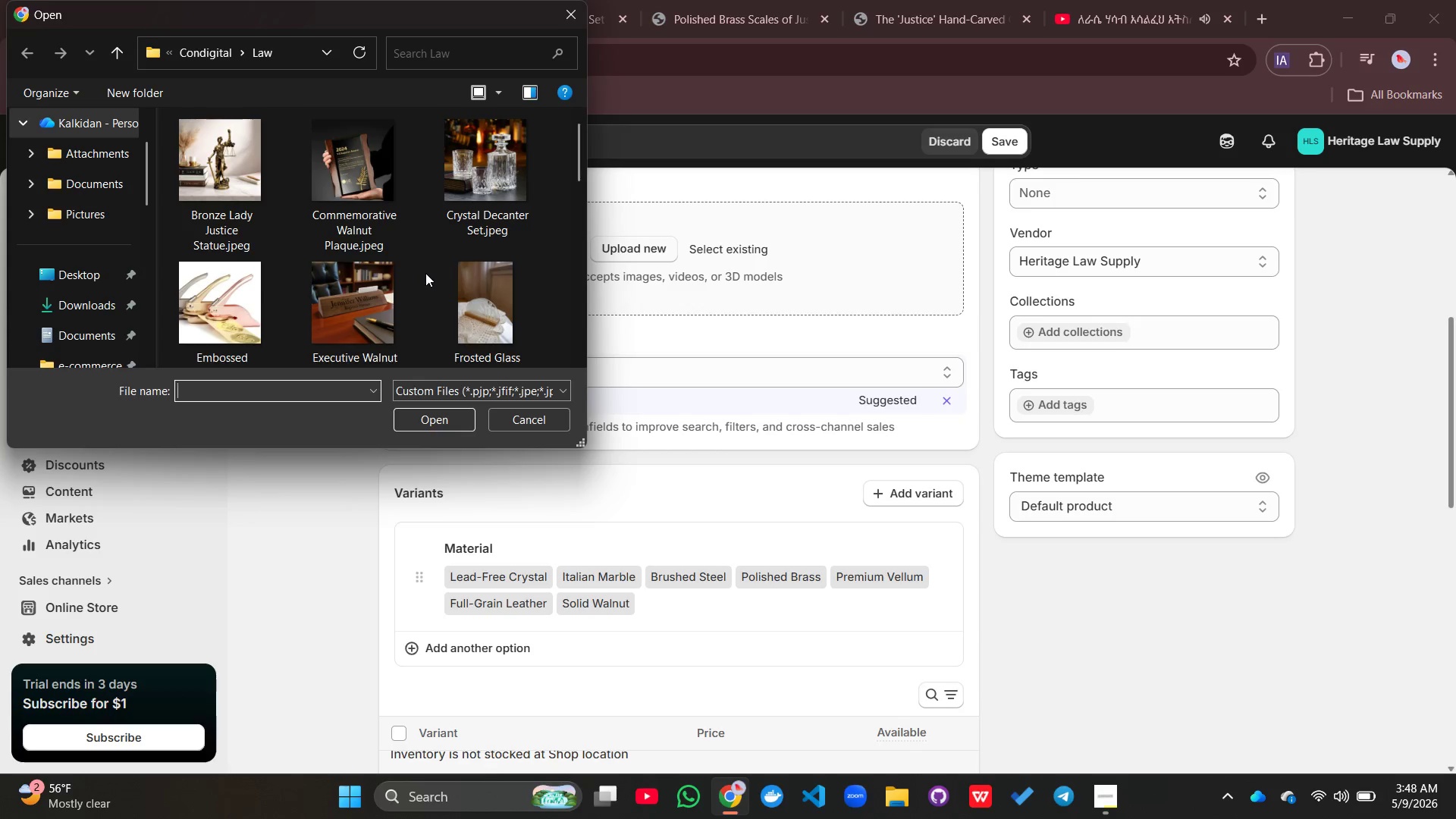 
left_click([511, 121])
 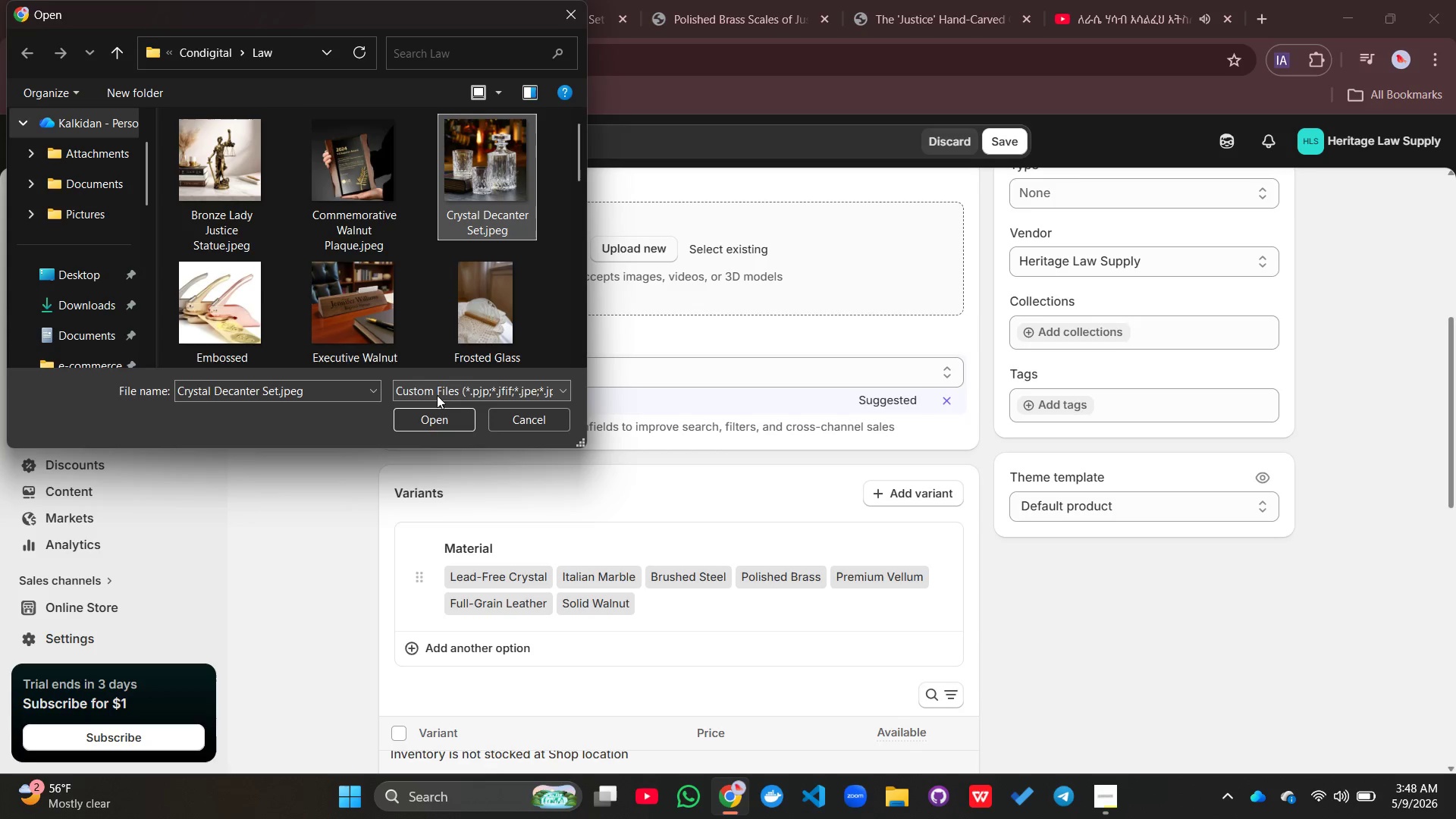 
left_click([438, 411])
 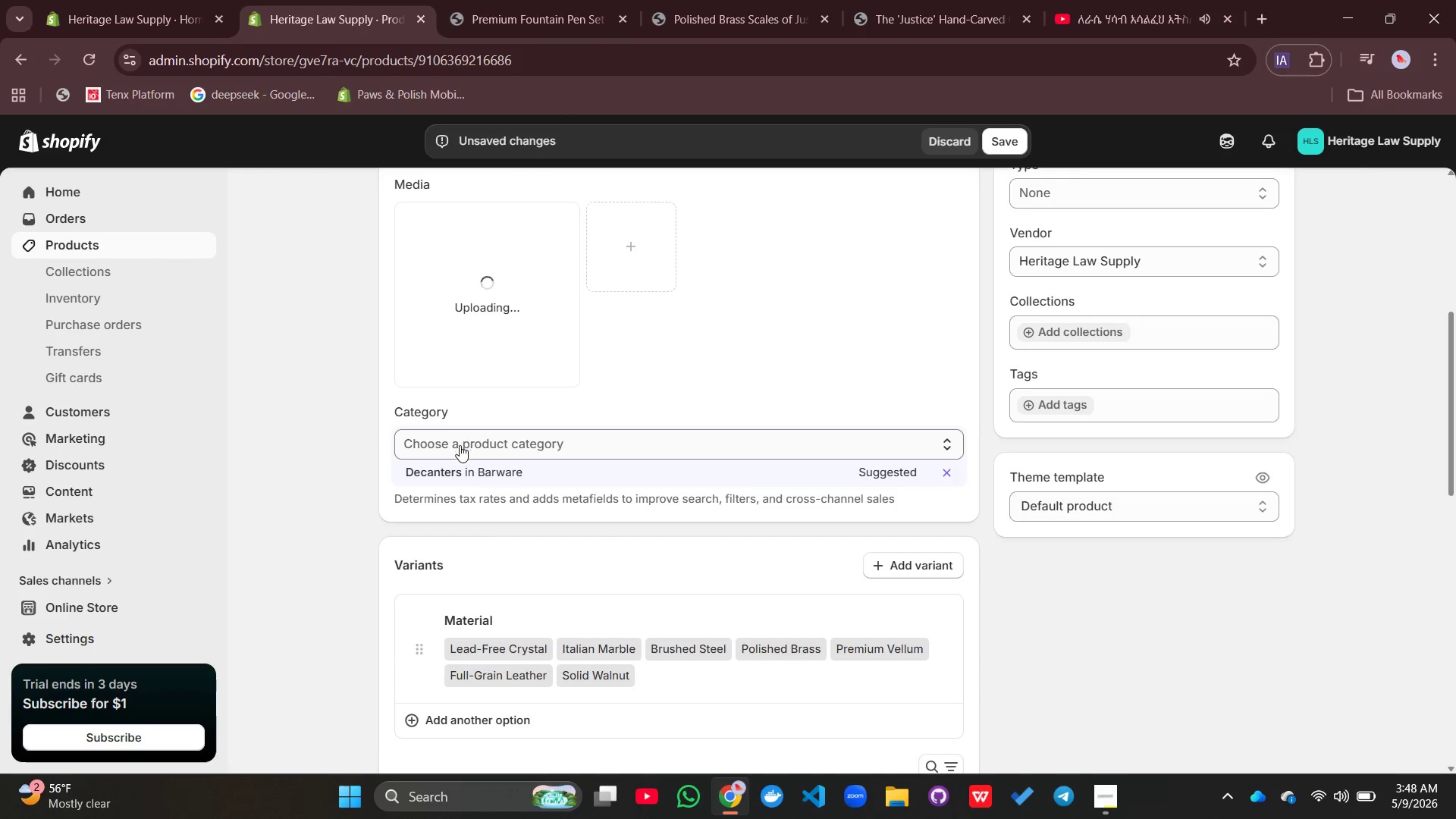 
left_click([447, 462])
 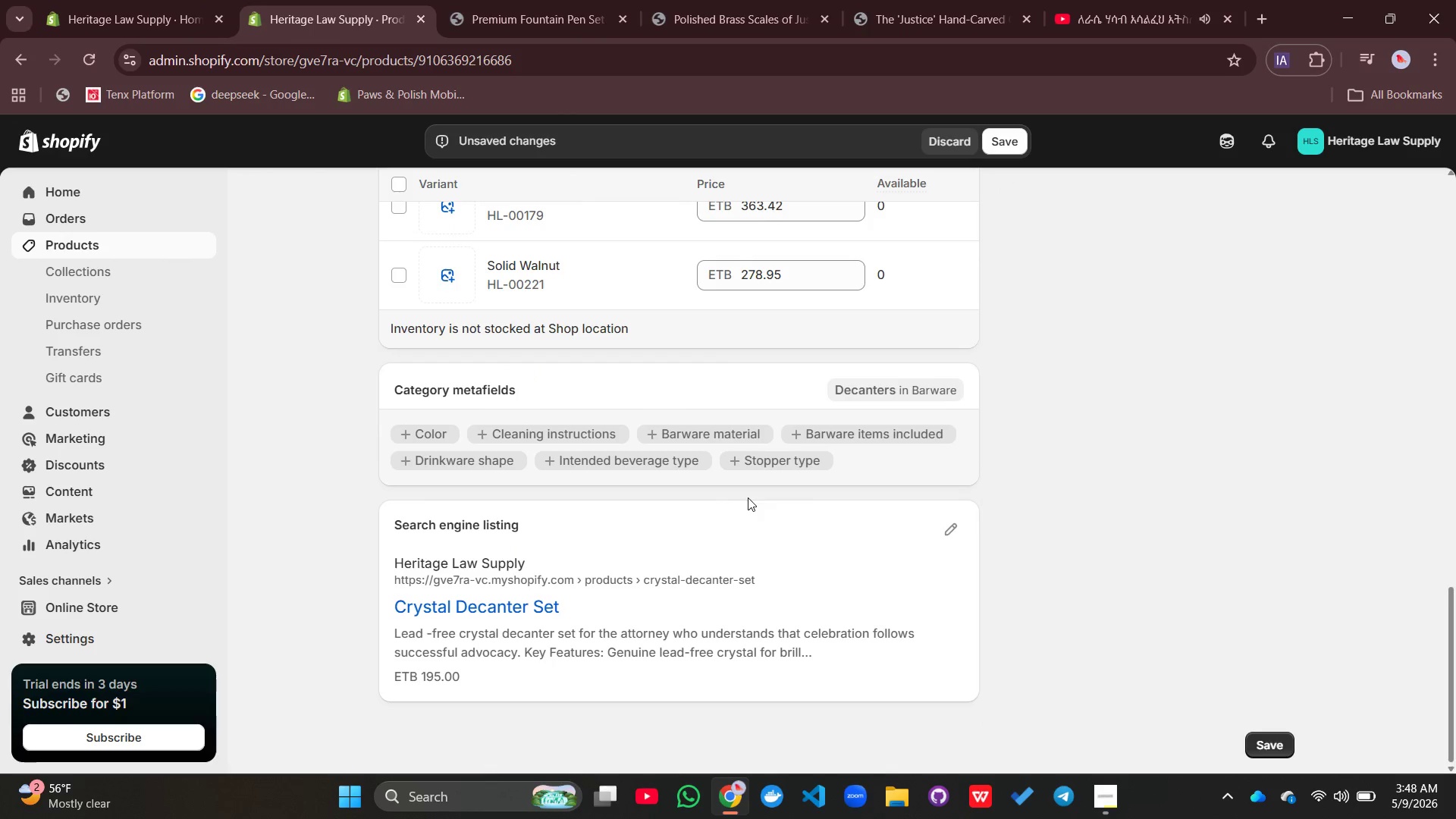 
left_click([948, 522])
 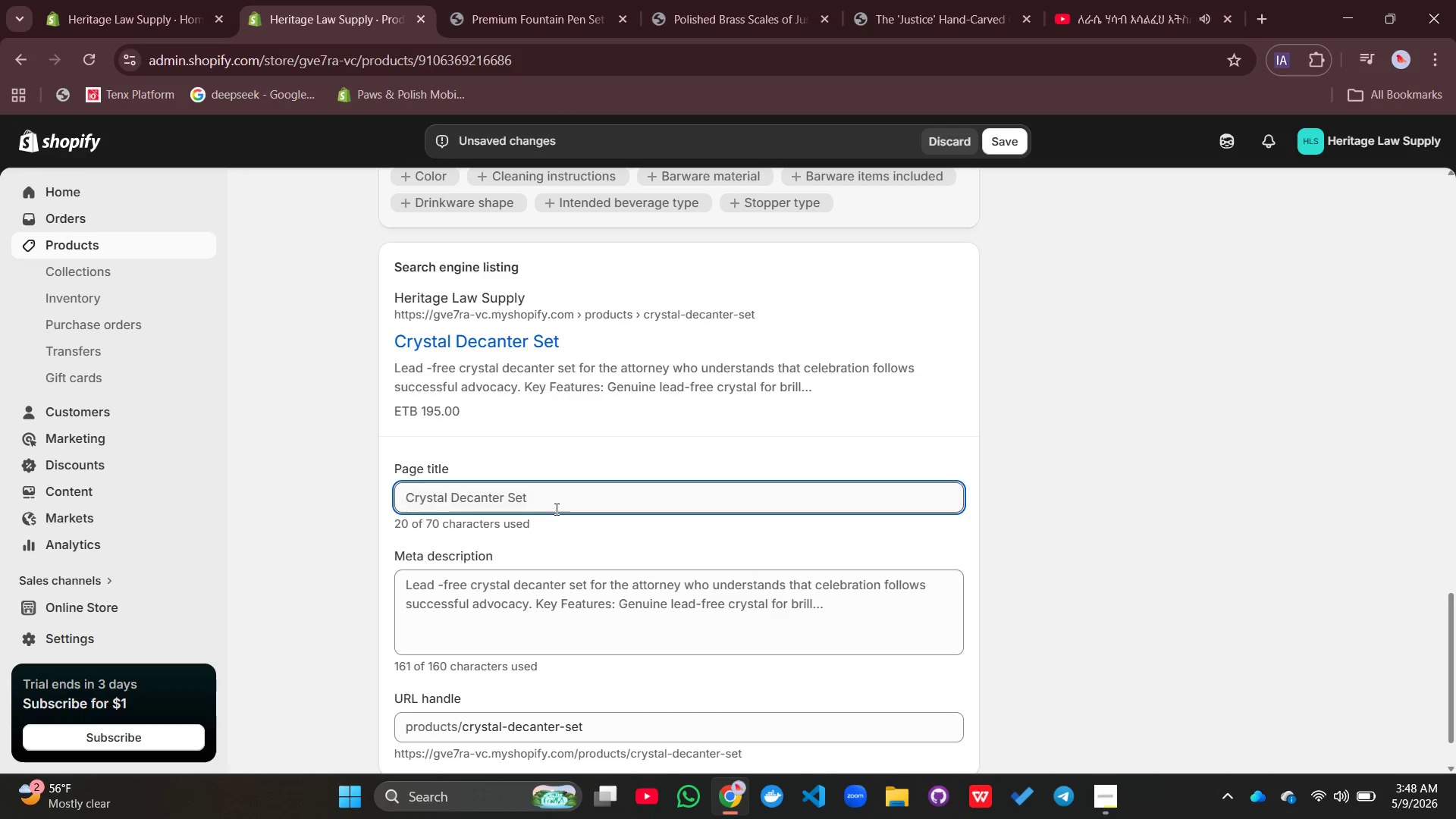 
left_click([544, 501])
 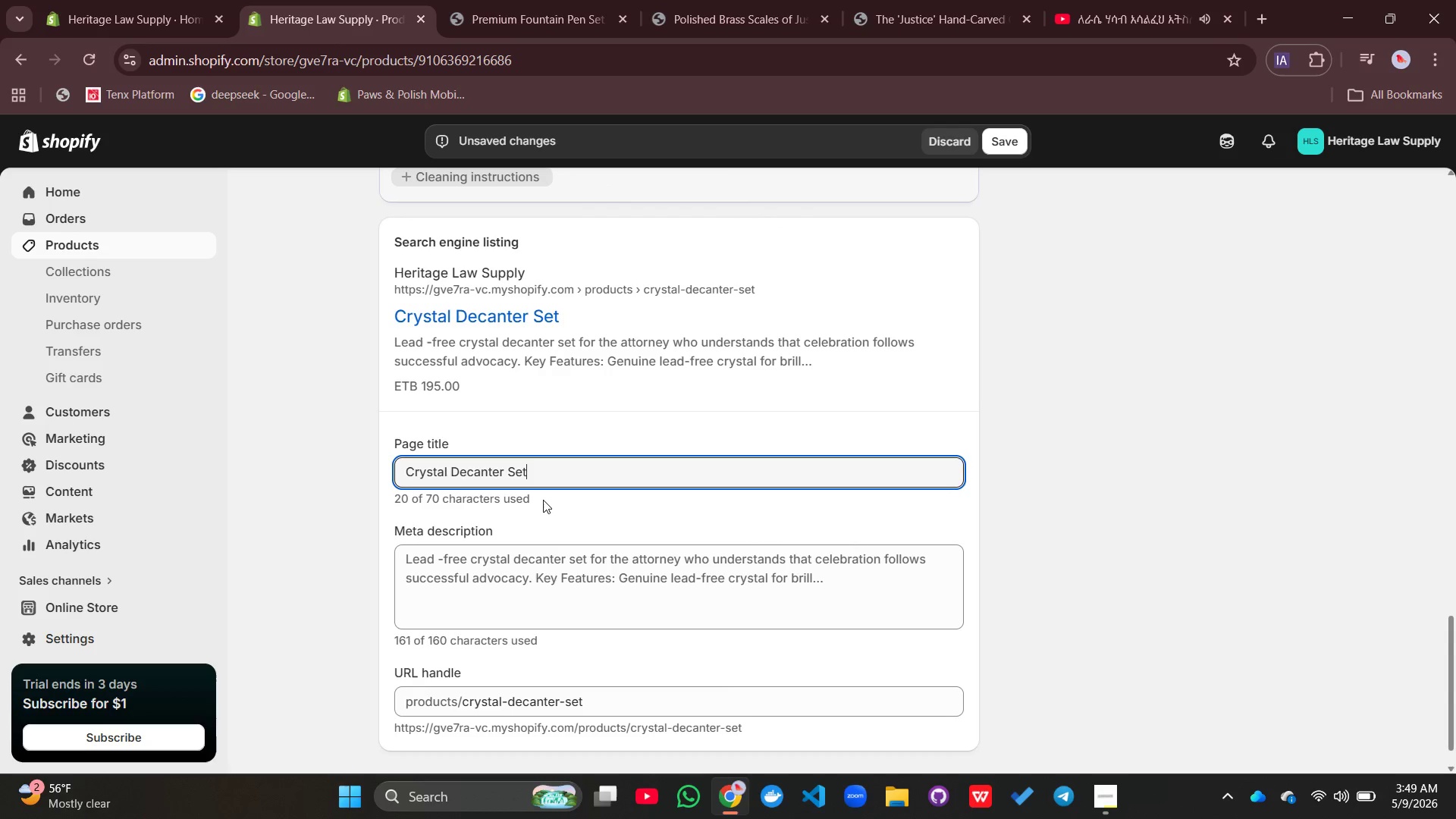 
type( ")
key(Backspace)
type(| Heritagw)
key(Backspace)
type(w)
key(Backspace)
type(e a)
key(Backspace)
type(Law Supply)
 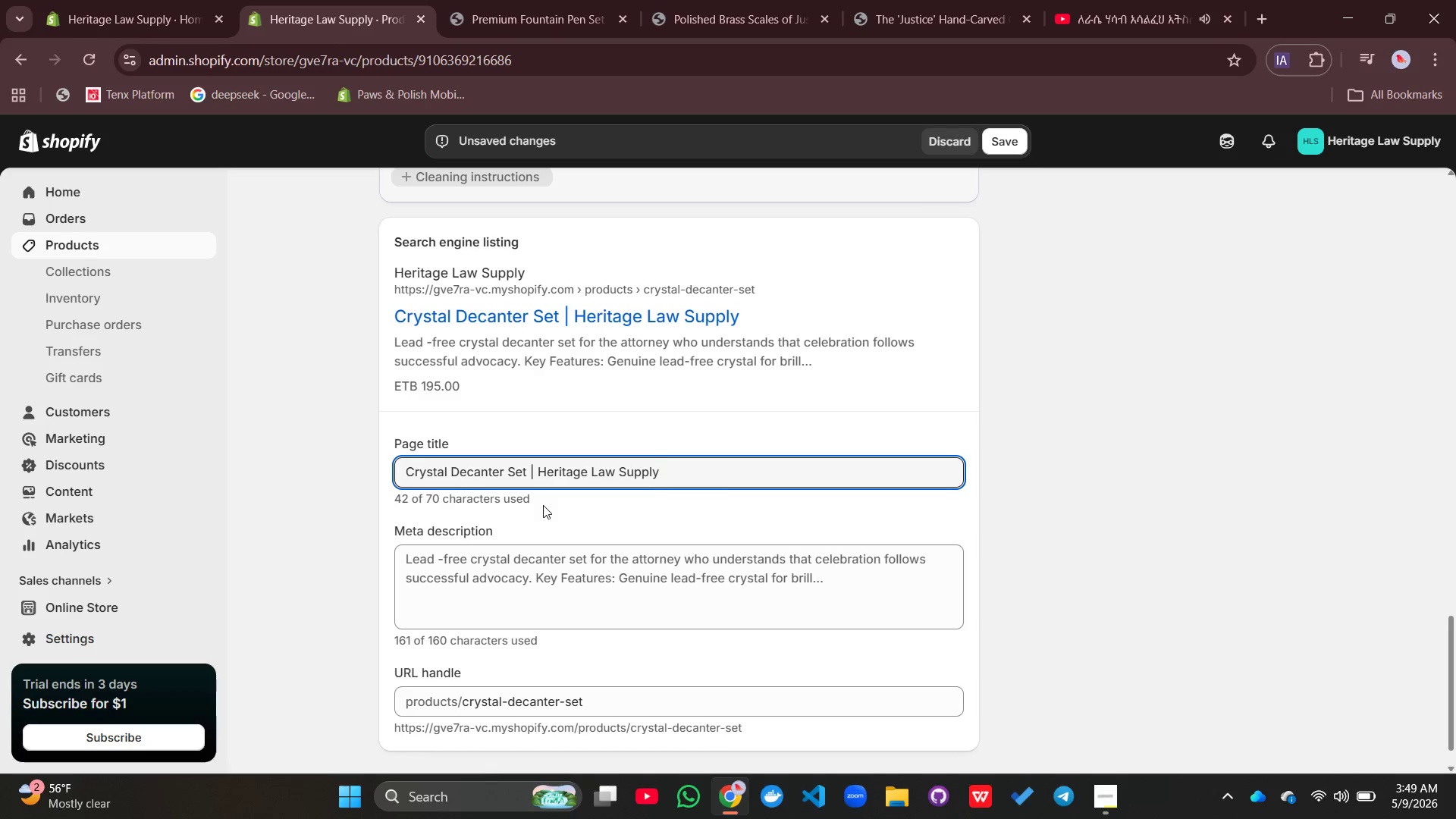 
left_click([548, 576])
 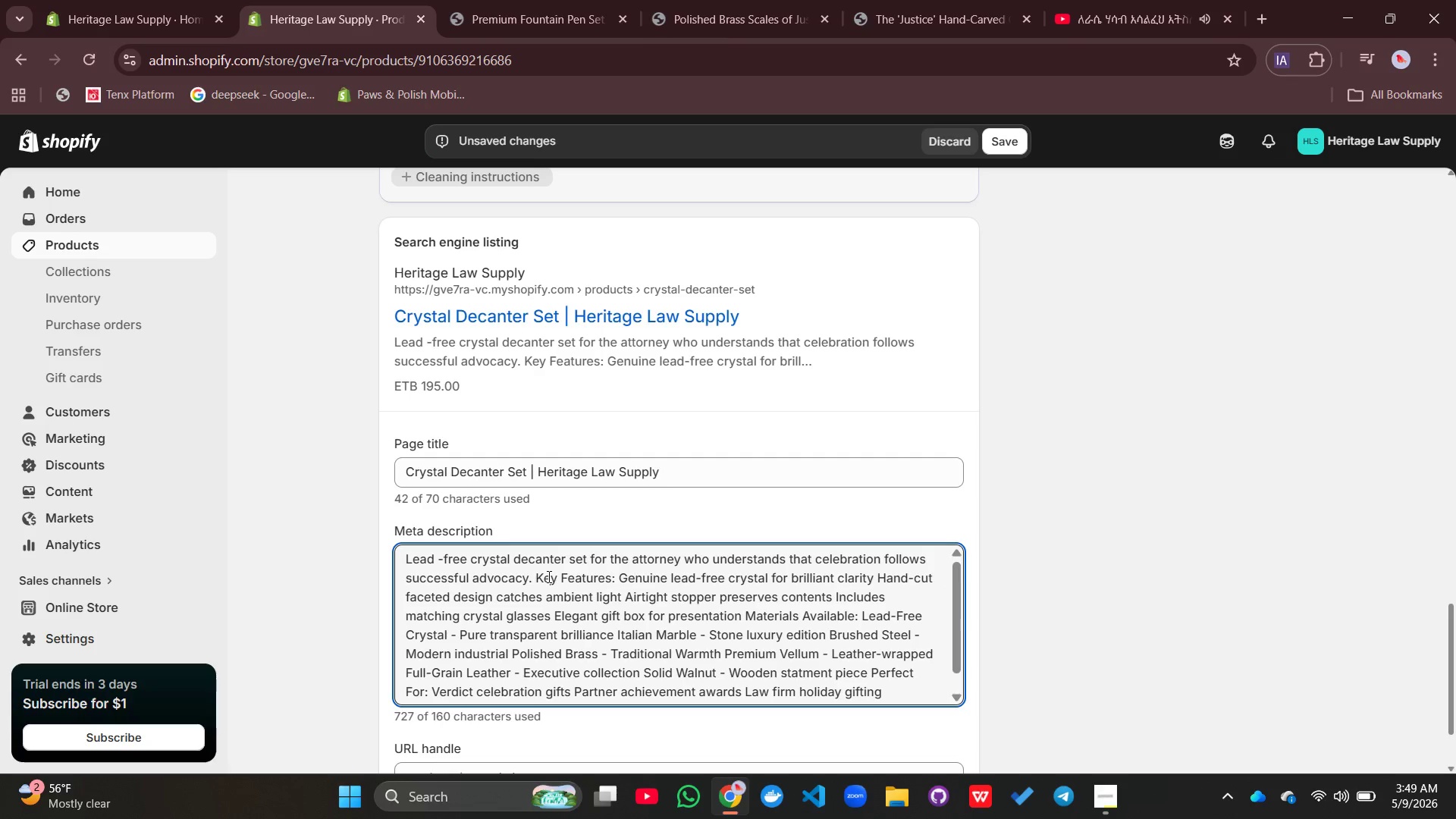 
key(Control+A)
 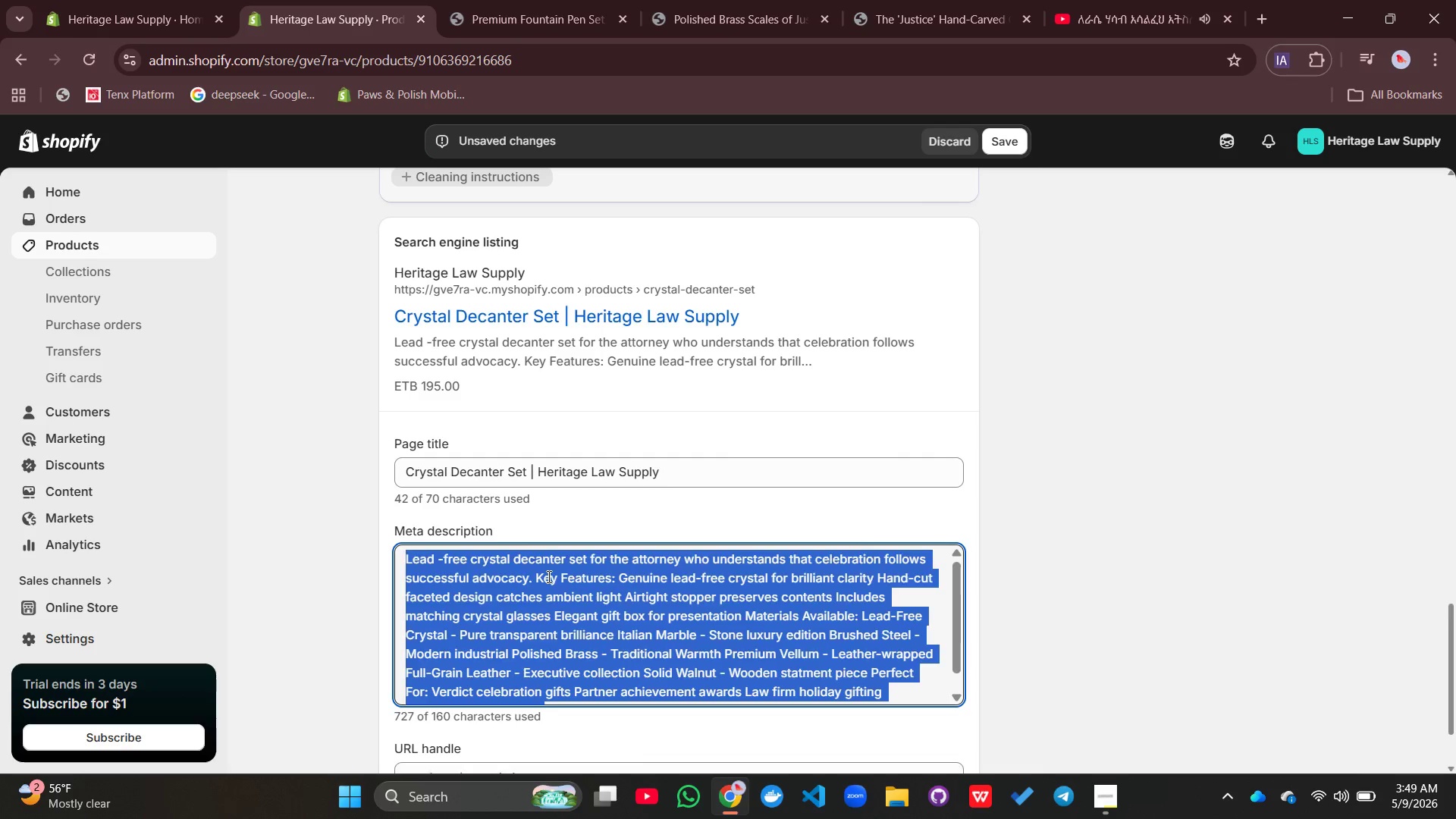 
key(Backspace)
type(Lead-free crystal decanter set for attorneys. Perfect for verdict celebrations partner gifts and executive office display.)
 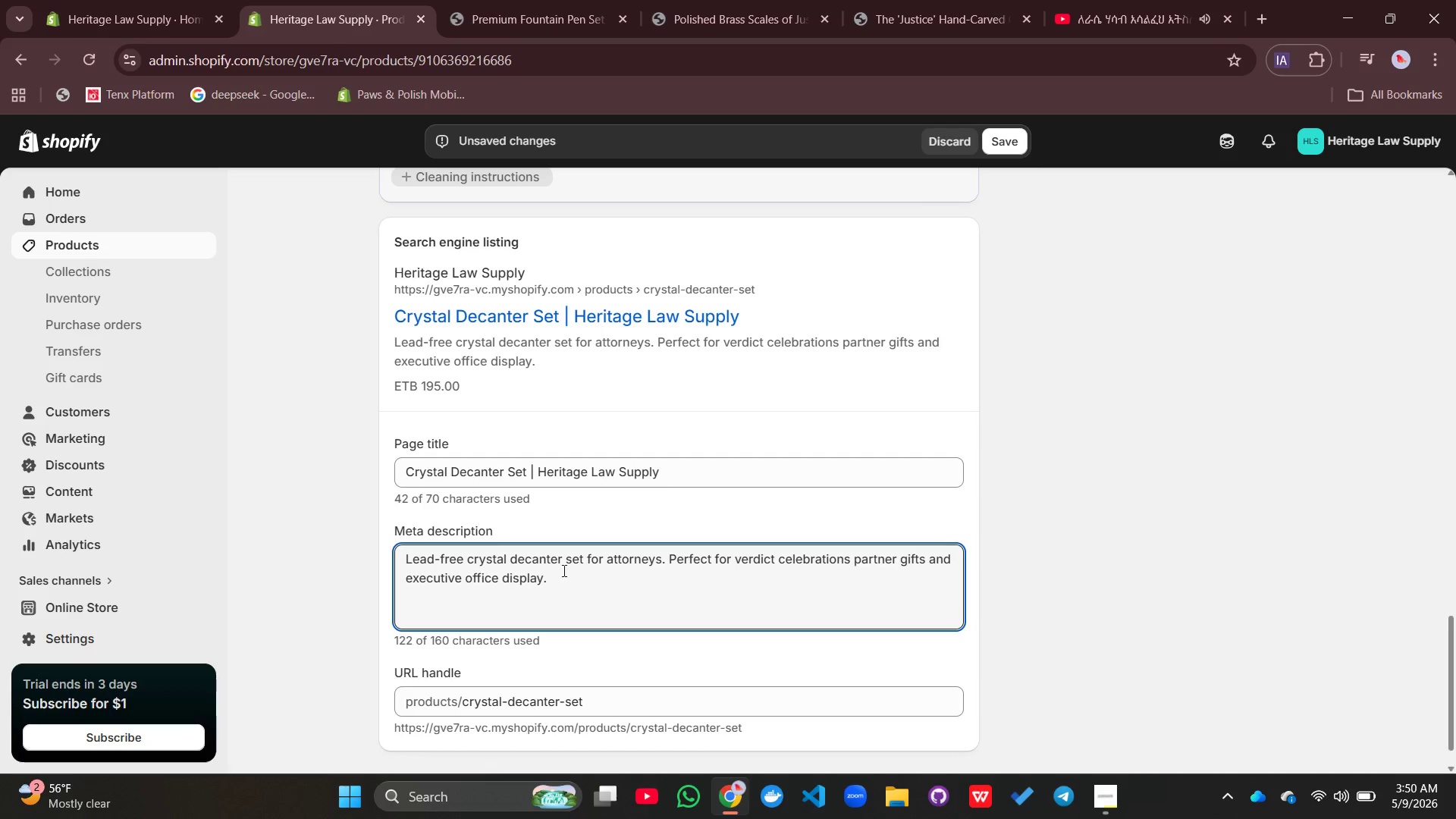 
wait(6.58)
 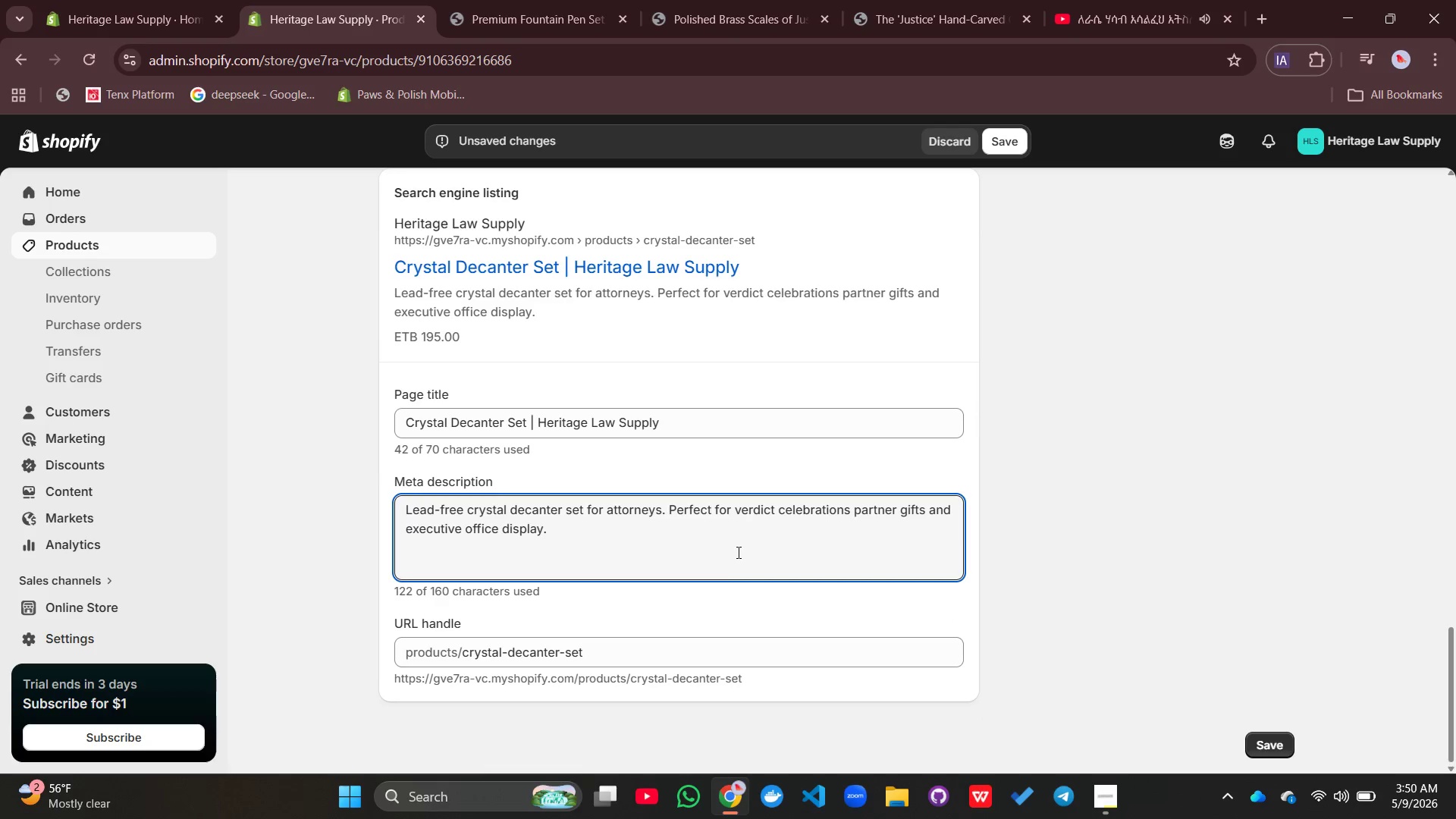 
left_click([1080, 390])
 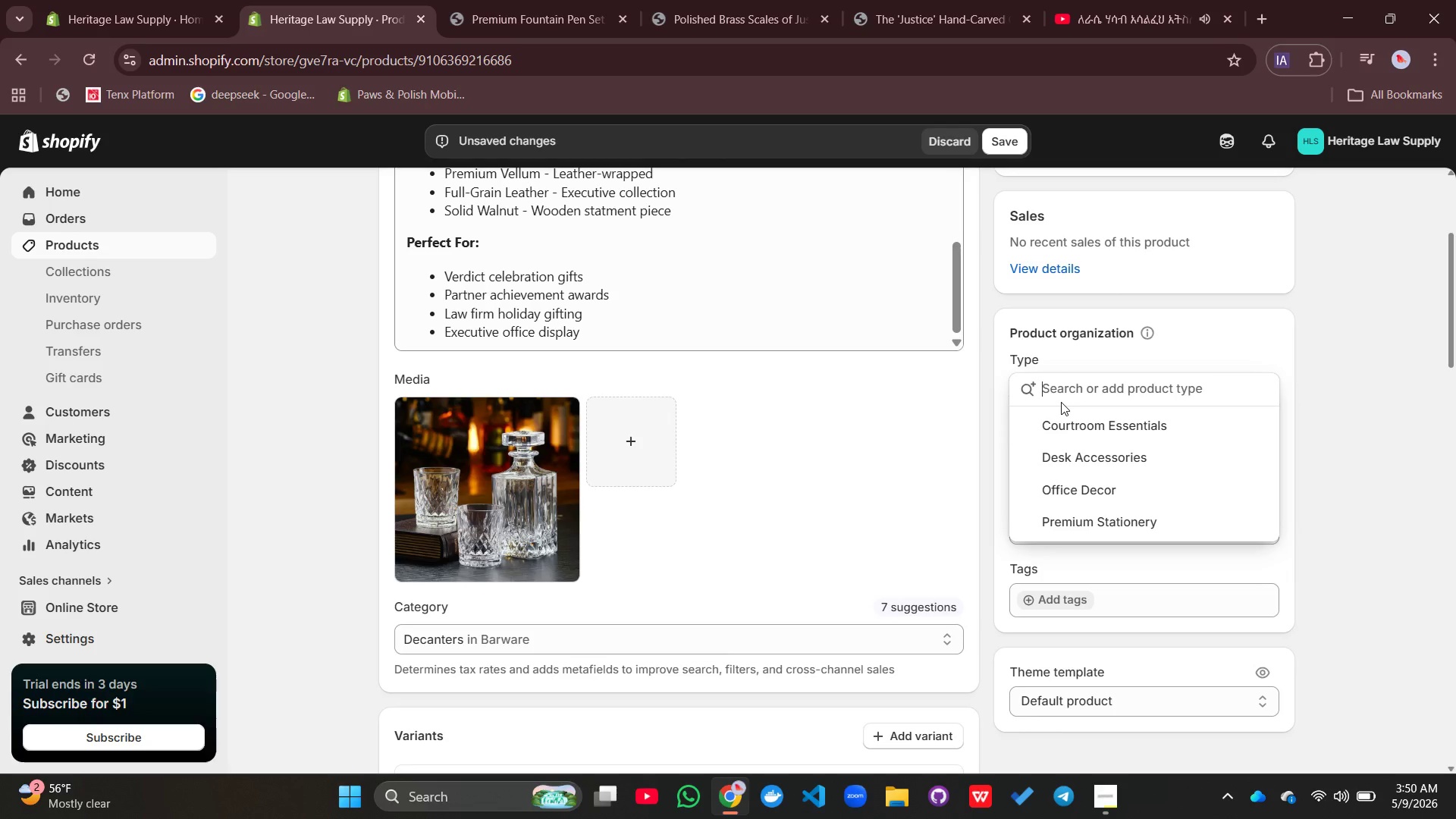 
type(Executive Gifi=)
key(Backspace)
key(Backspace)
type(ting)
 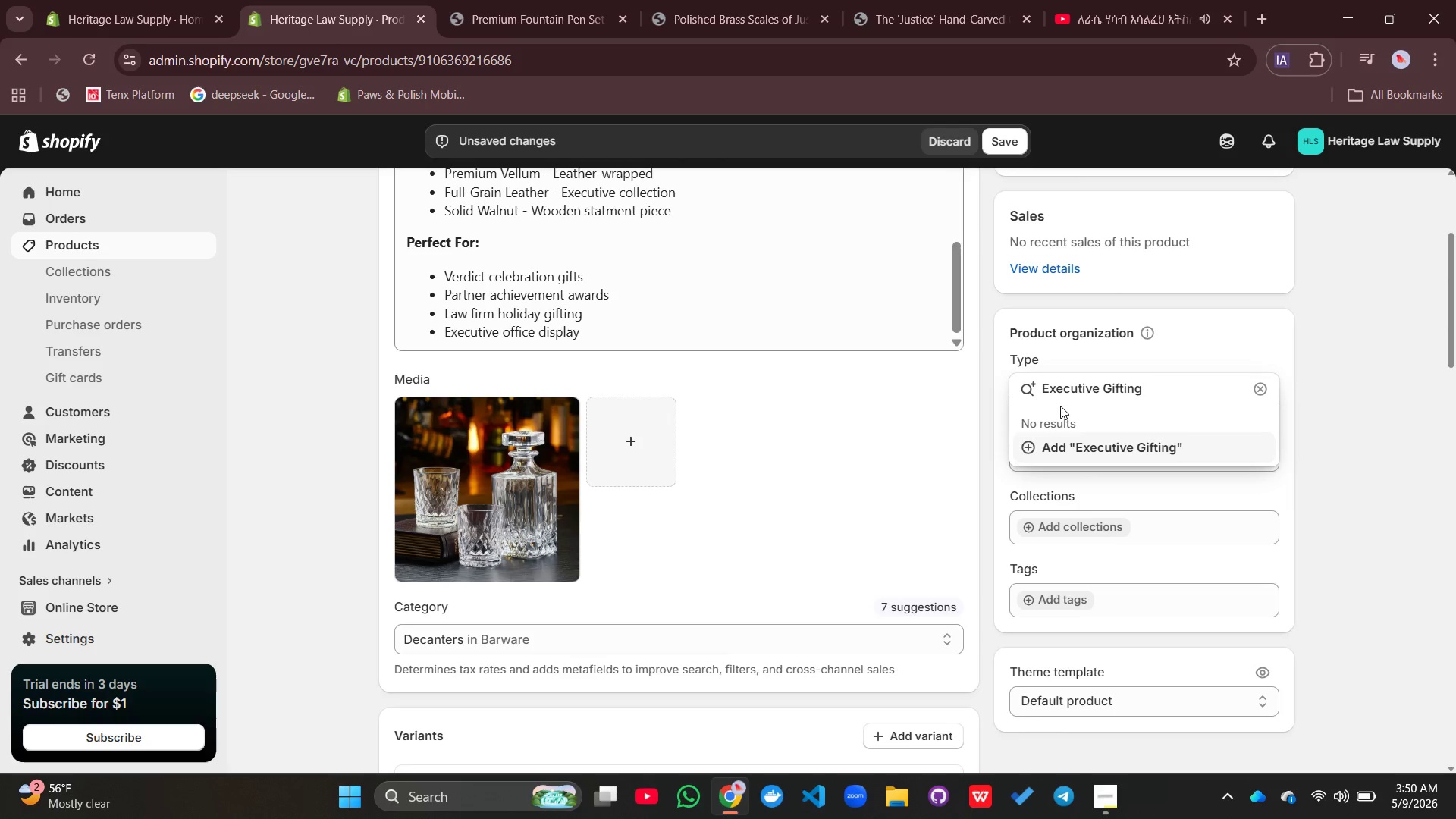 
key(Enter)
 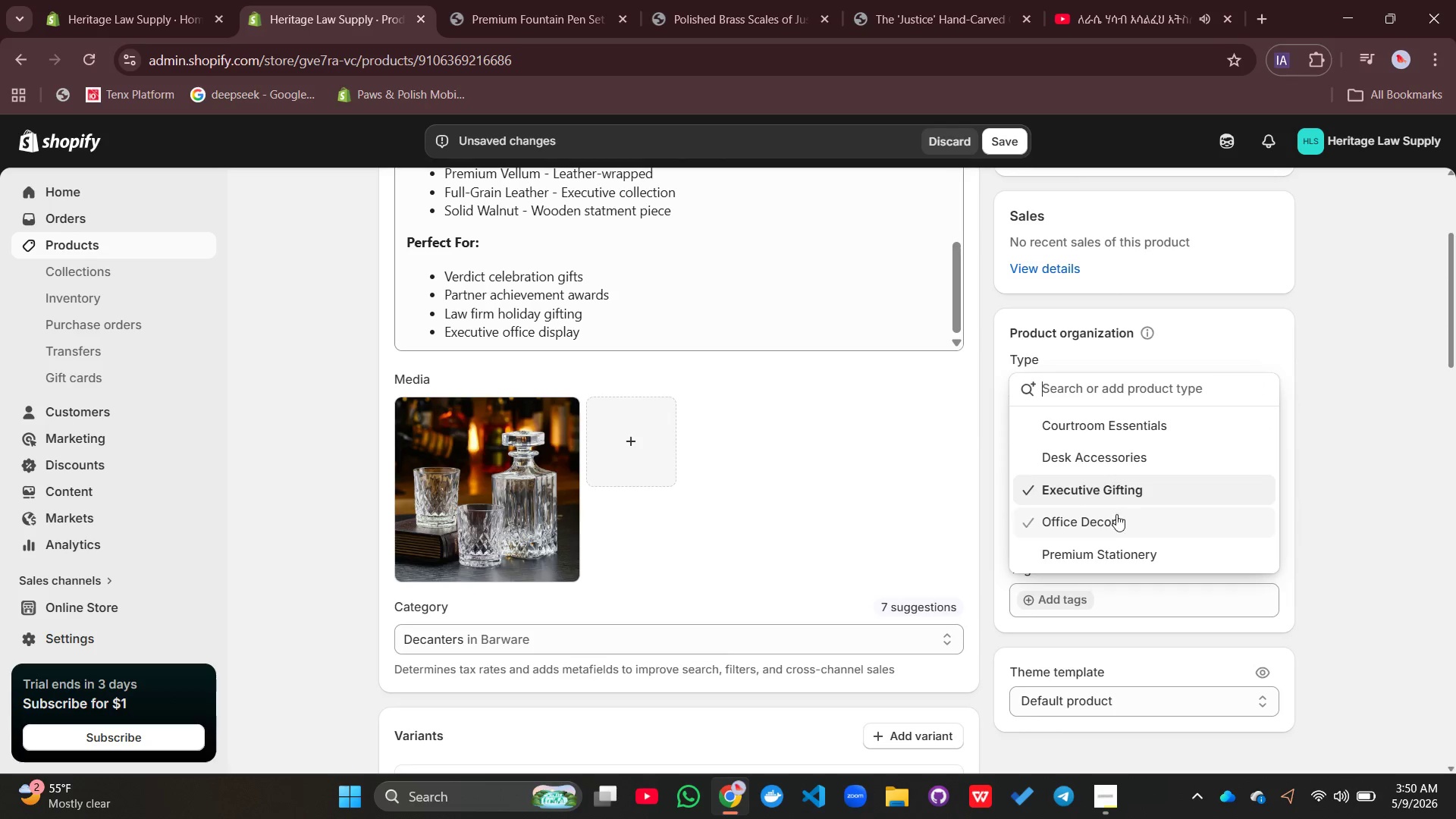 
left_click([1108, 496])
 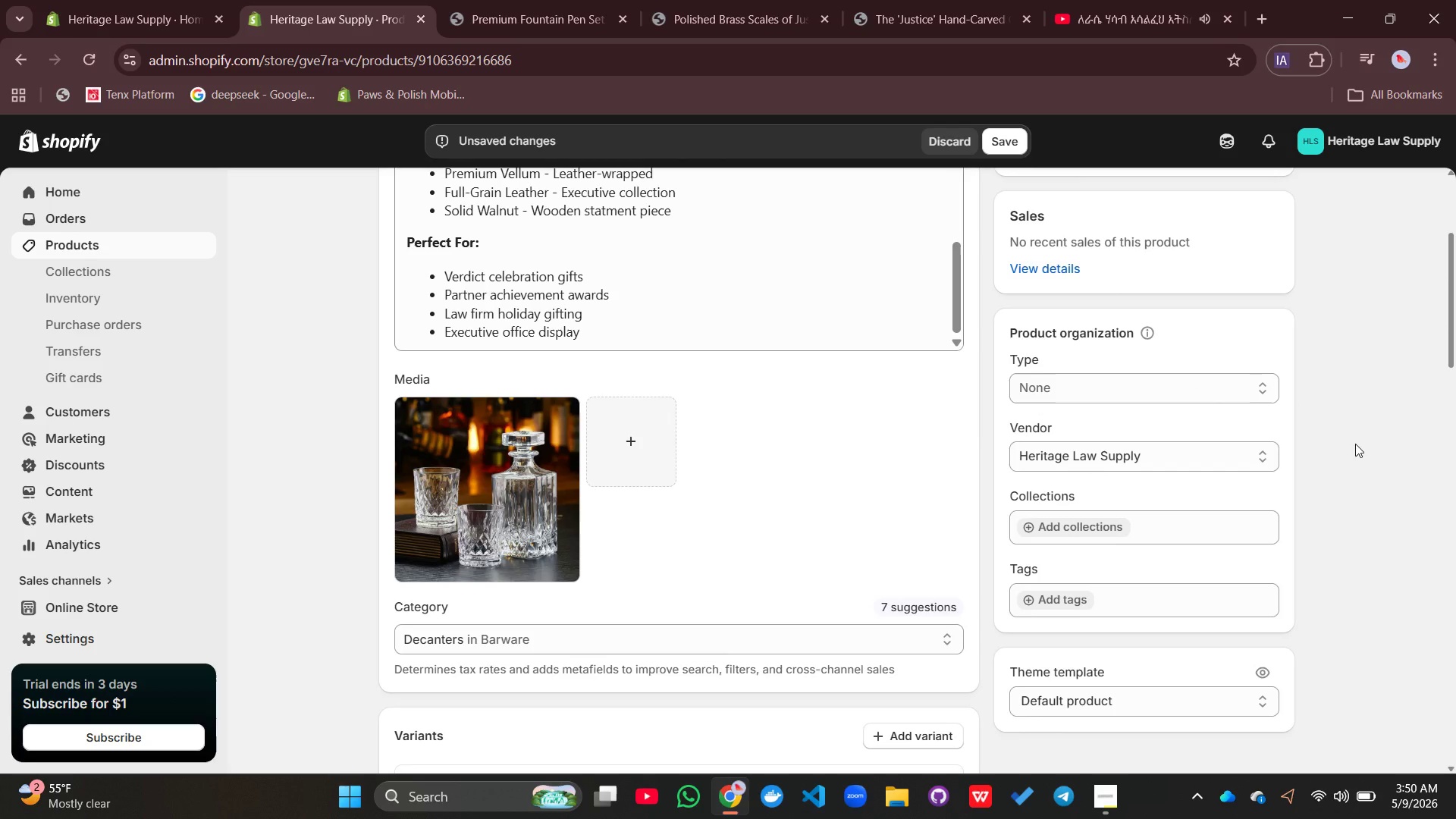 
left_click([1355, 444])
 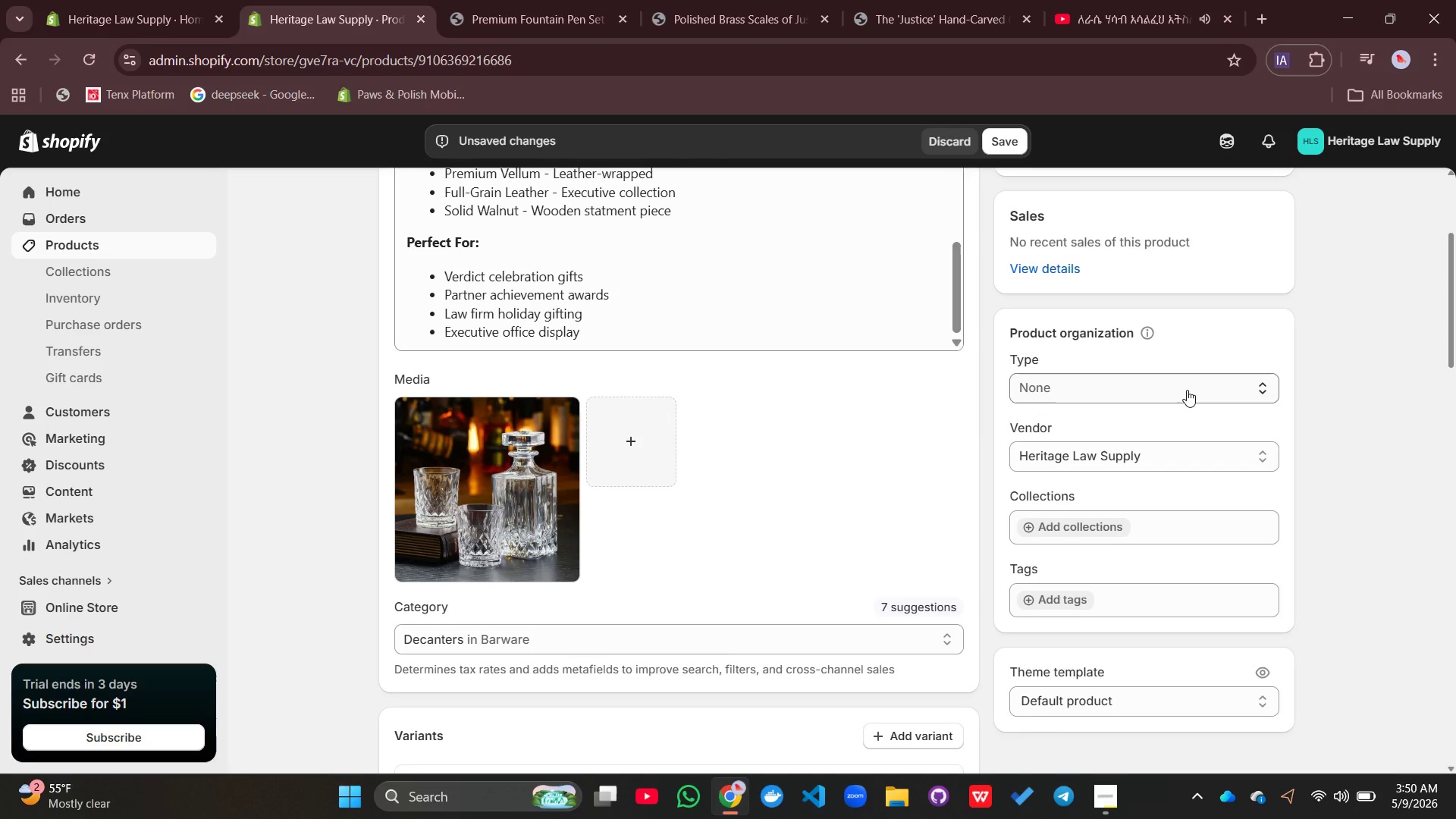 
left_click([1187, 390])
 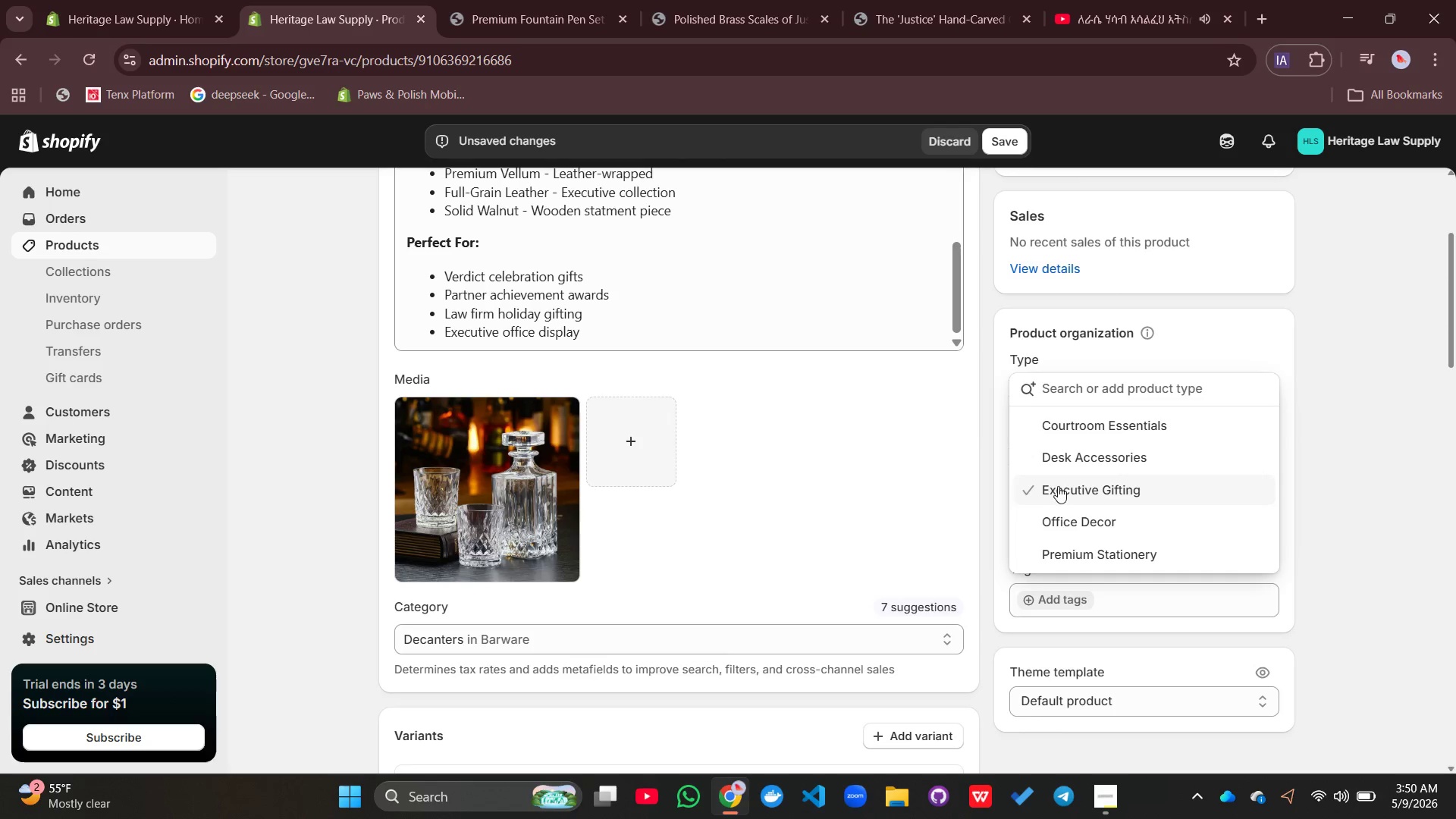 
left_click([1058, 486])
 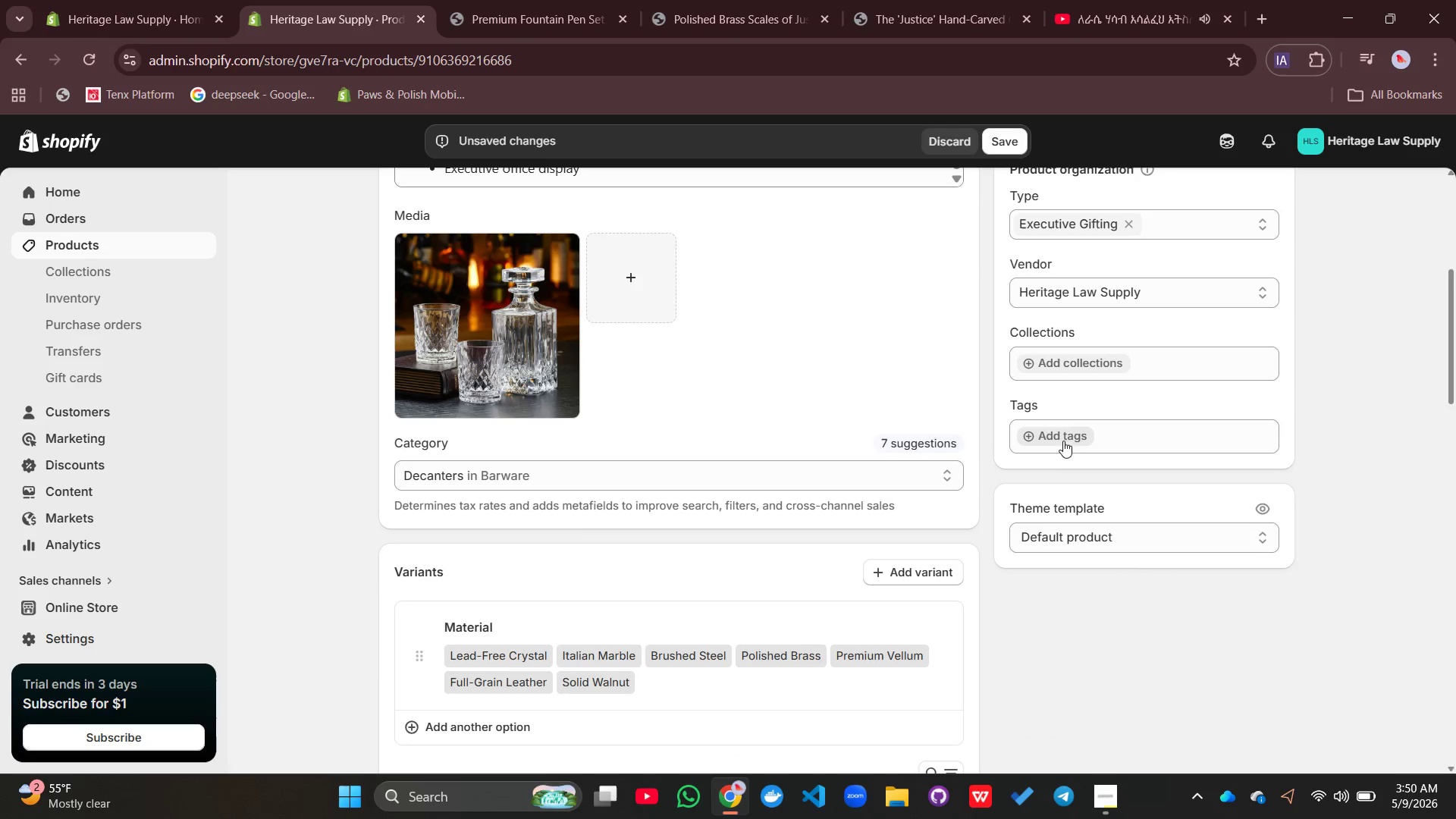 
left_click([1061, 433])
 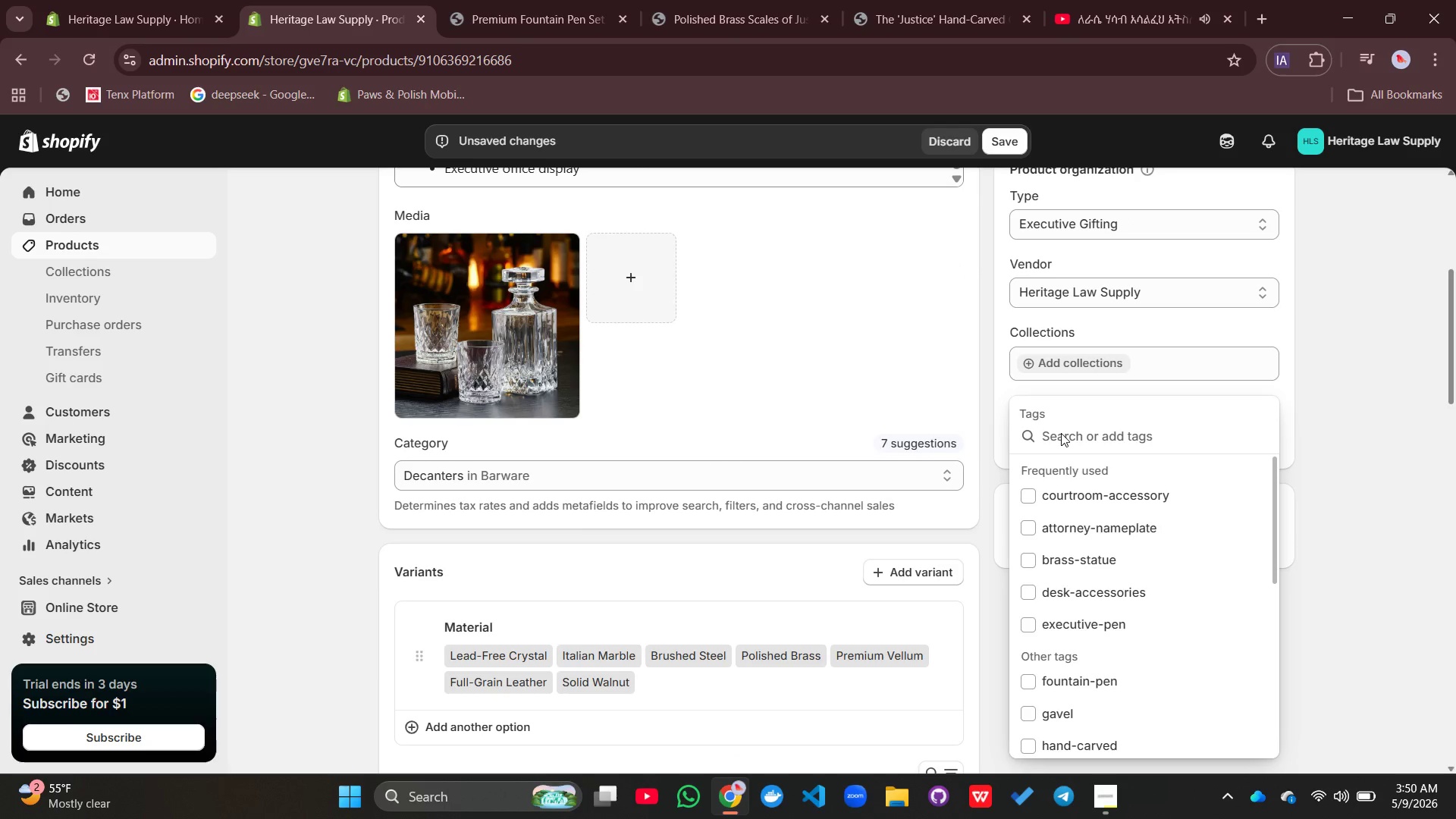 
type(crystak)
key(Backspace)
type(l-decanter, bar-gift, executive-gift)
 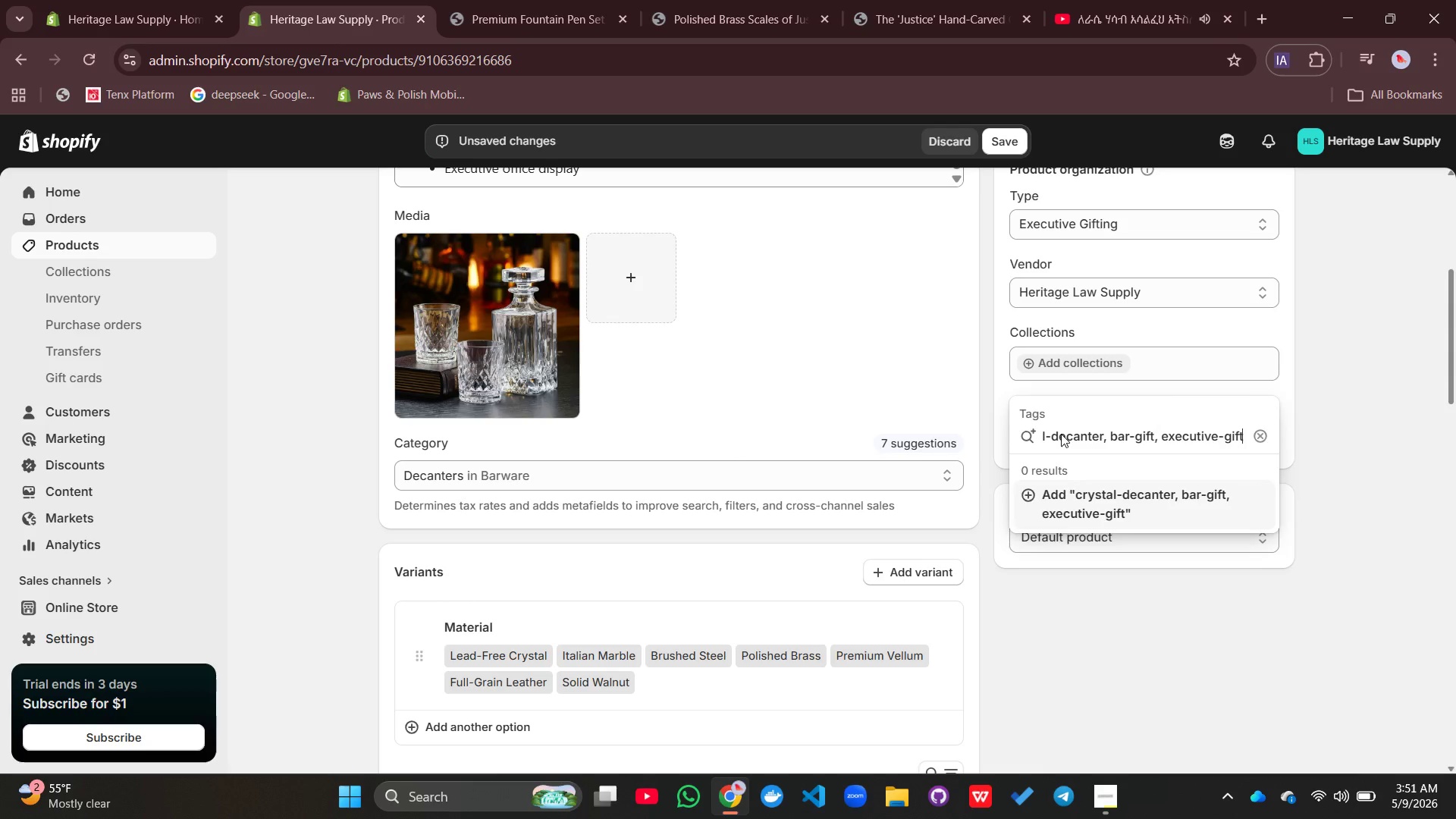 
key(Enter)
 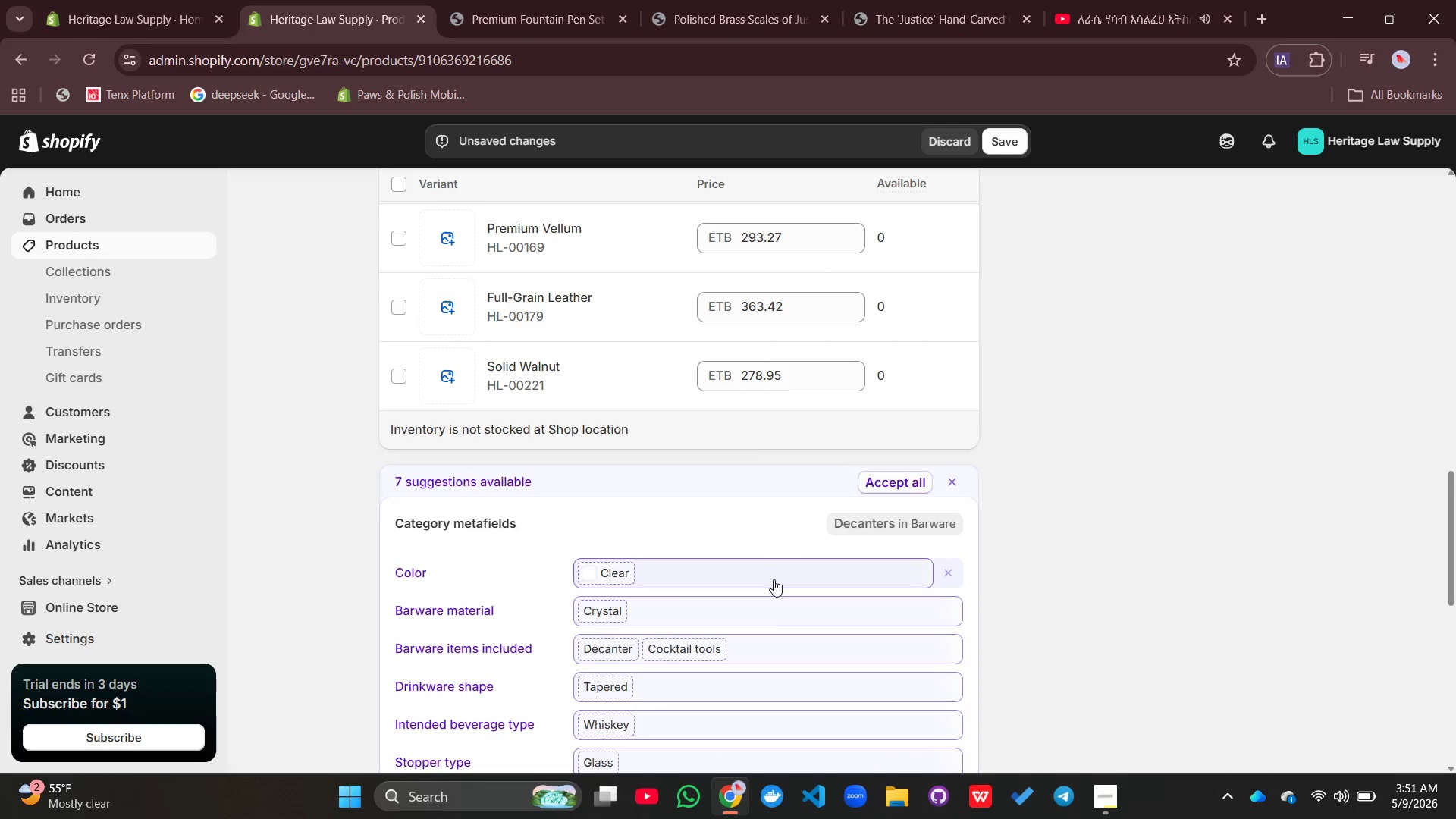 
wait(9.83)
 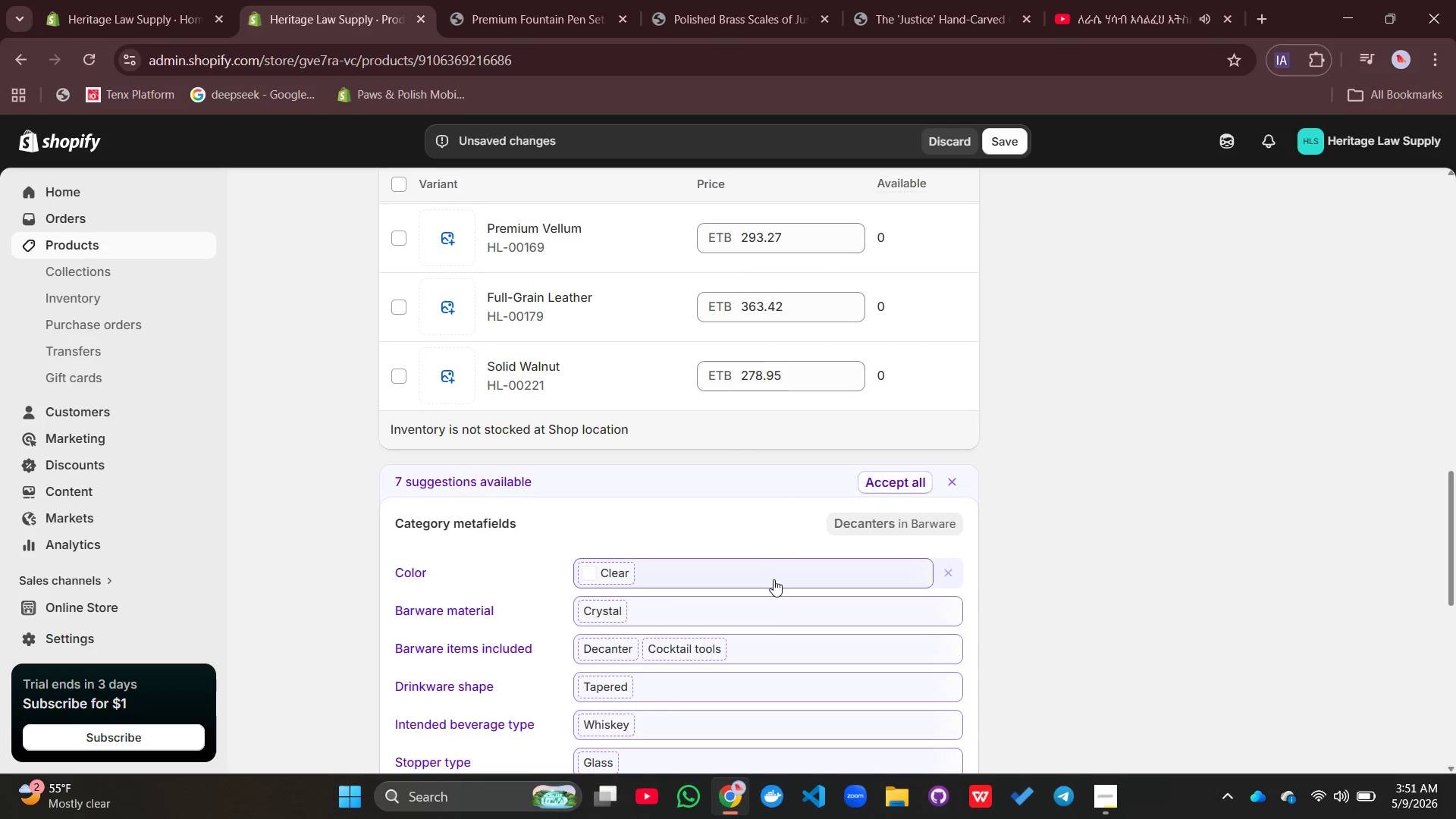 
left_click([998, 145])
 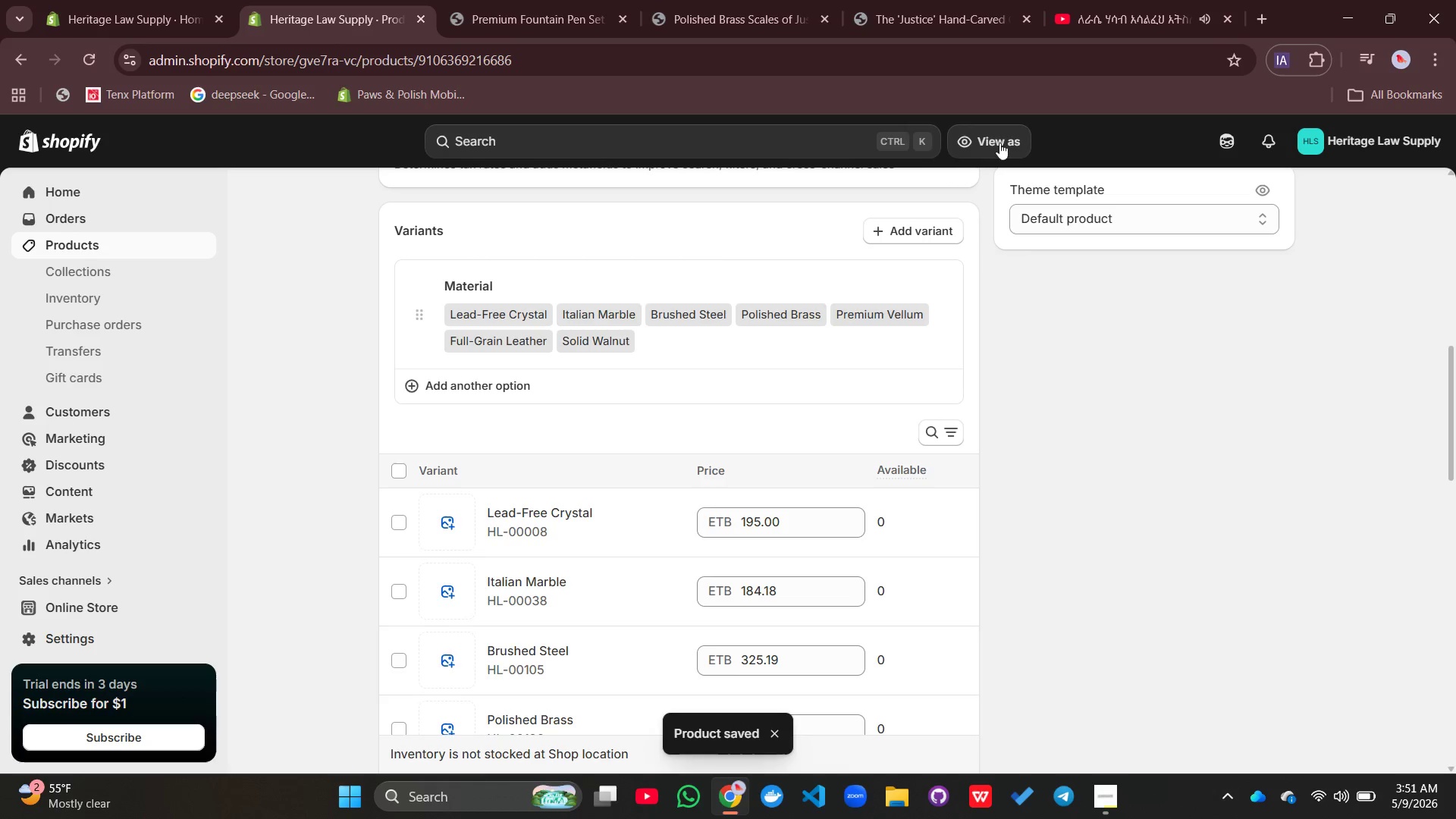 
wait(6.01)
 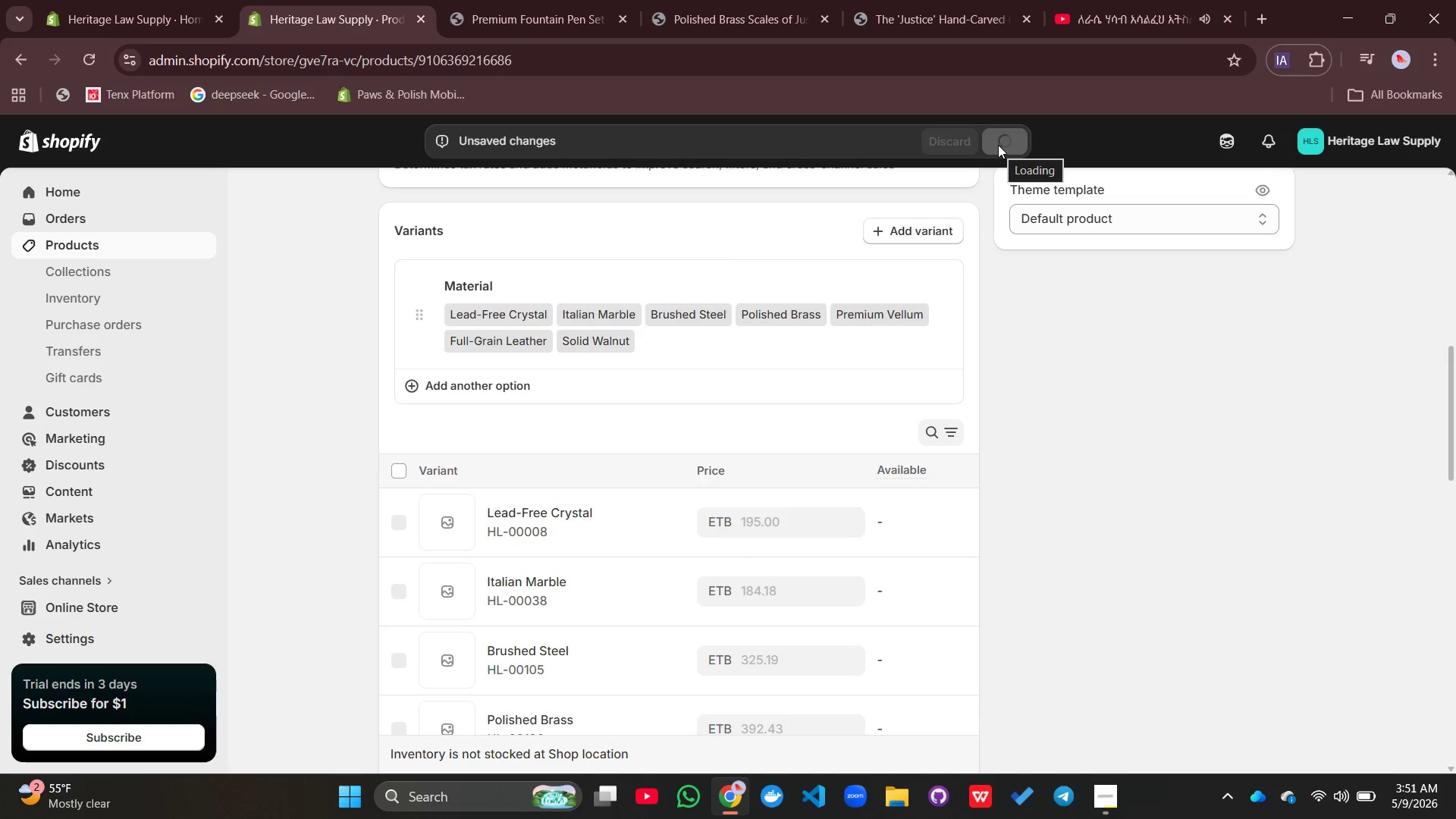 
mouse_move([431, 331])
 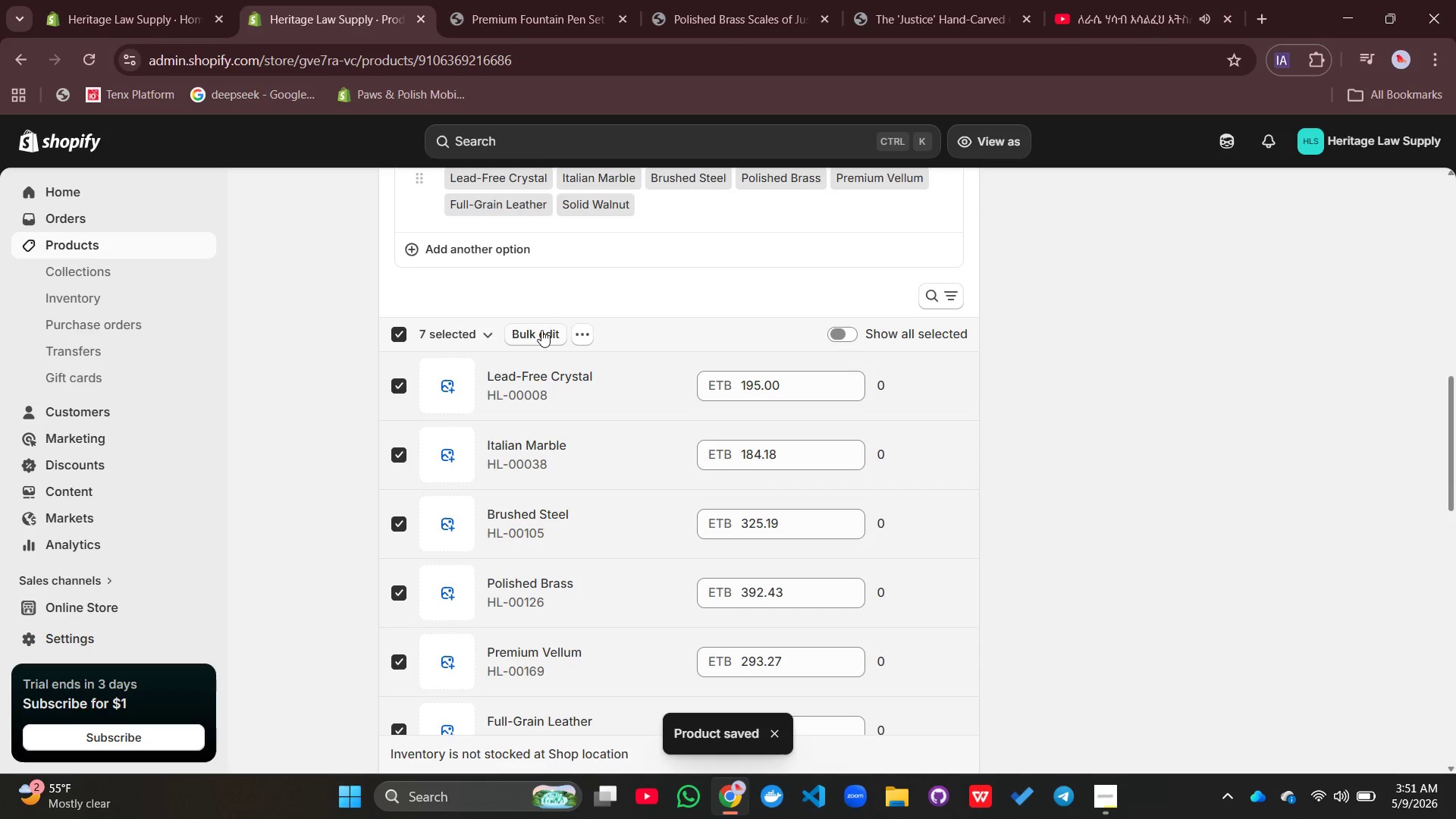 
left_click([541, 330])
 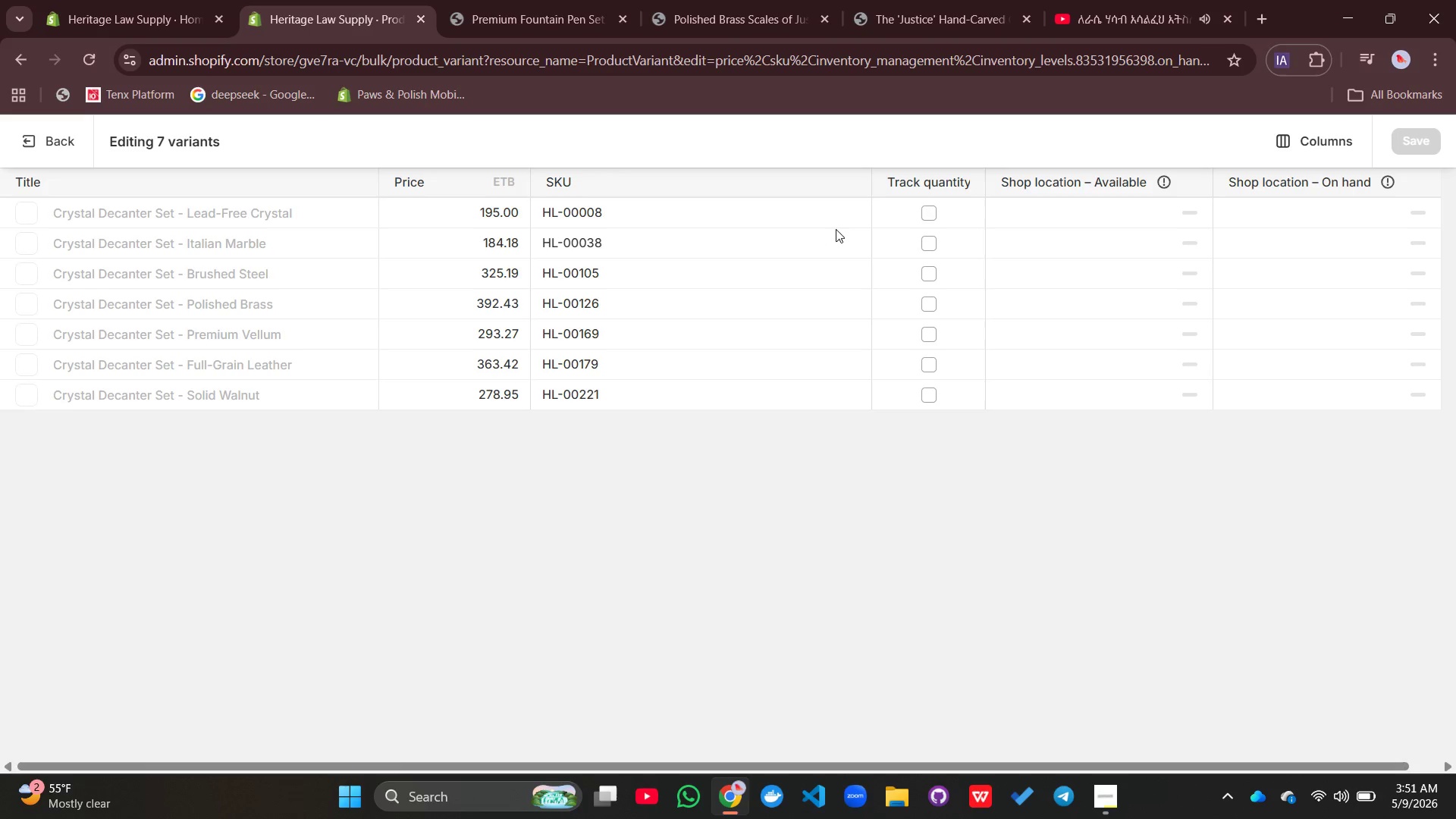 
left_click([931, 212])
 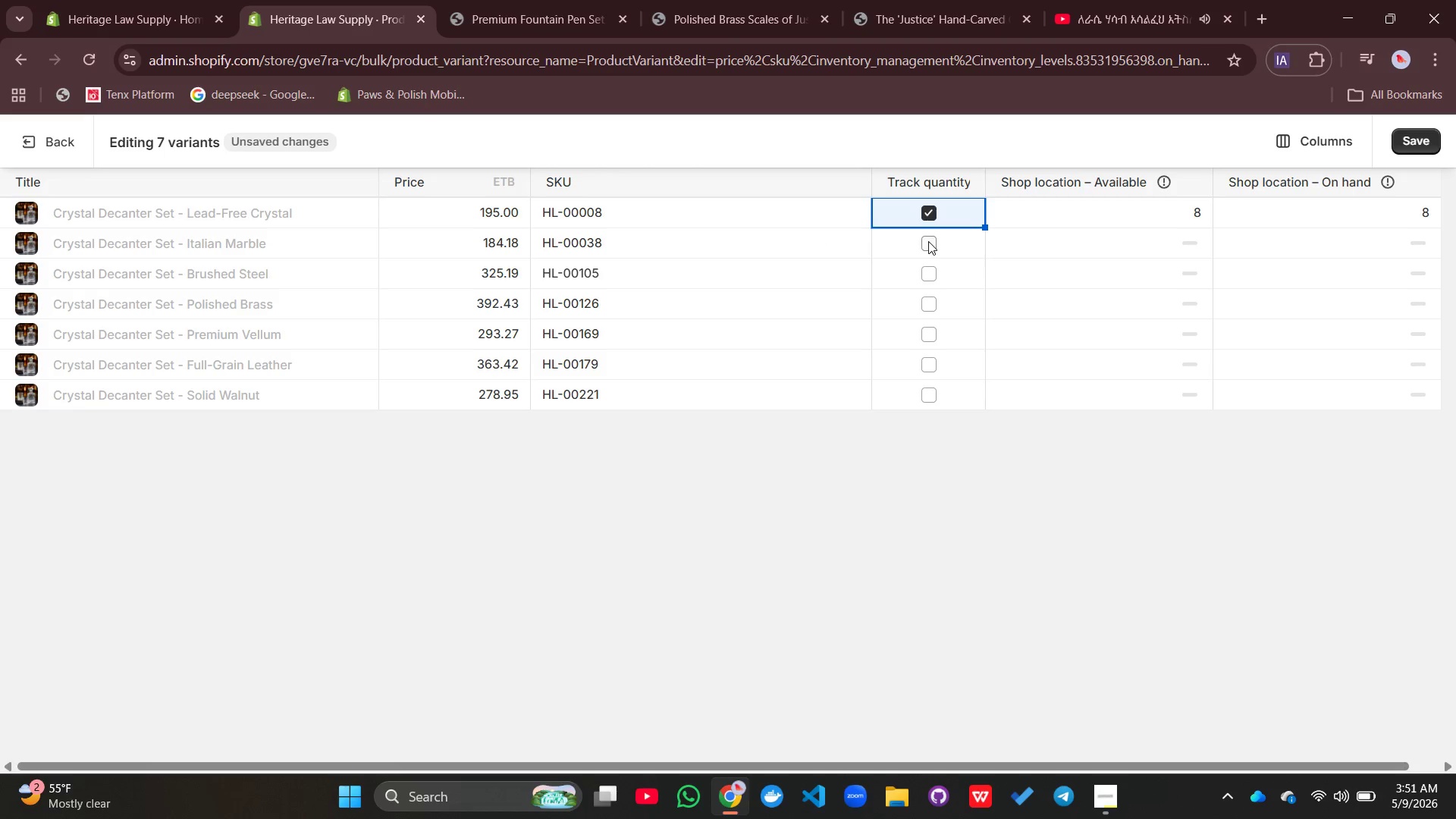 
left_click([928, 241])
 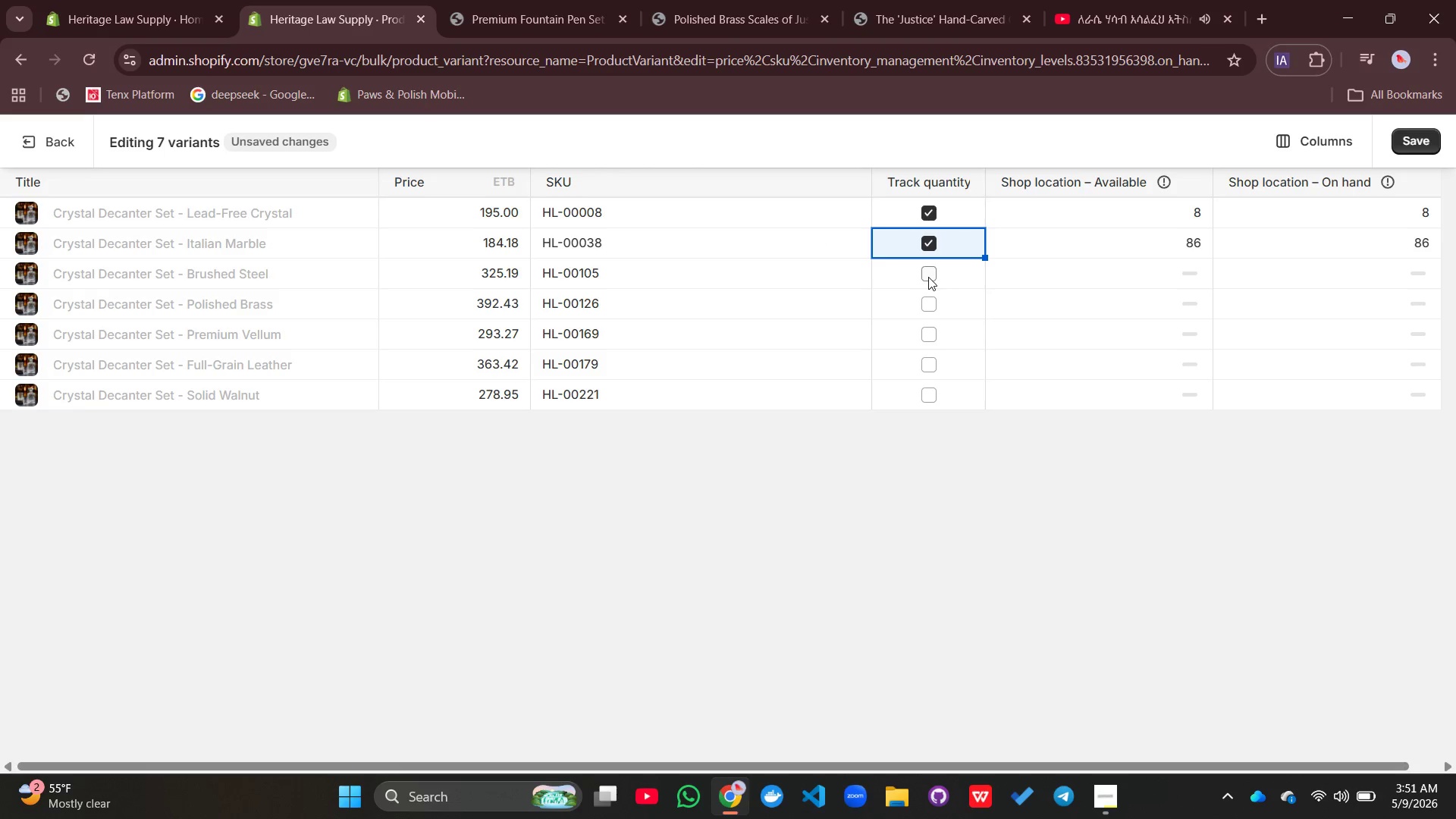 
left_click([928, 277])
 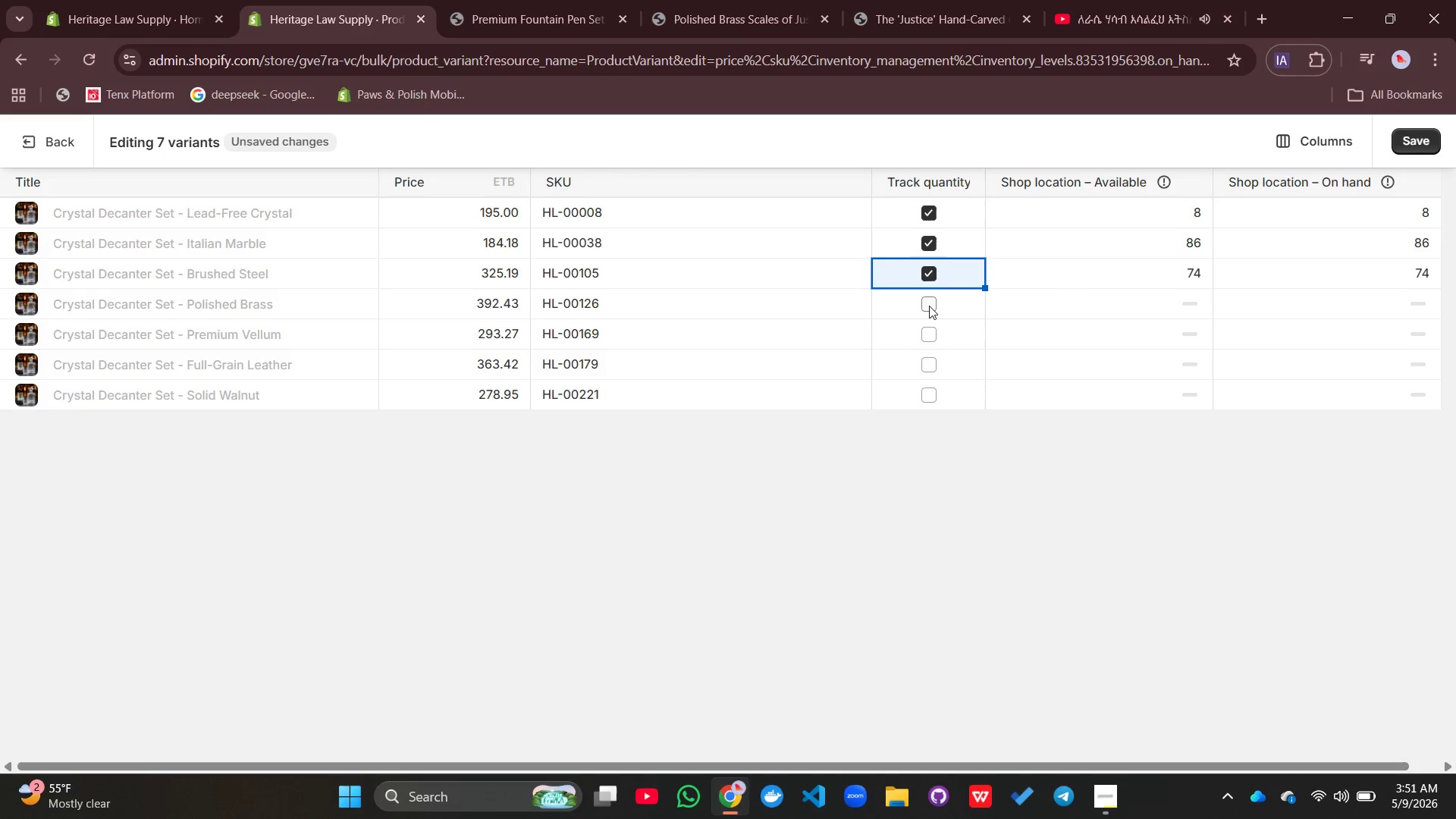 
left_click([929, 306])
 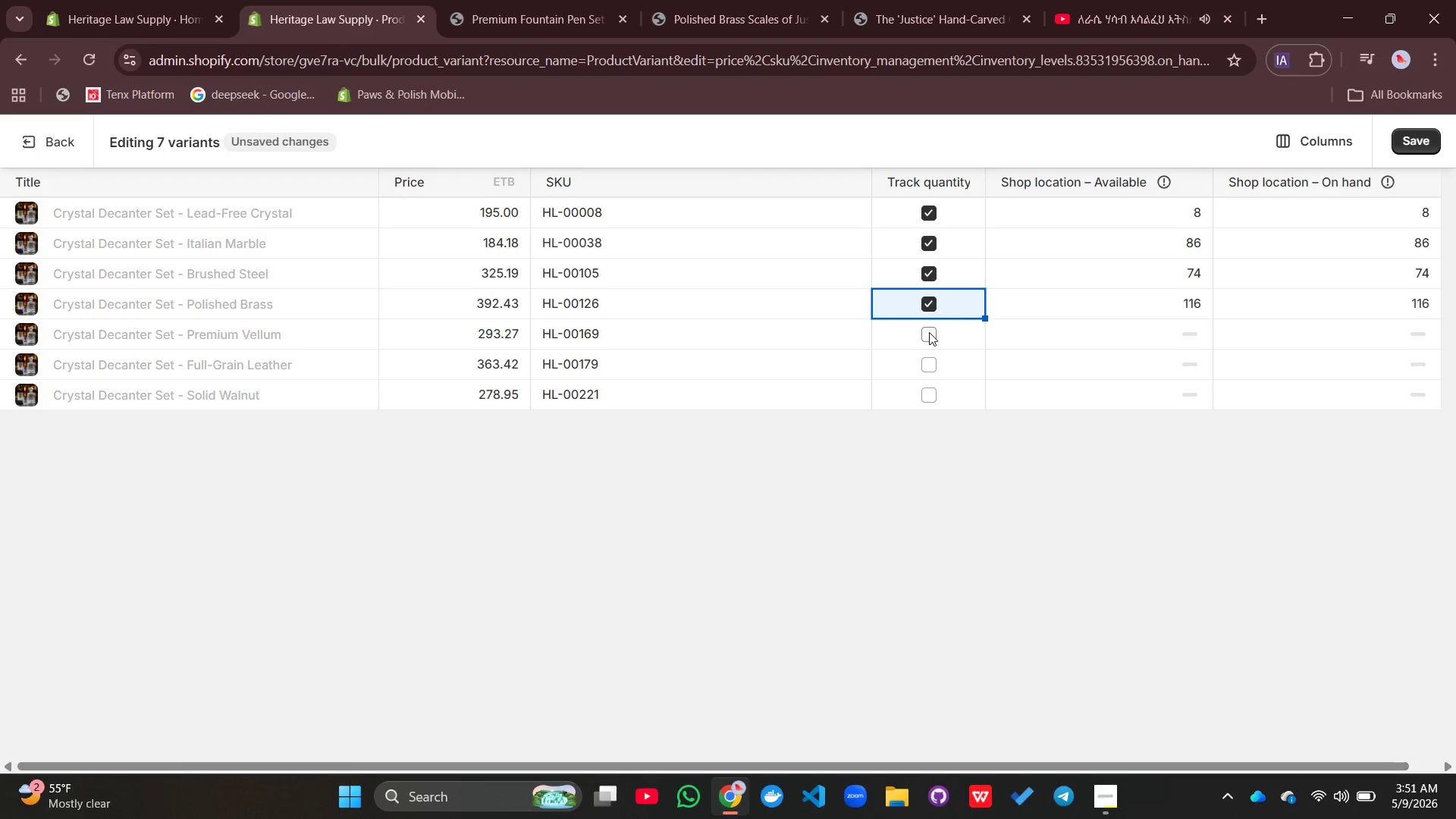 
left_click([929, 332])
 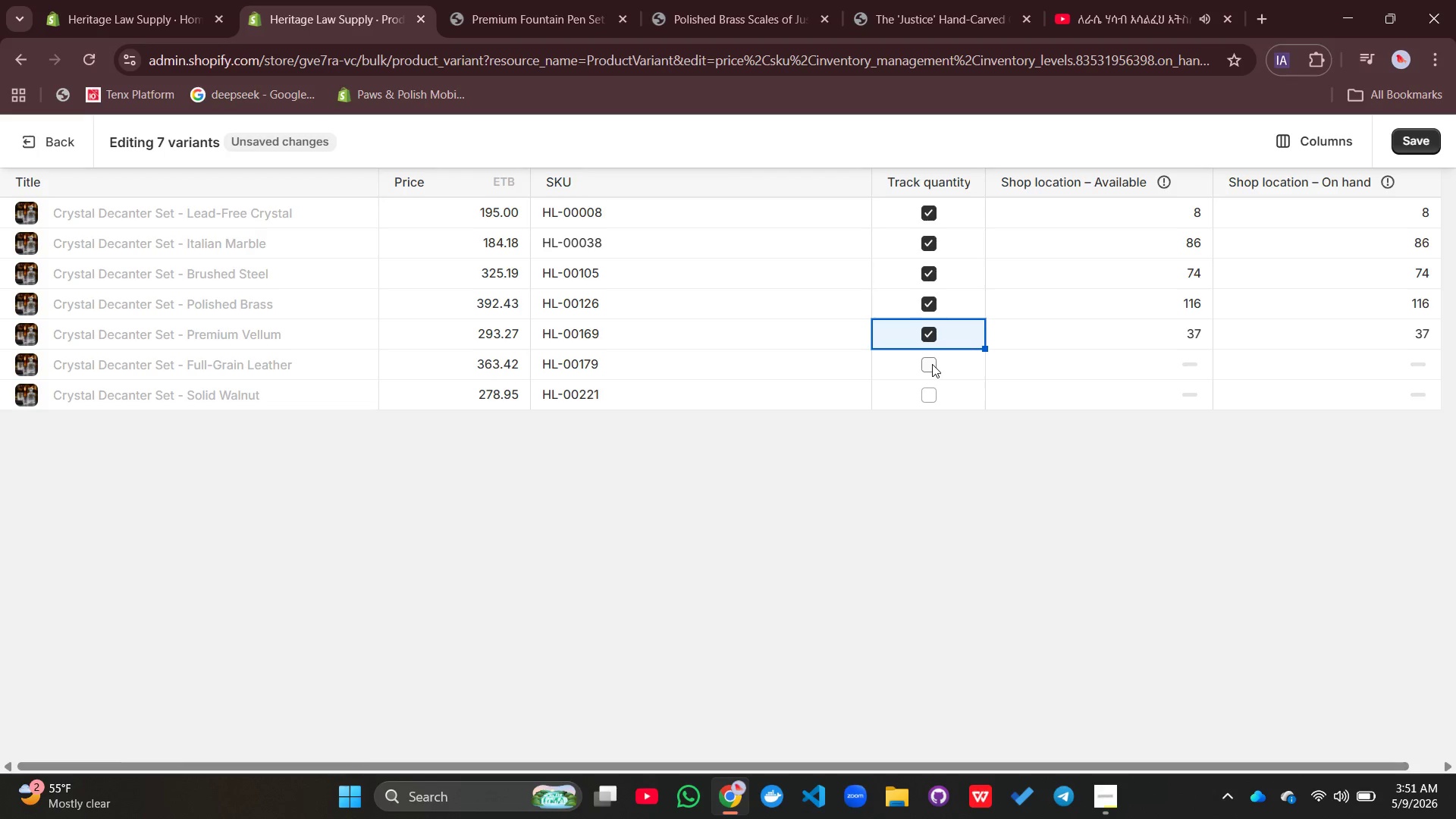 
left_click([932, 364])
 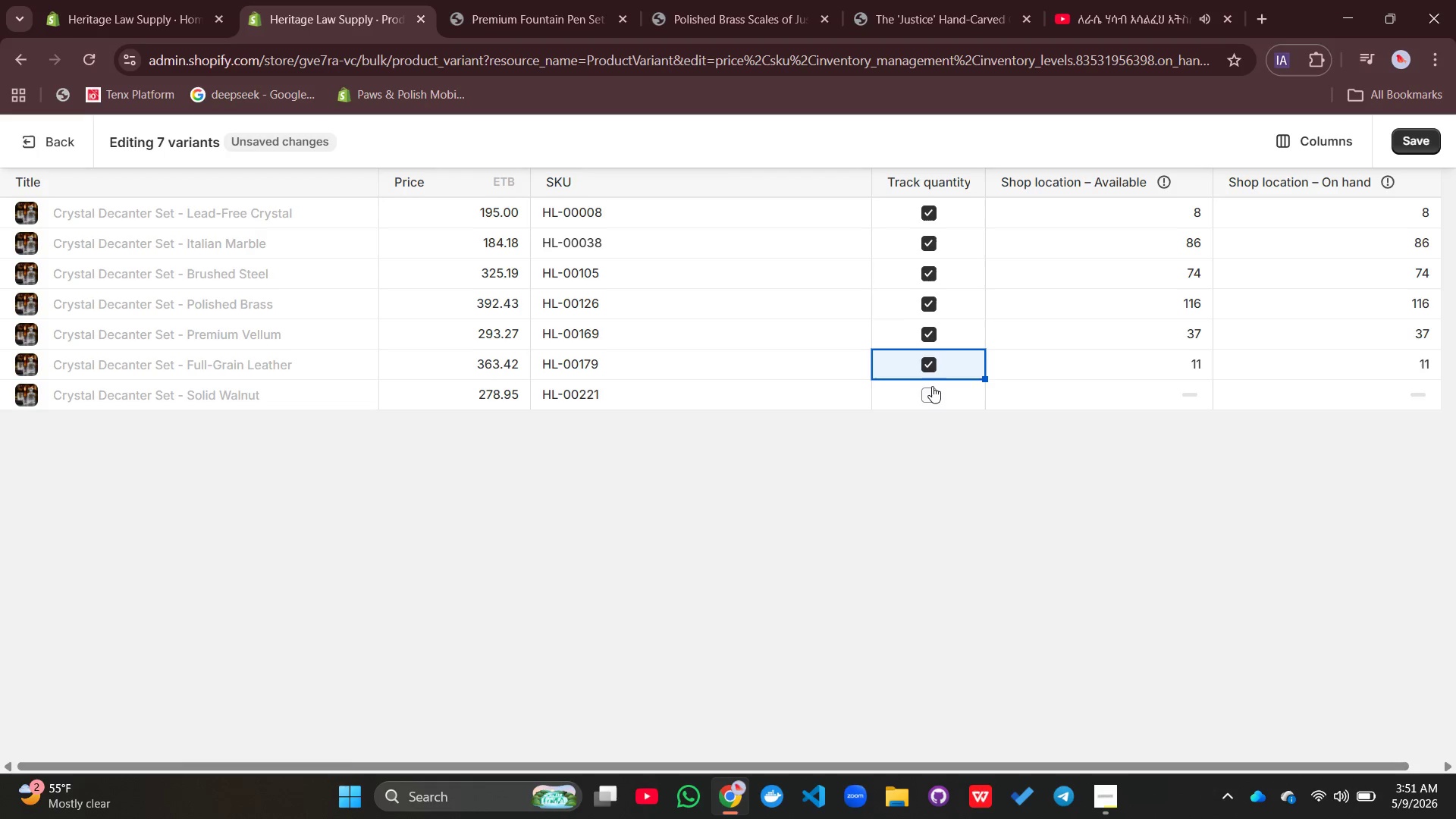 
left_click([932, 386])
 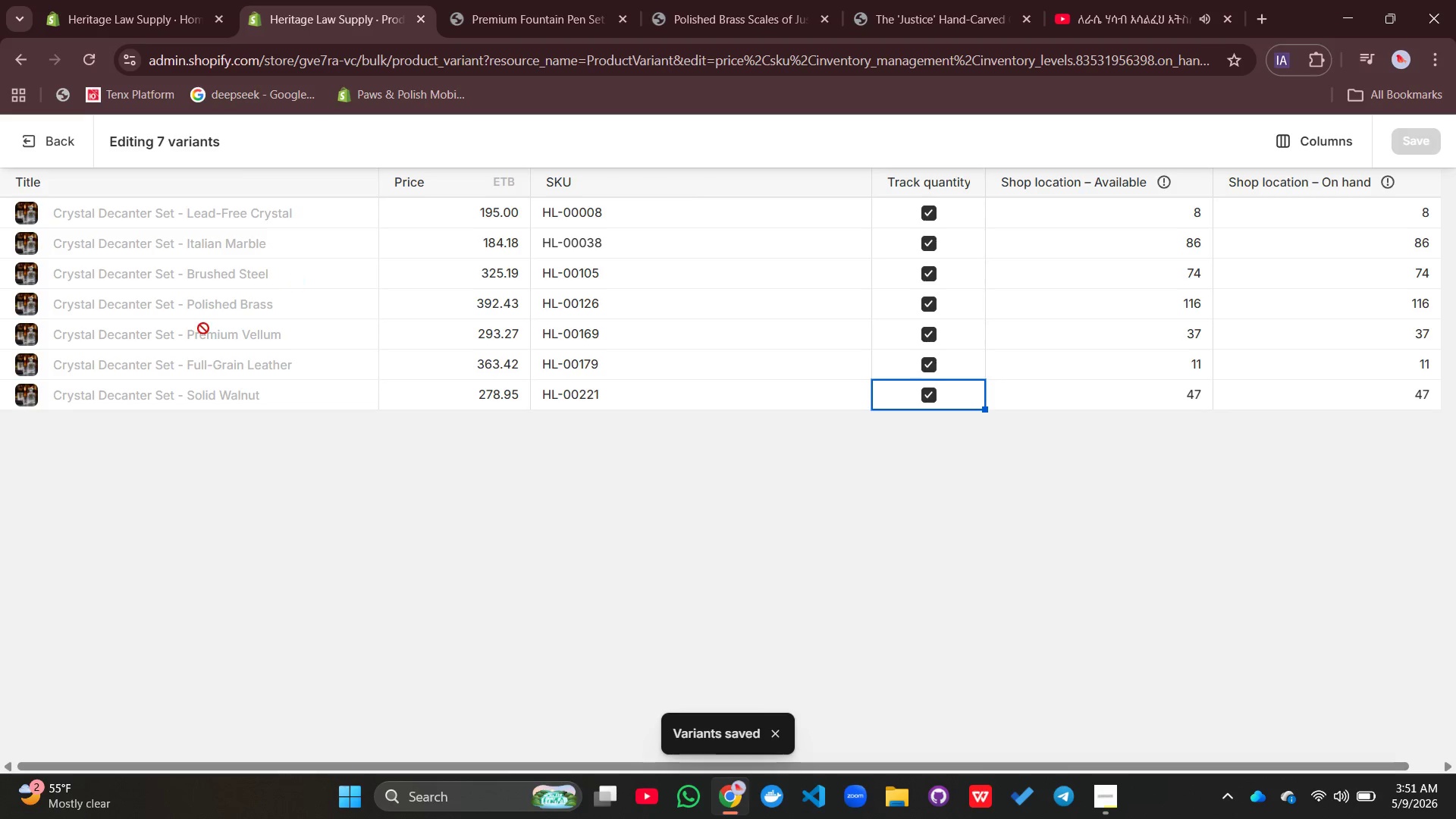 
left_click([64, 145])
 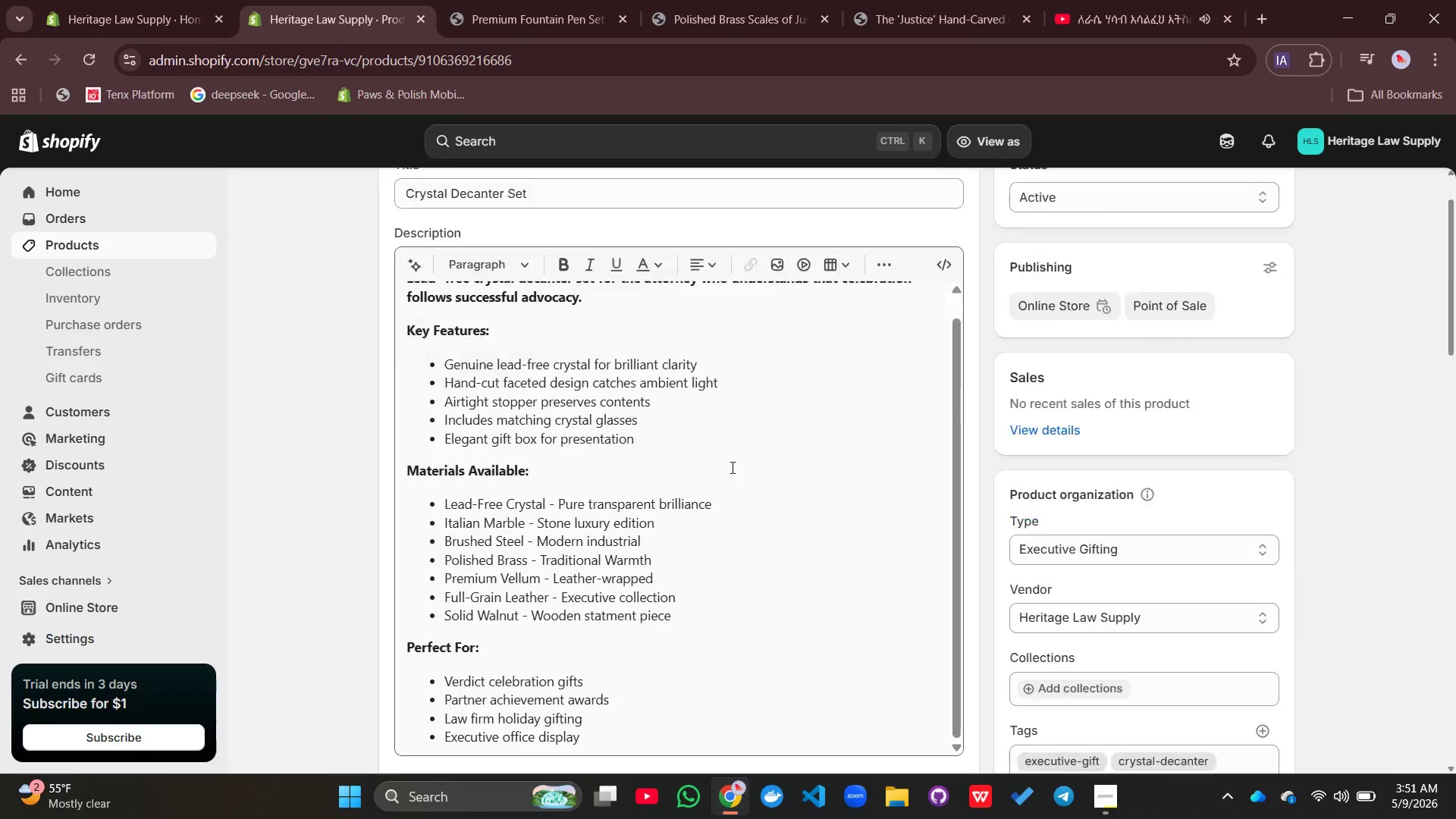 
wait(5.36)
 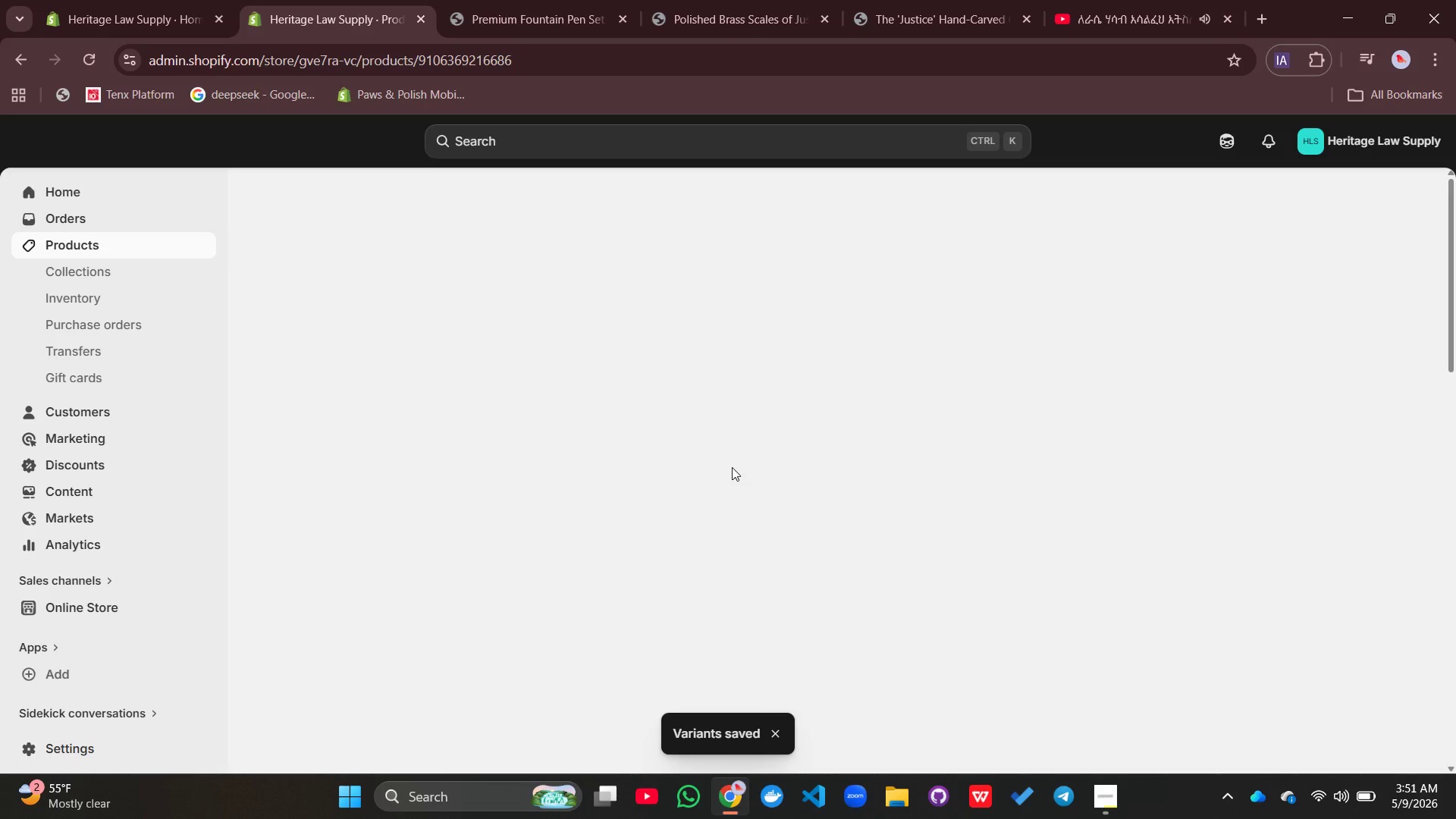 
left_click([559, 428])
 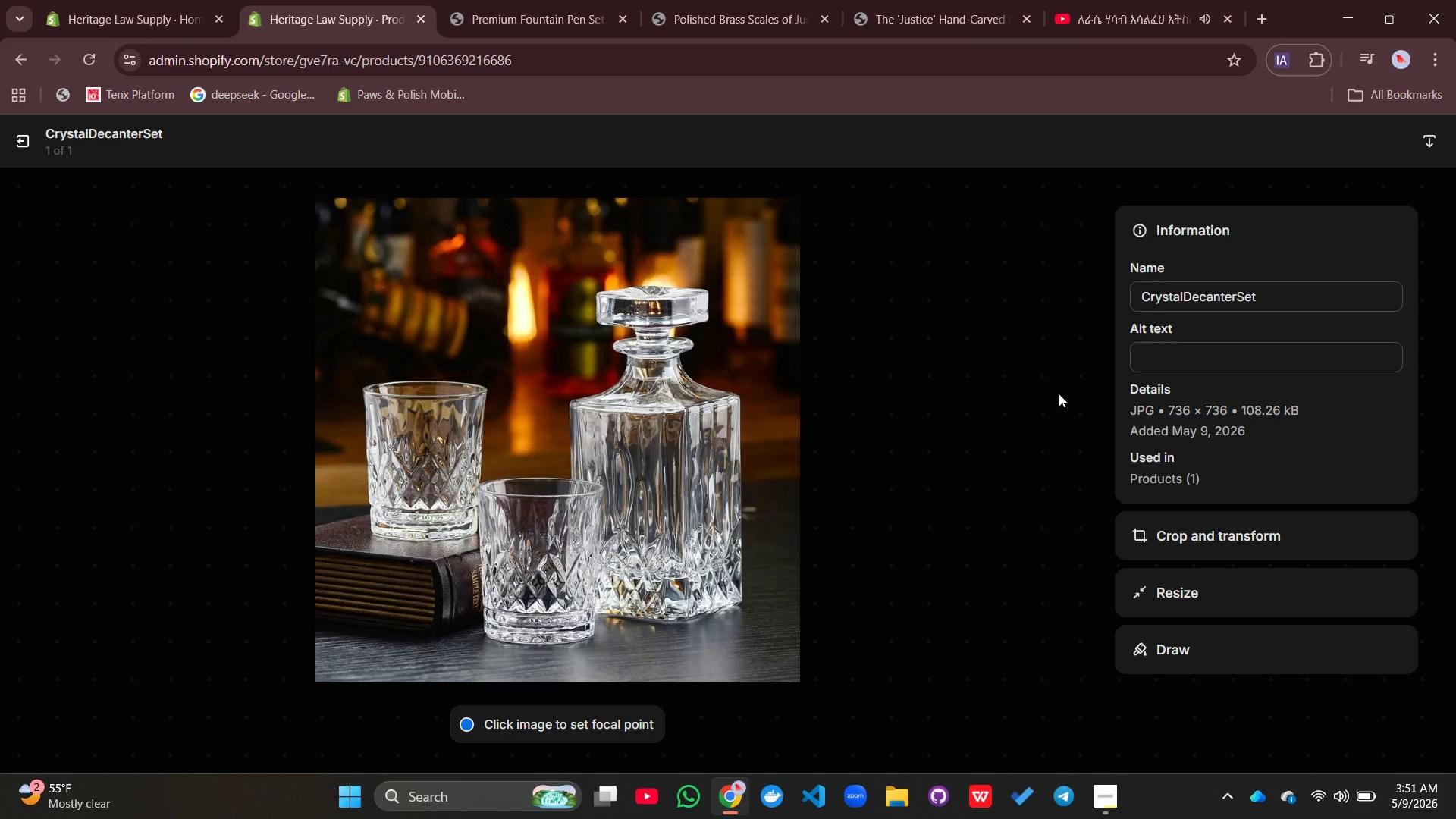 
left_click([1165, 348])
 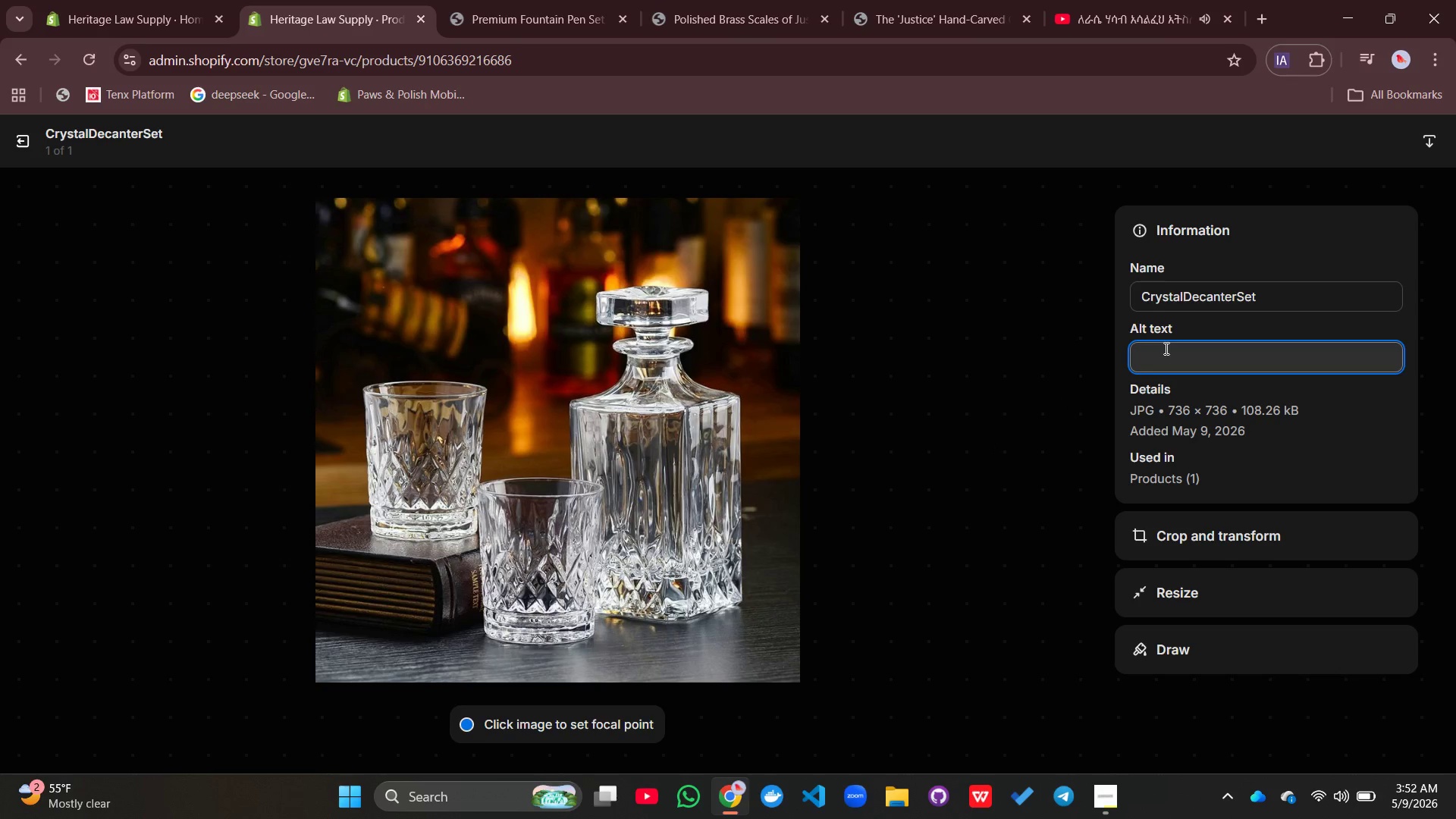 
type(Lead-free s)
key(Backspace)
type(crystal decanter with two matching glasses on )
 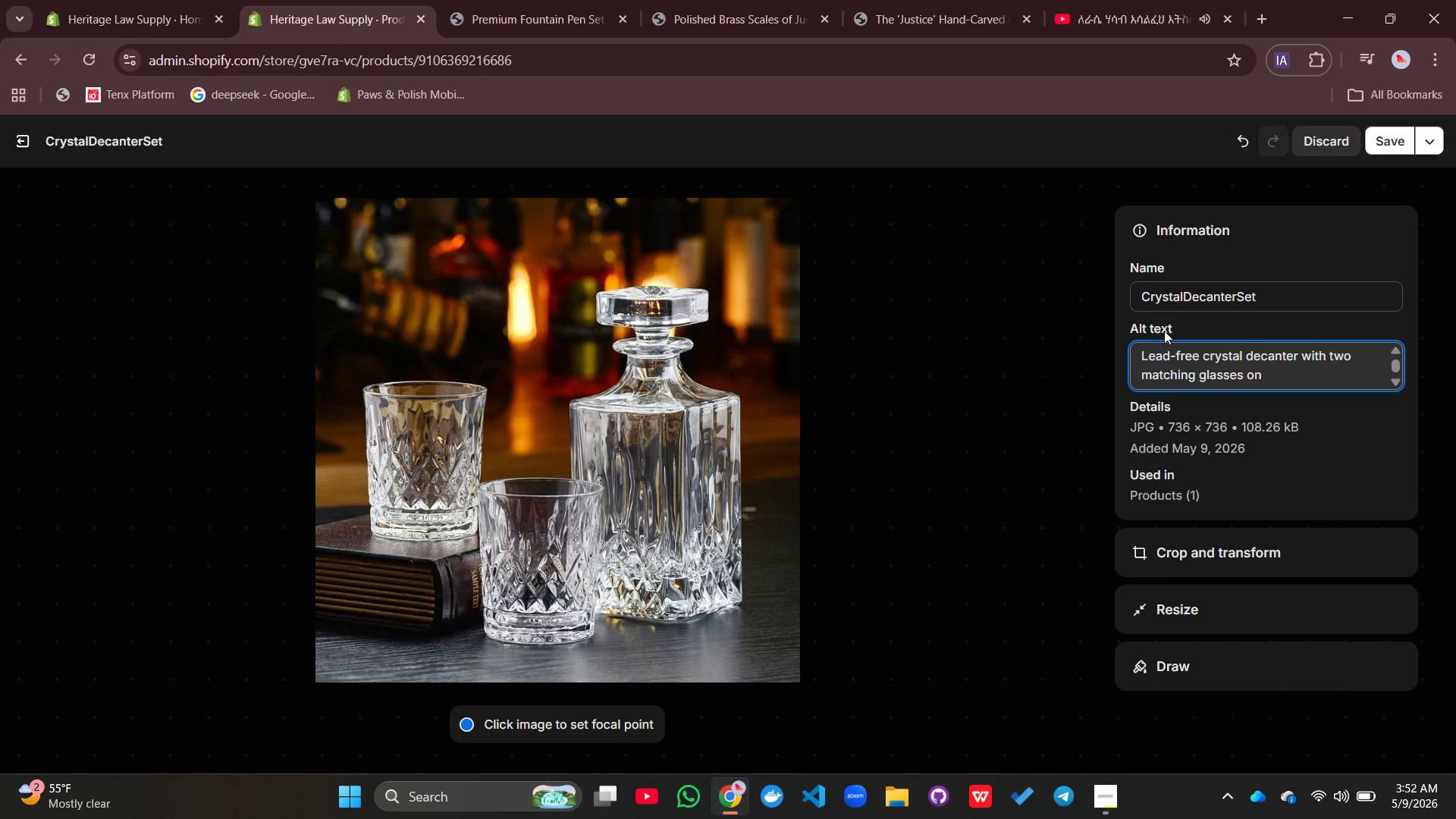 
type(mahogany office desk)
 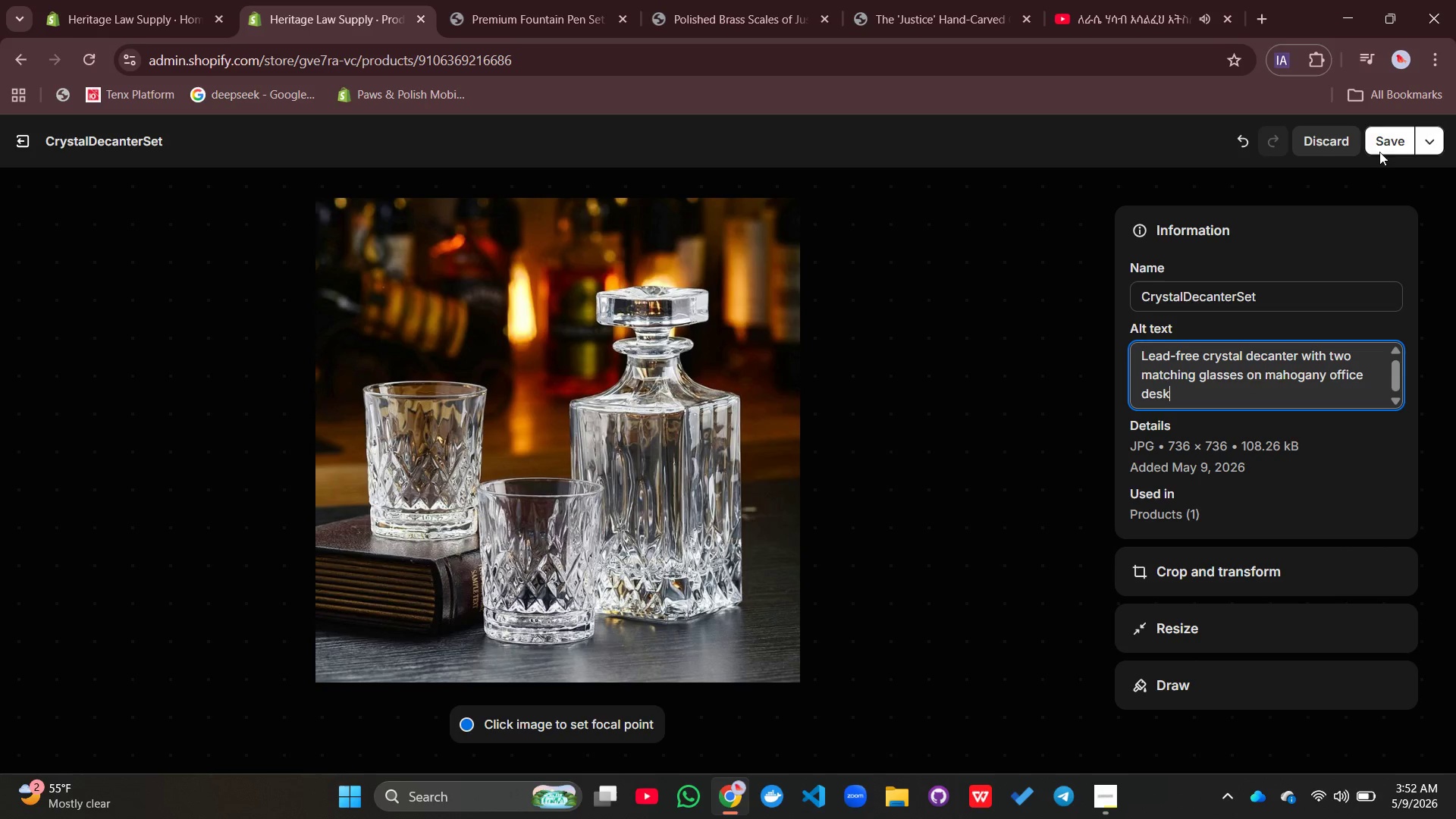 
left_click([1380, 127])
 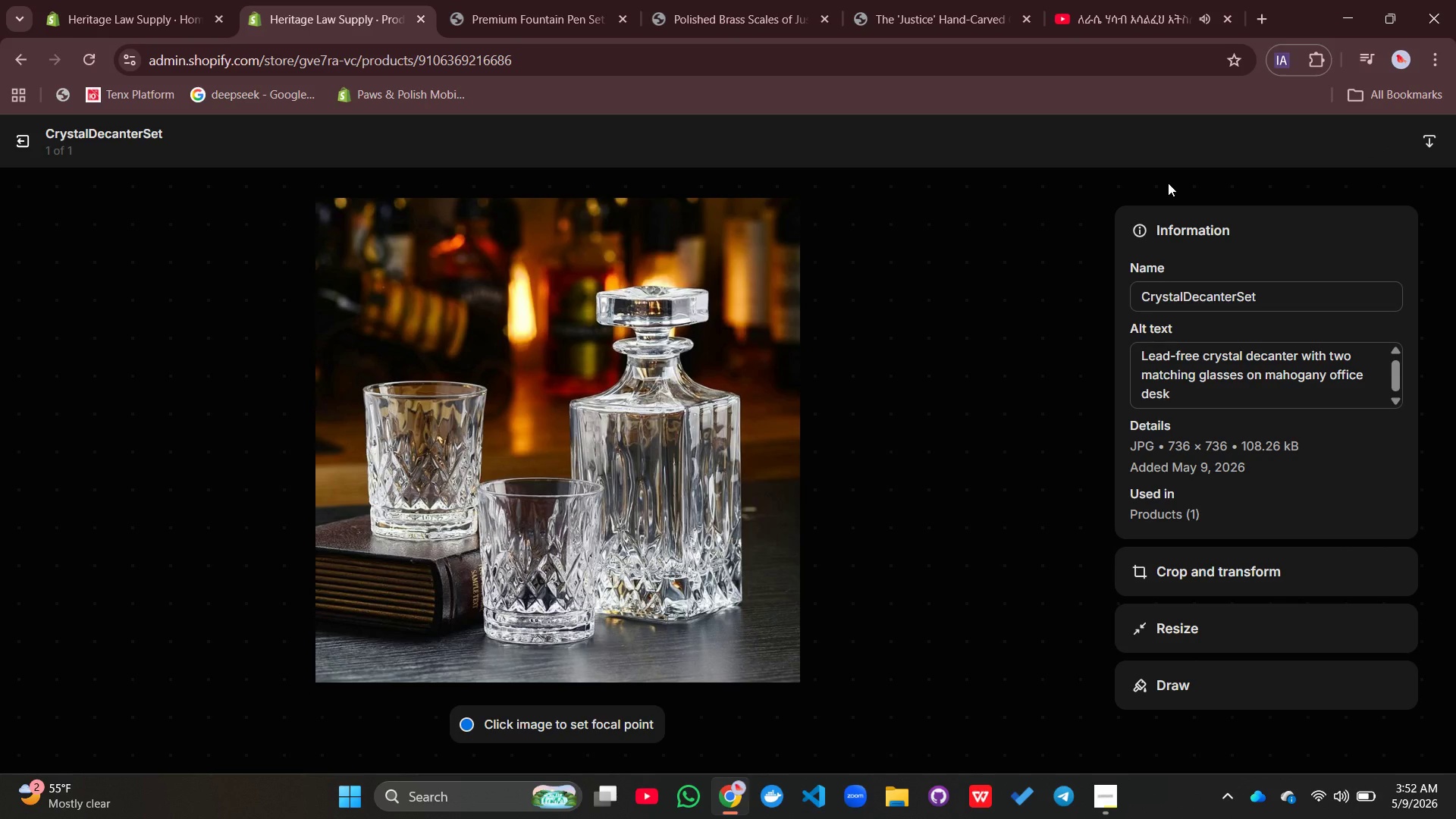 
wait(7.58)
 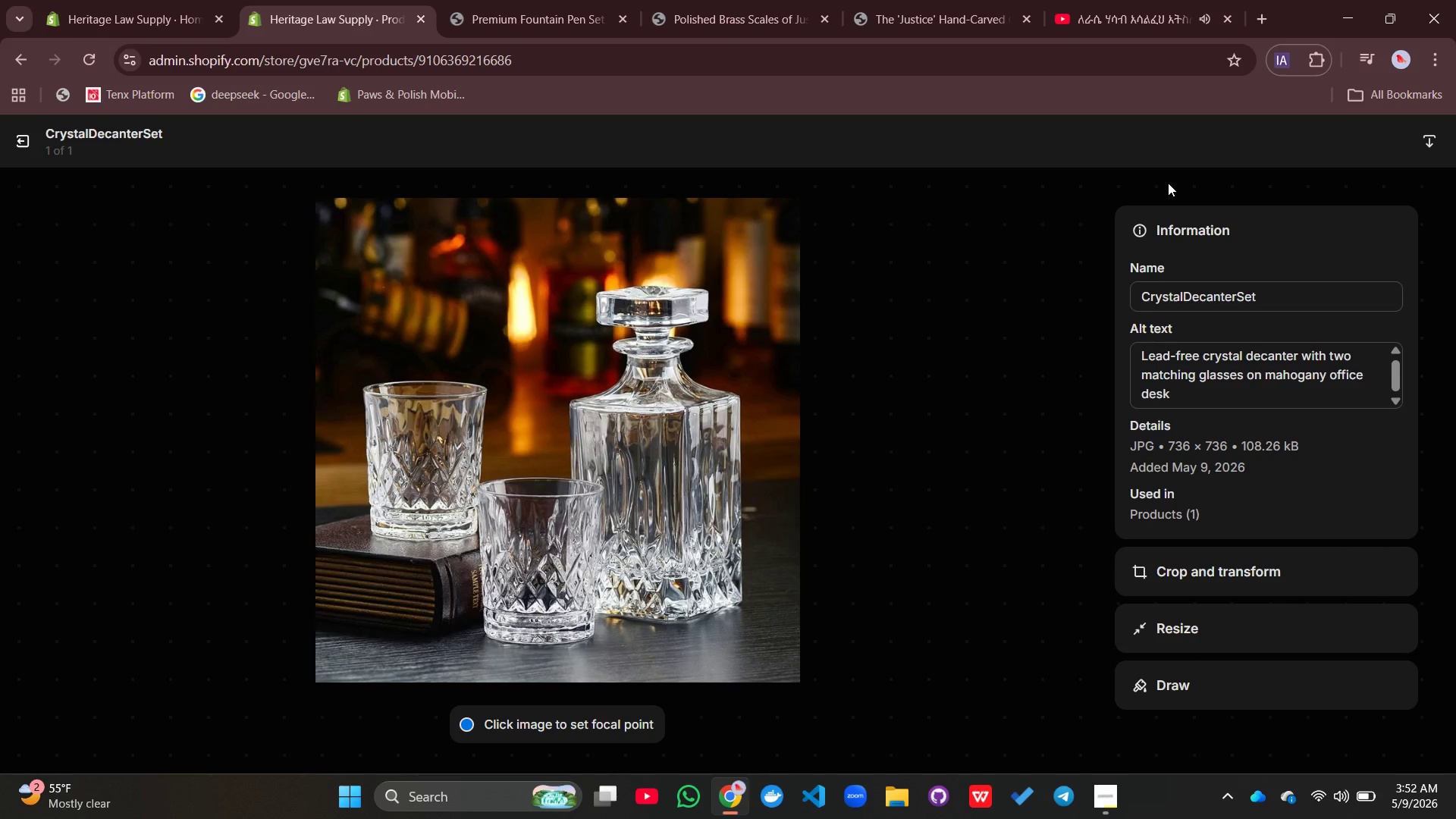 
left_click([27, 140])
 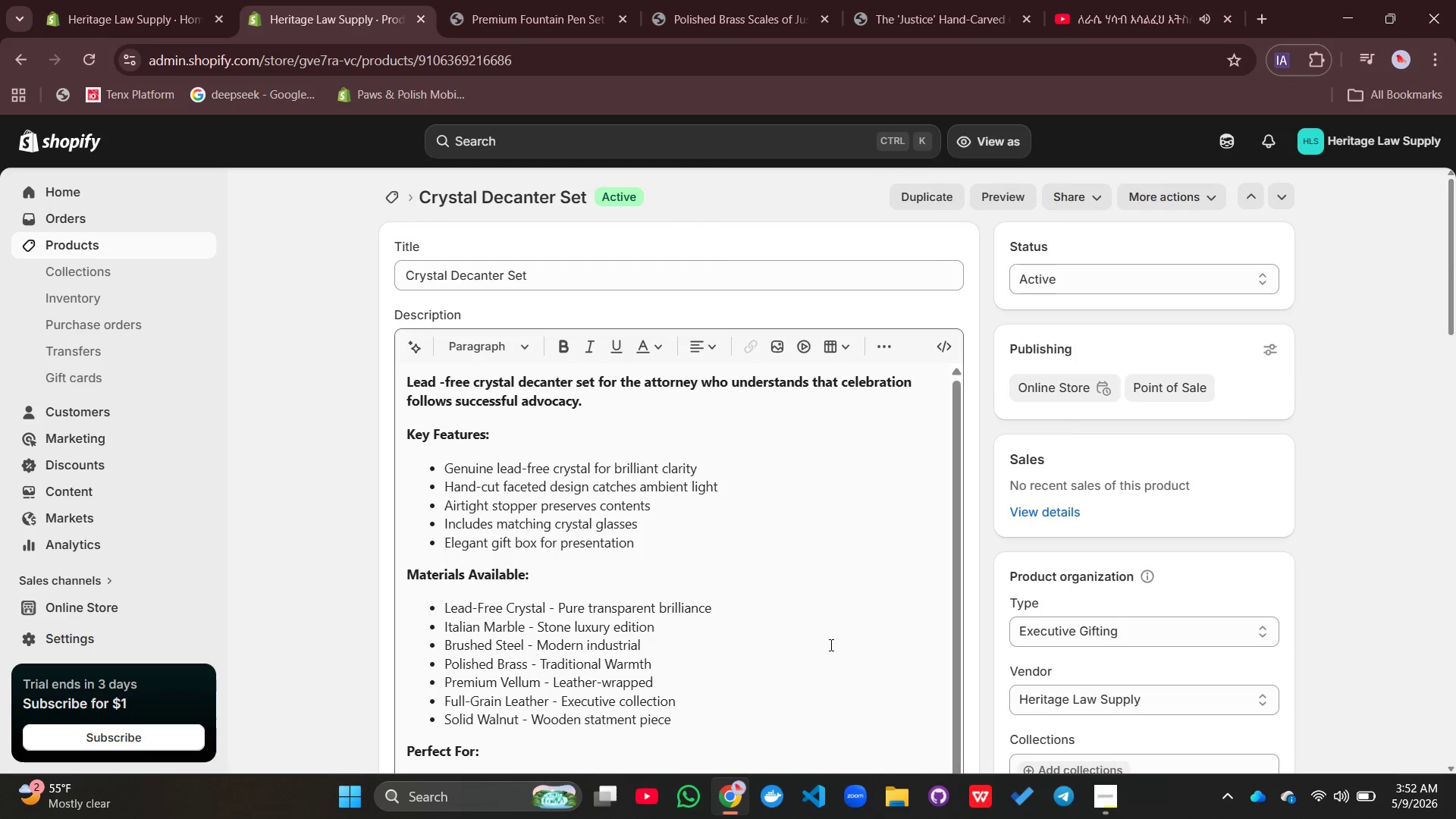 
wait(5.12)
 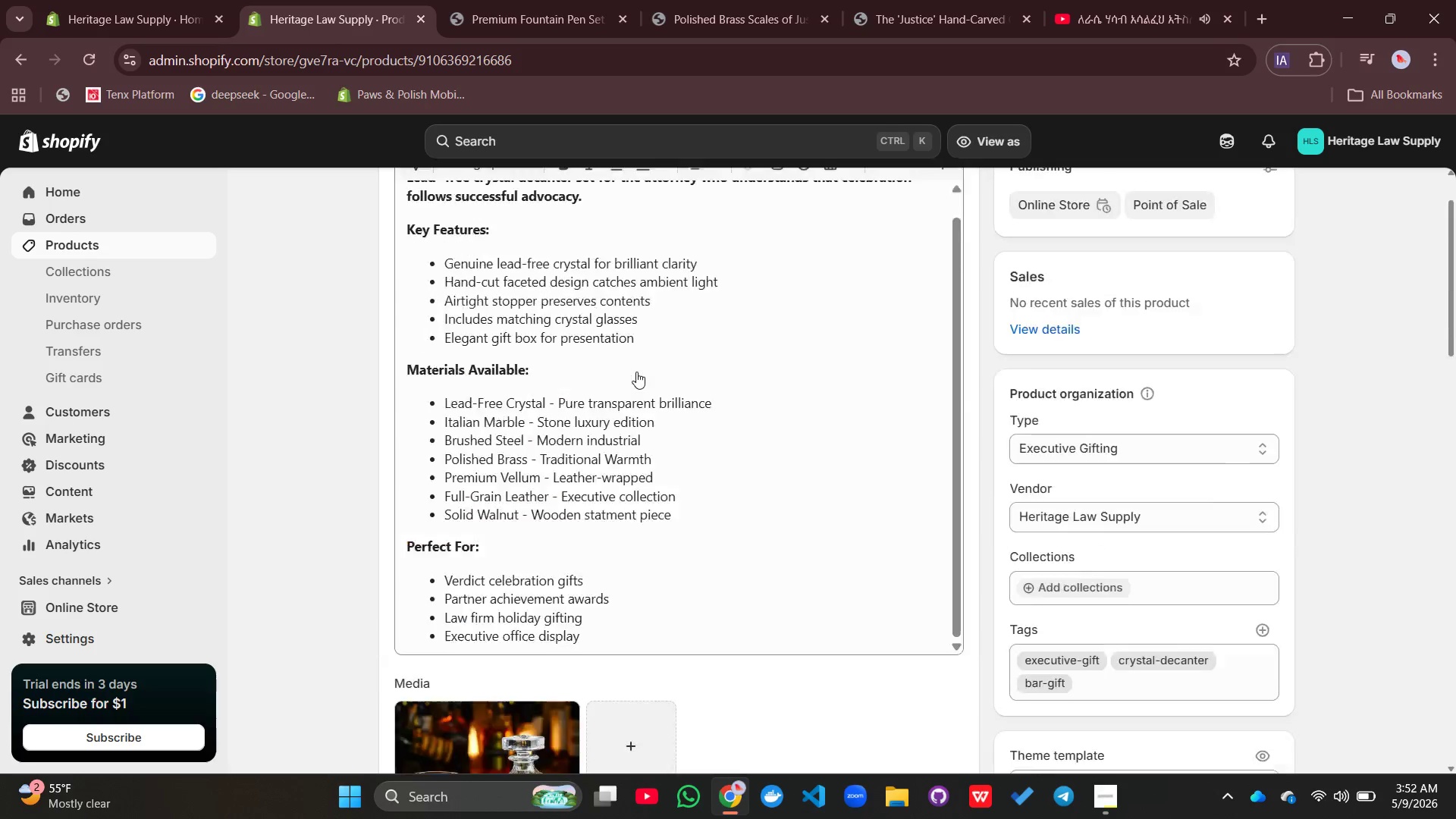 
left_click([1105, 799])